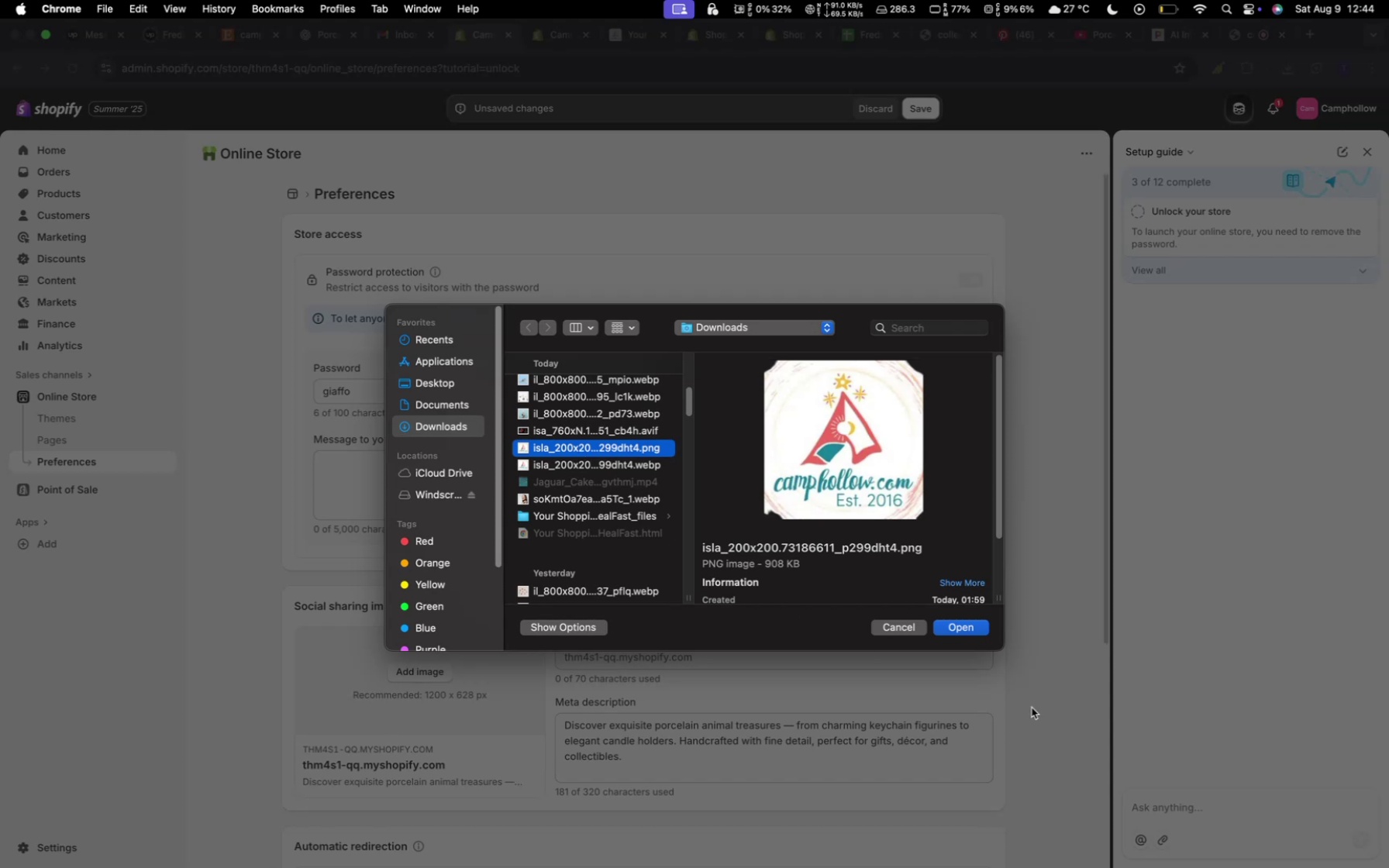 
left_click([956, 631])
 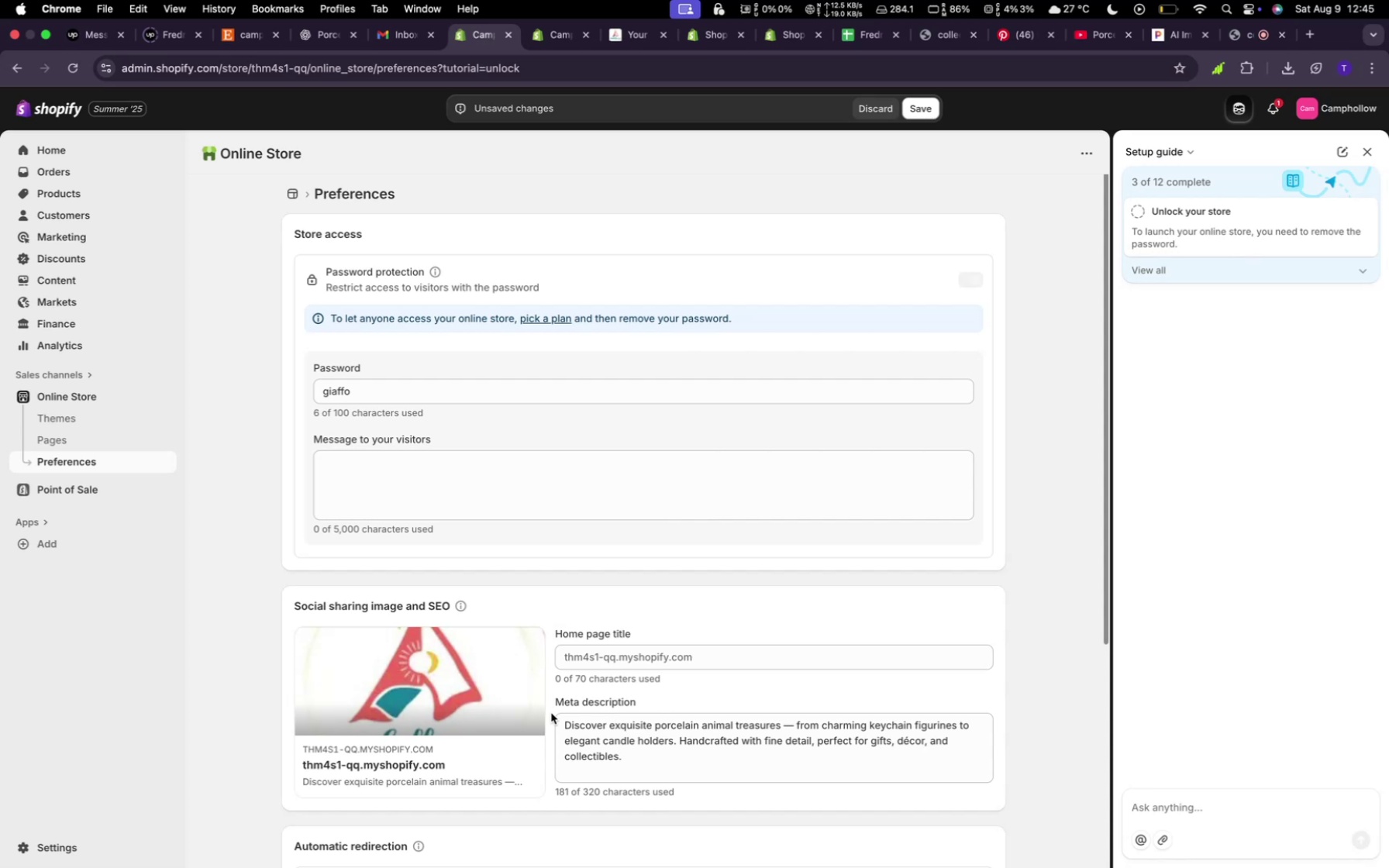 
wait(26.46)
 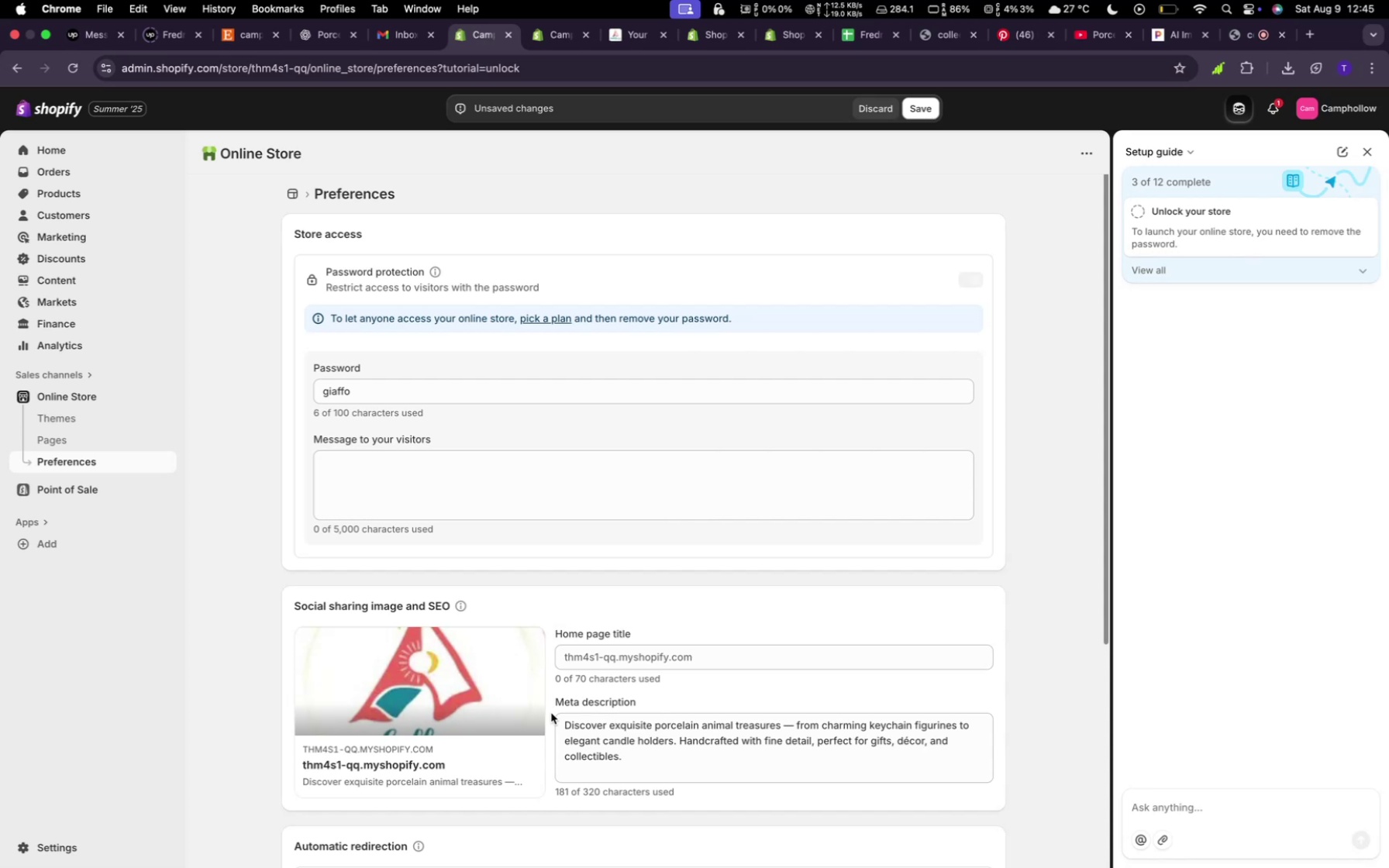 
scroll: coordinate [602, 638], scroll_direction: down, amount: 6.0
 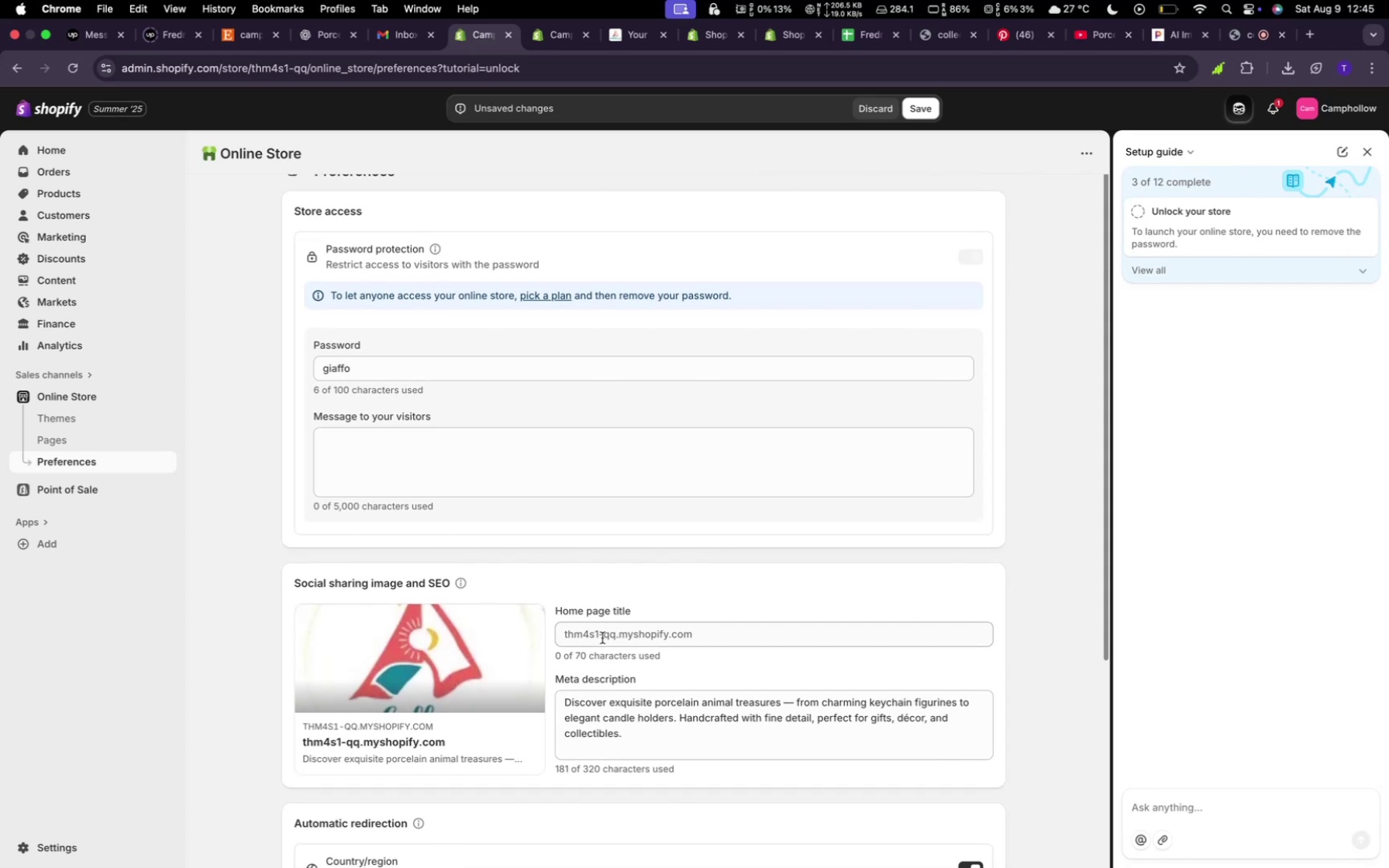 
wait(6.12)
 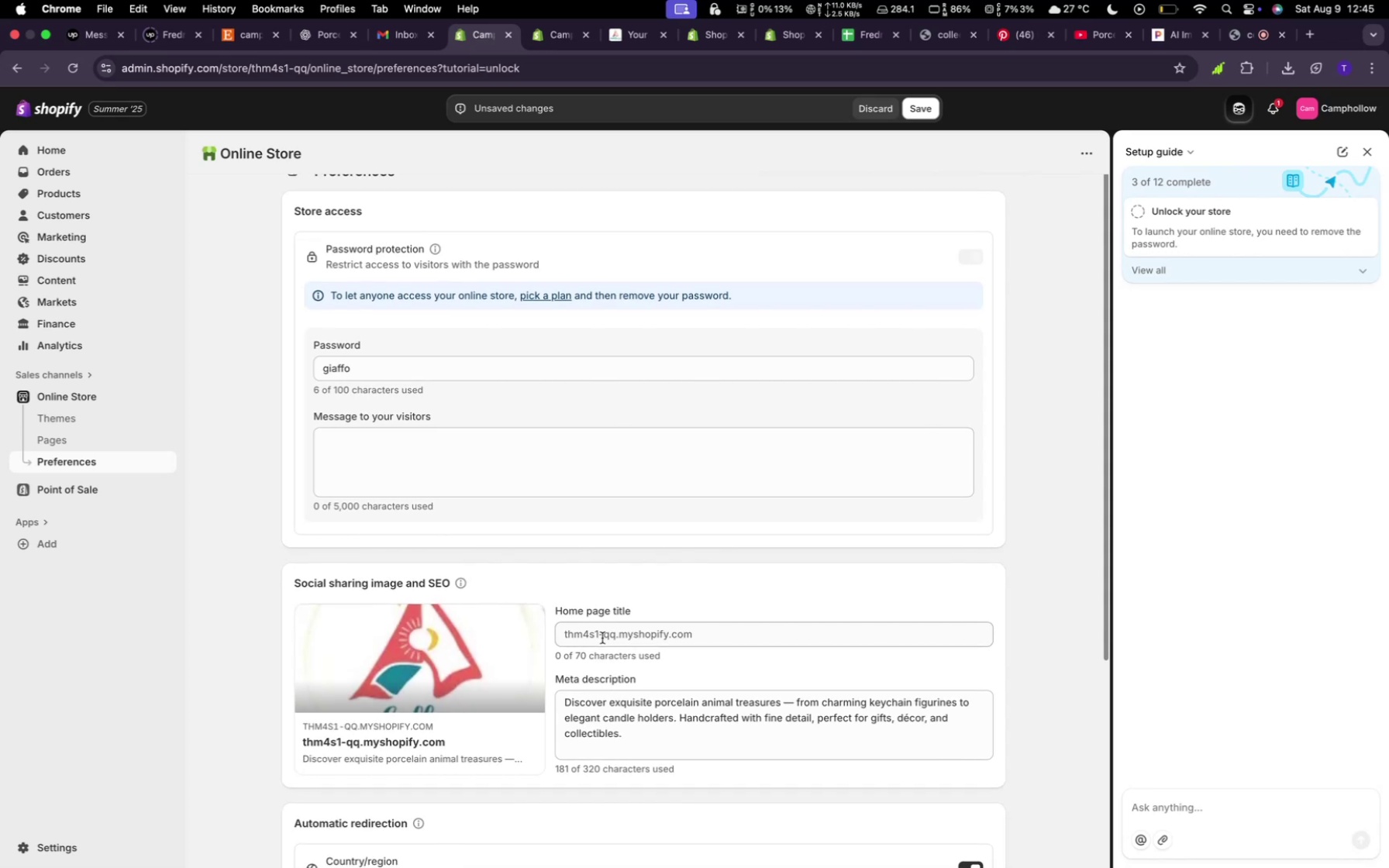 
scroll: coordinate [588, 651], scroll_direction: down, amount: 4.0
 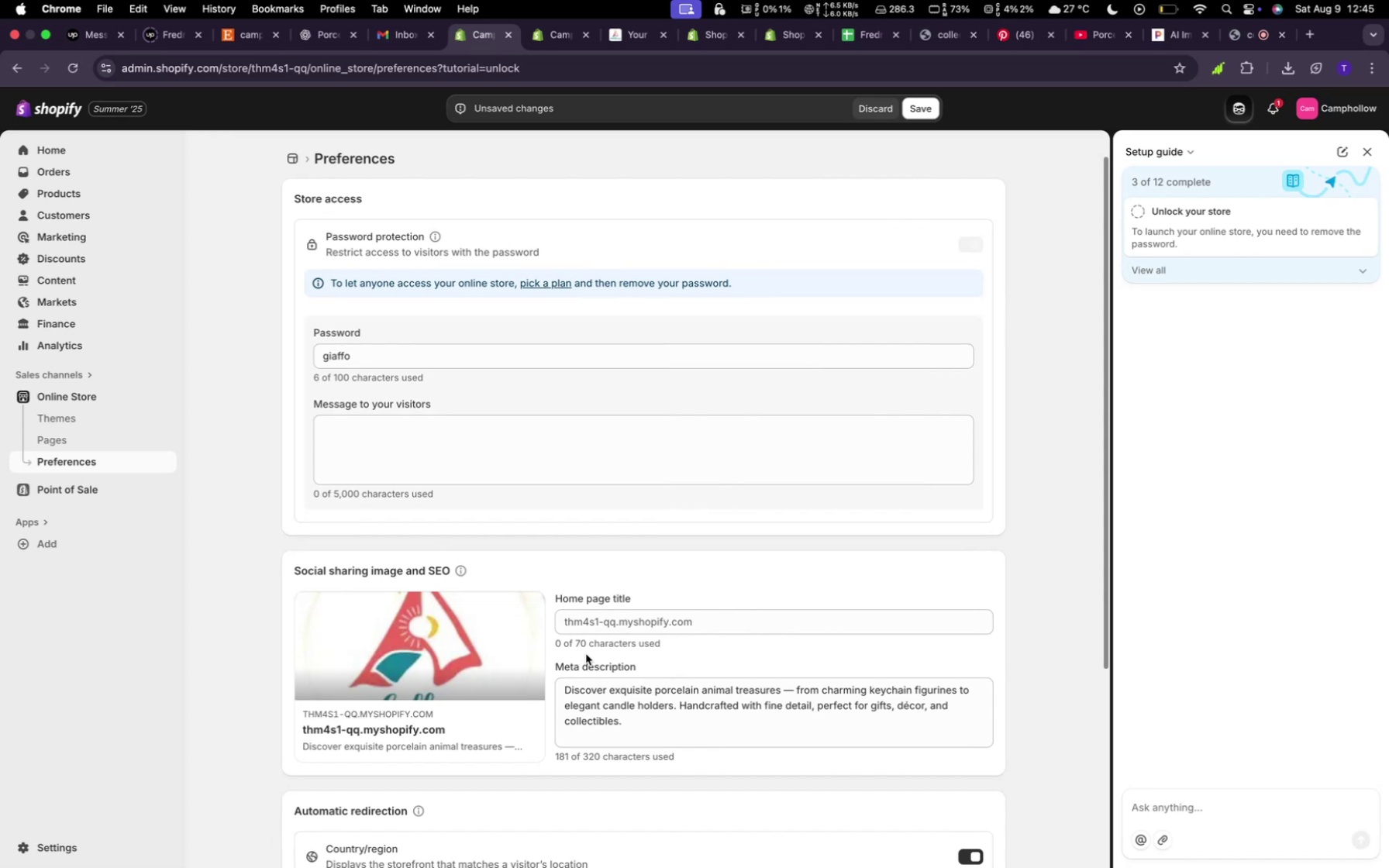 
wait(21.93)
 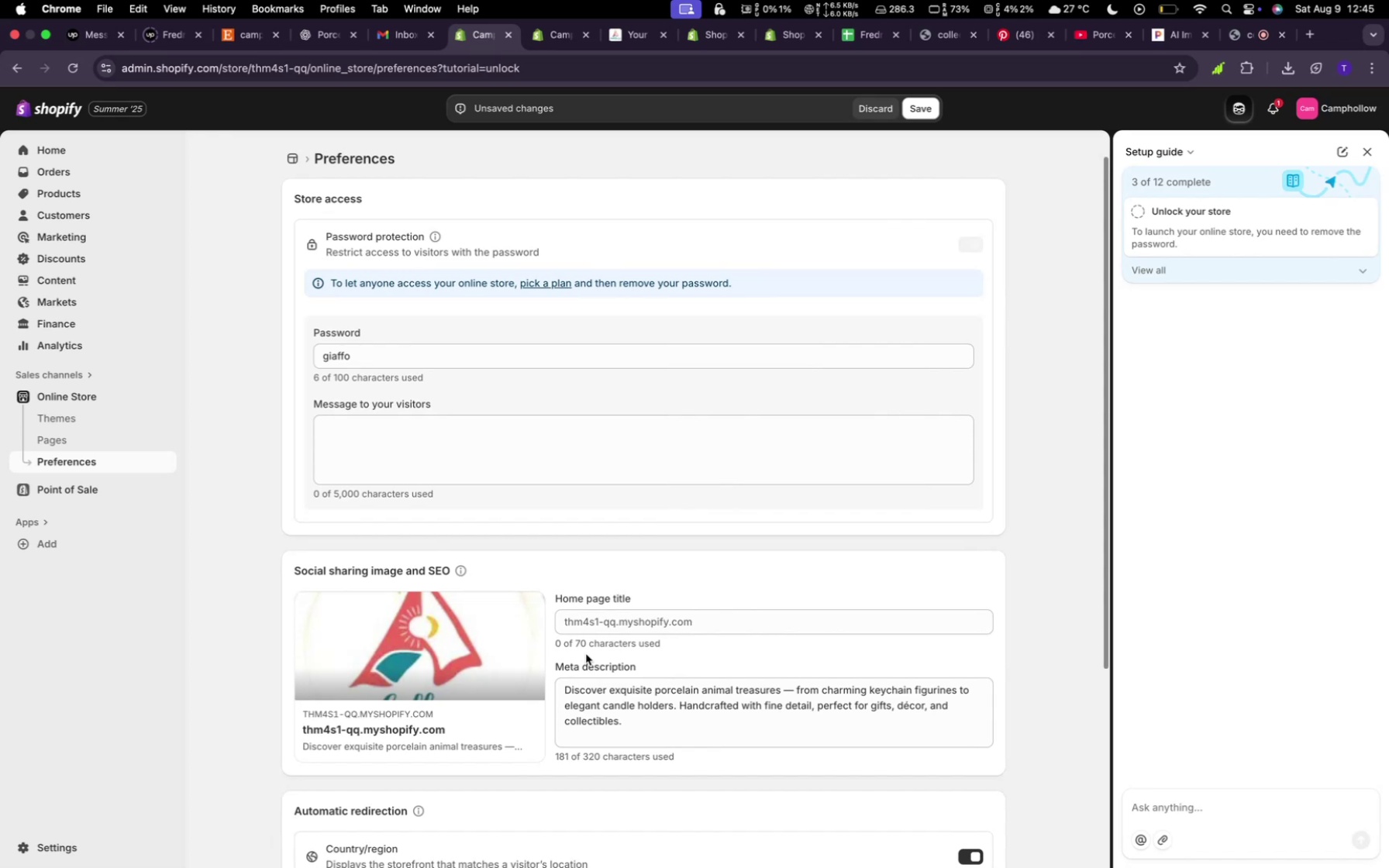 
scroll: coordinate [588, 652], scroll_direction: down, amount: 6.0
 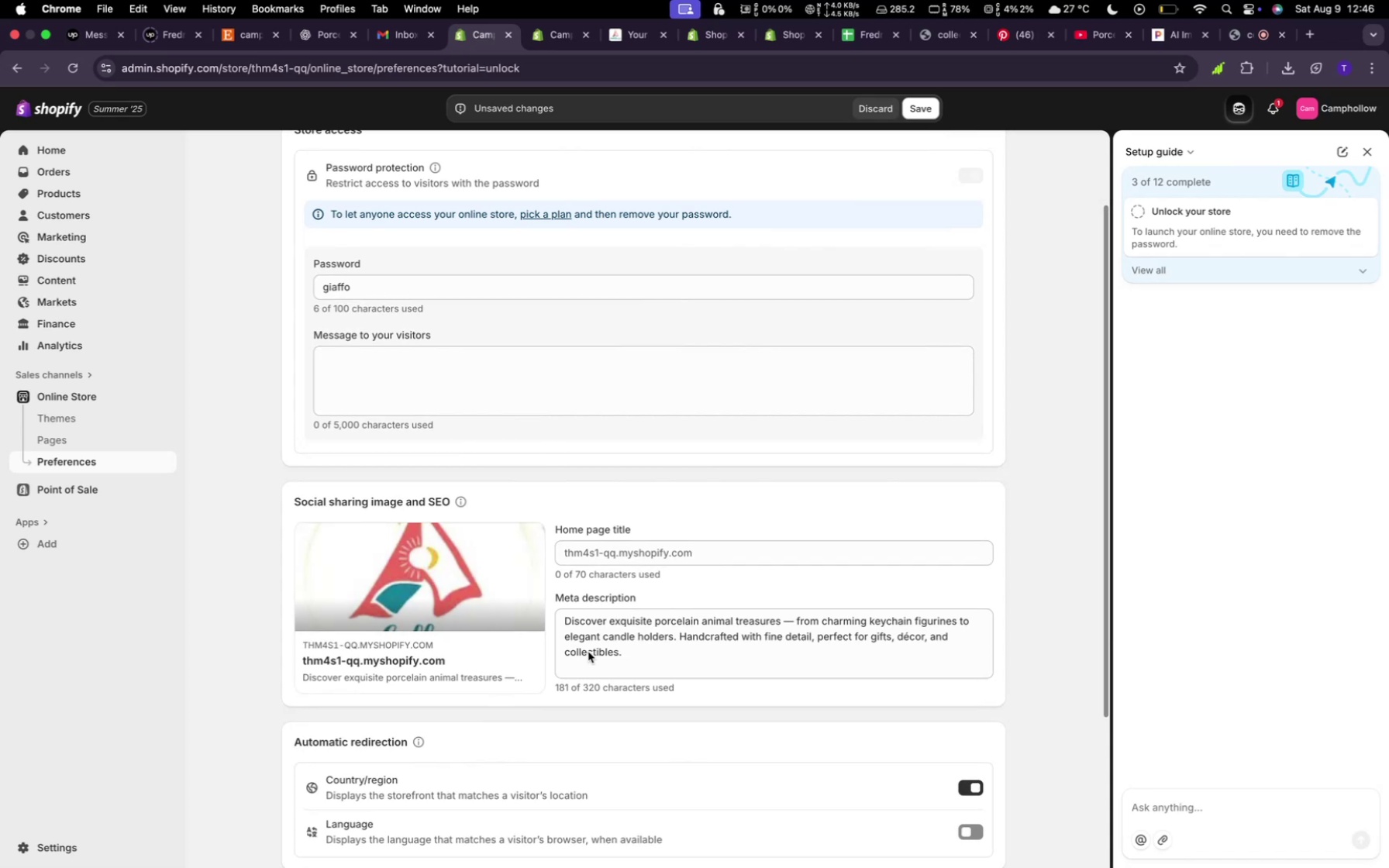 
wait(22.2)
 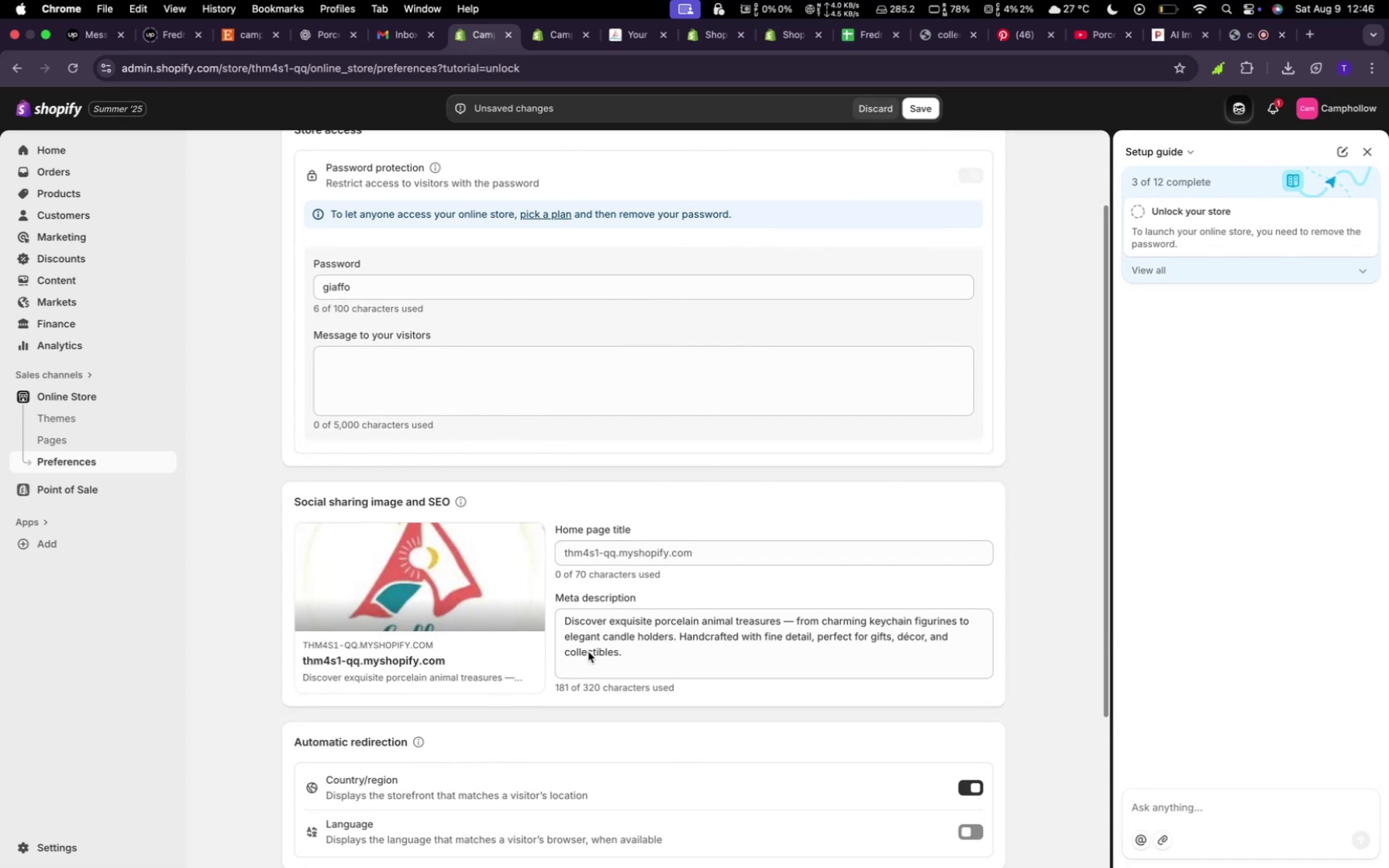 
scroll: coordinate [757, 785], scroll_direction: down, amount: 5.0
 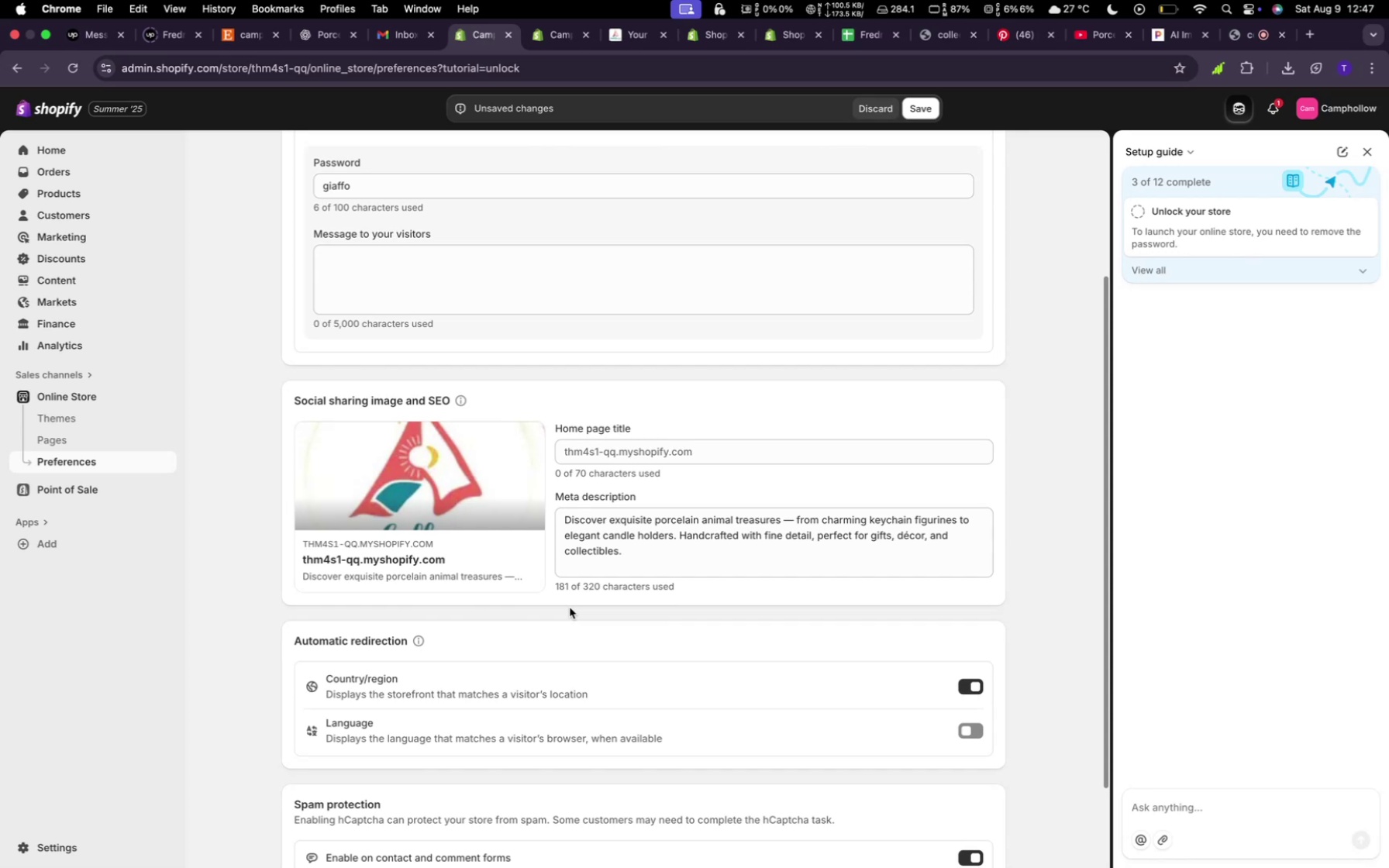 
wait(81.44)
 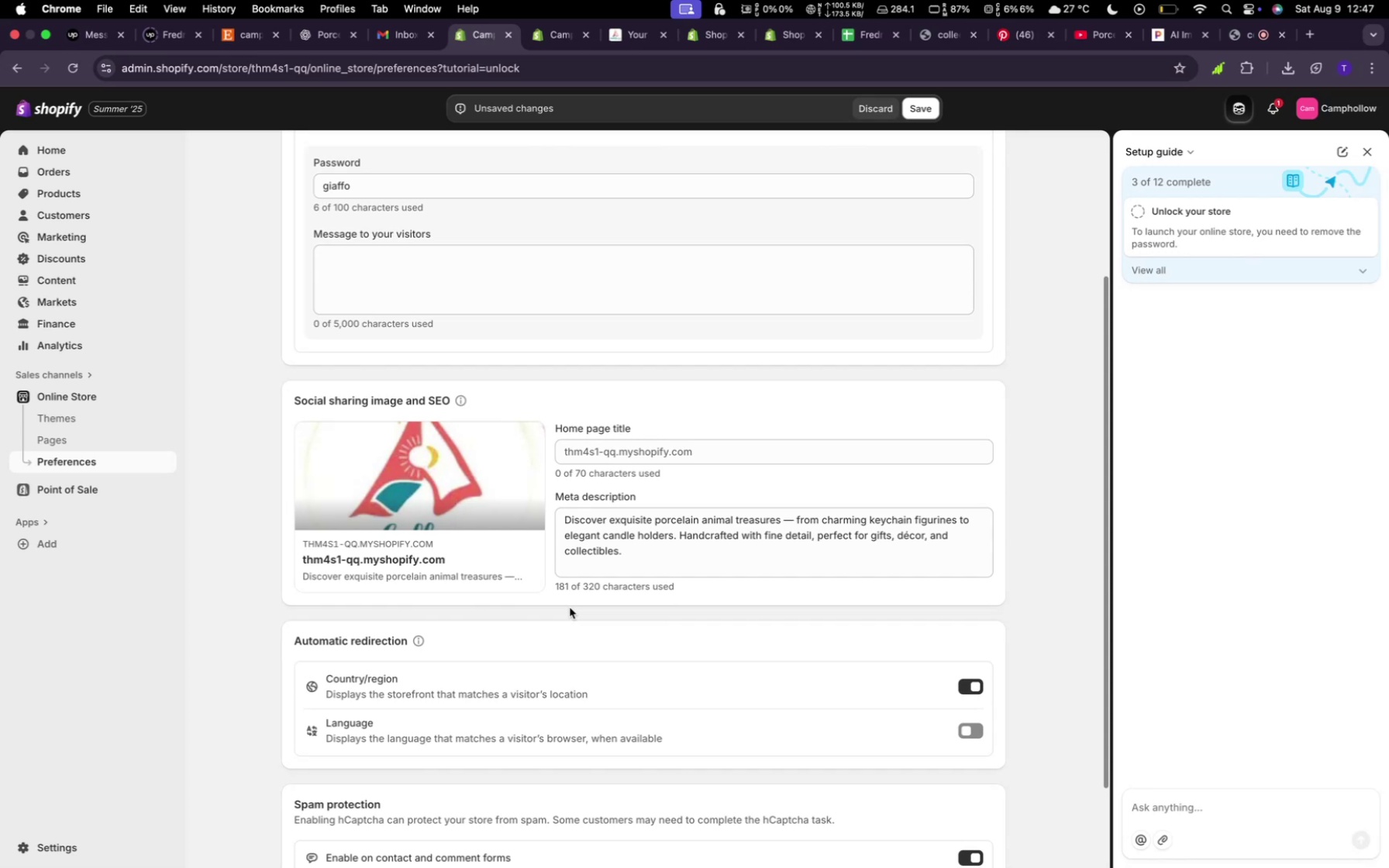 
scroll: coordinate [574, 642], scroll_direction: down, amount: 8.0
 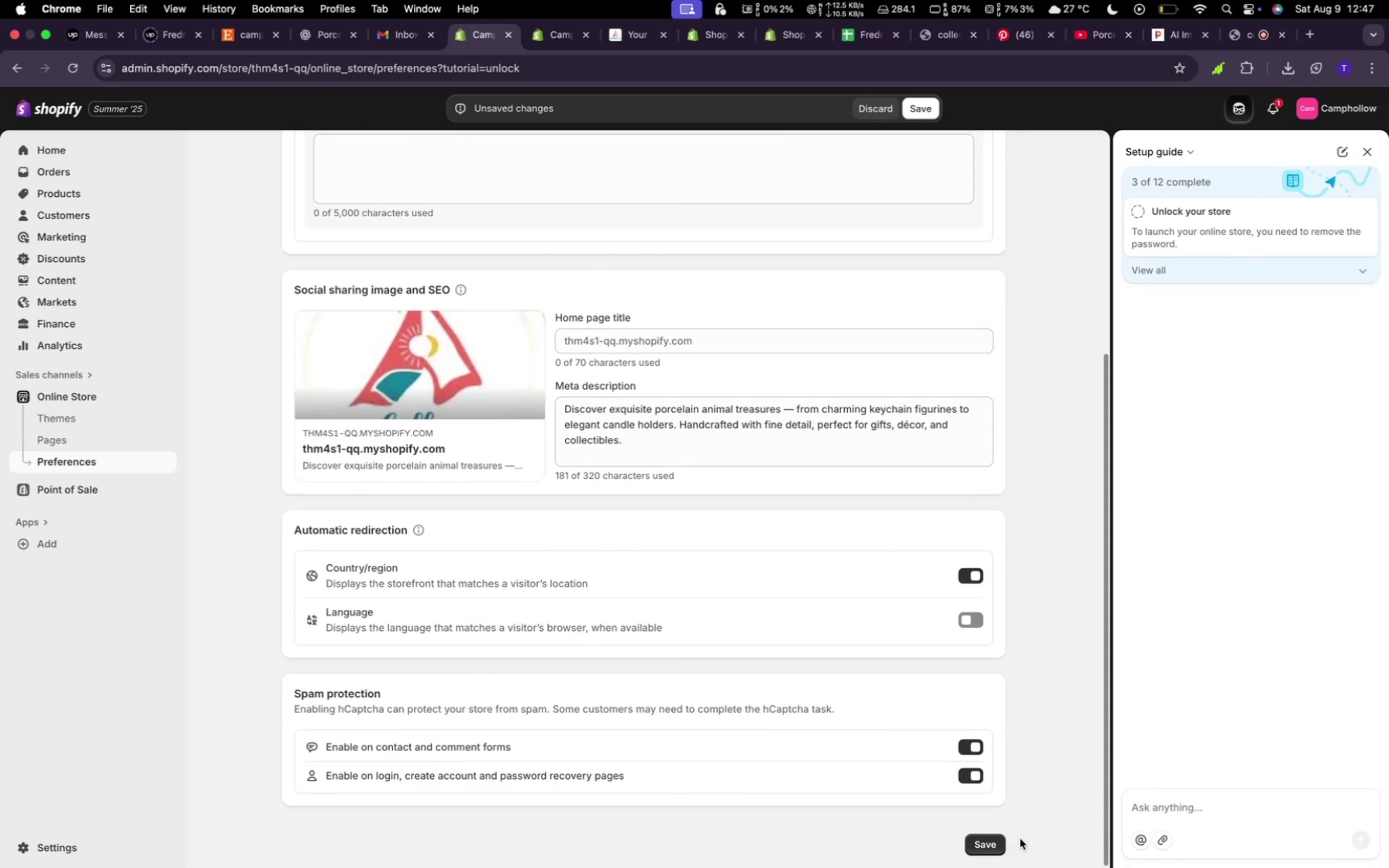 
left_click([981, 848])
 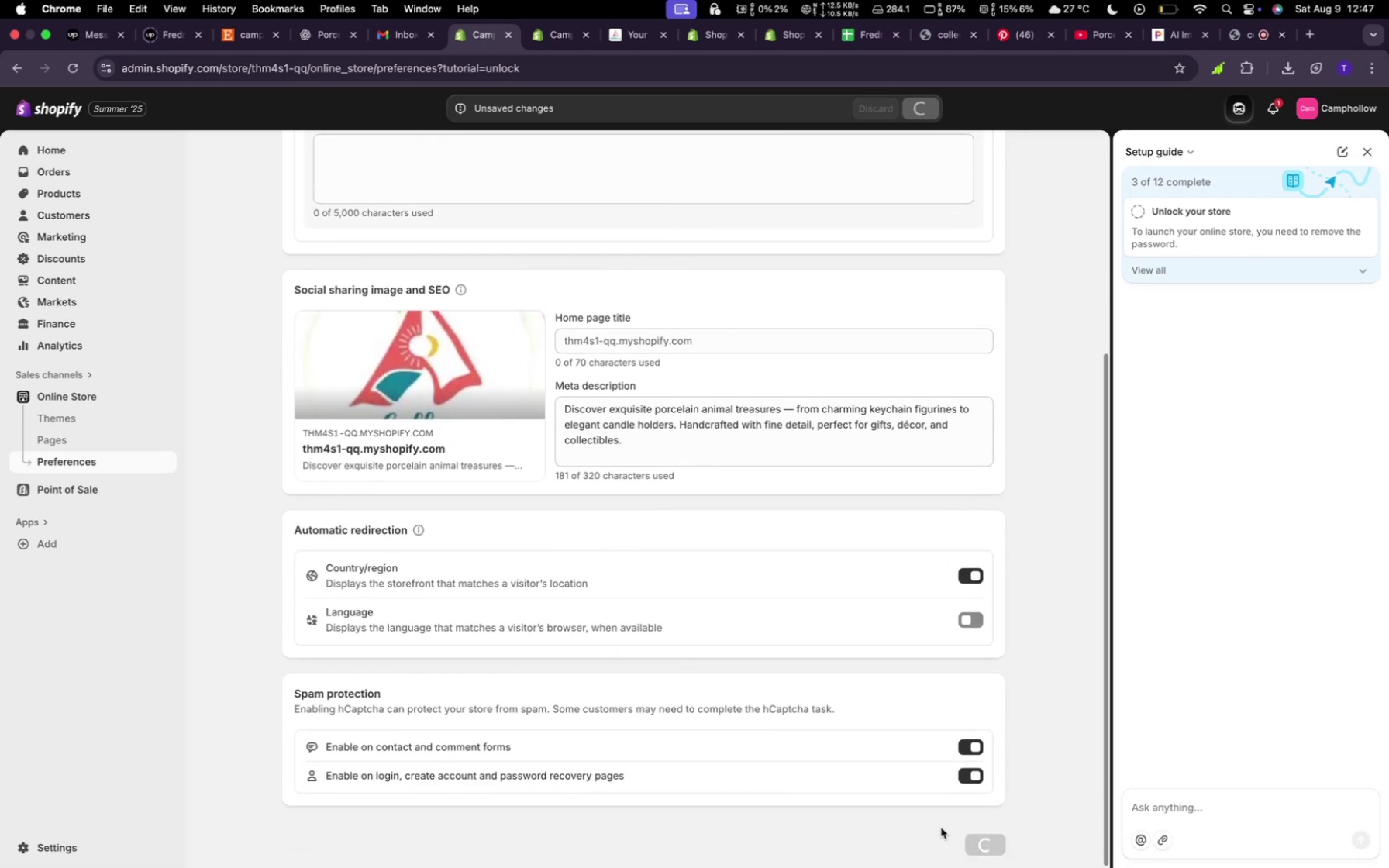 
mouse_move([870, 773])
 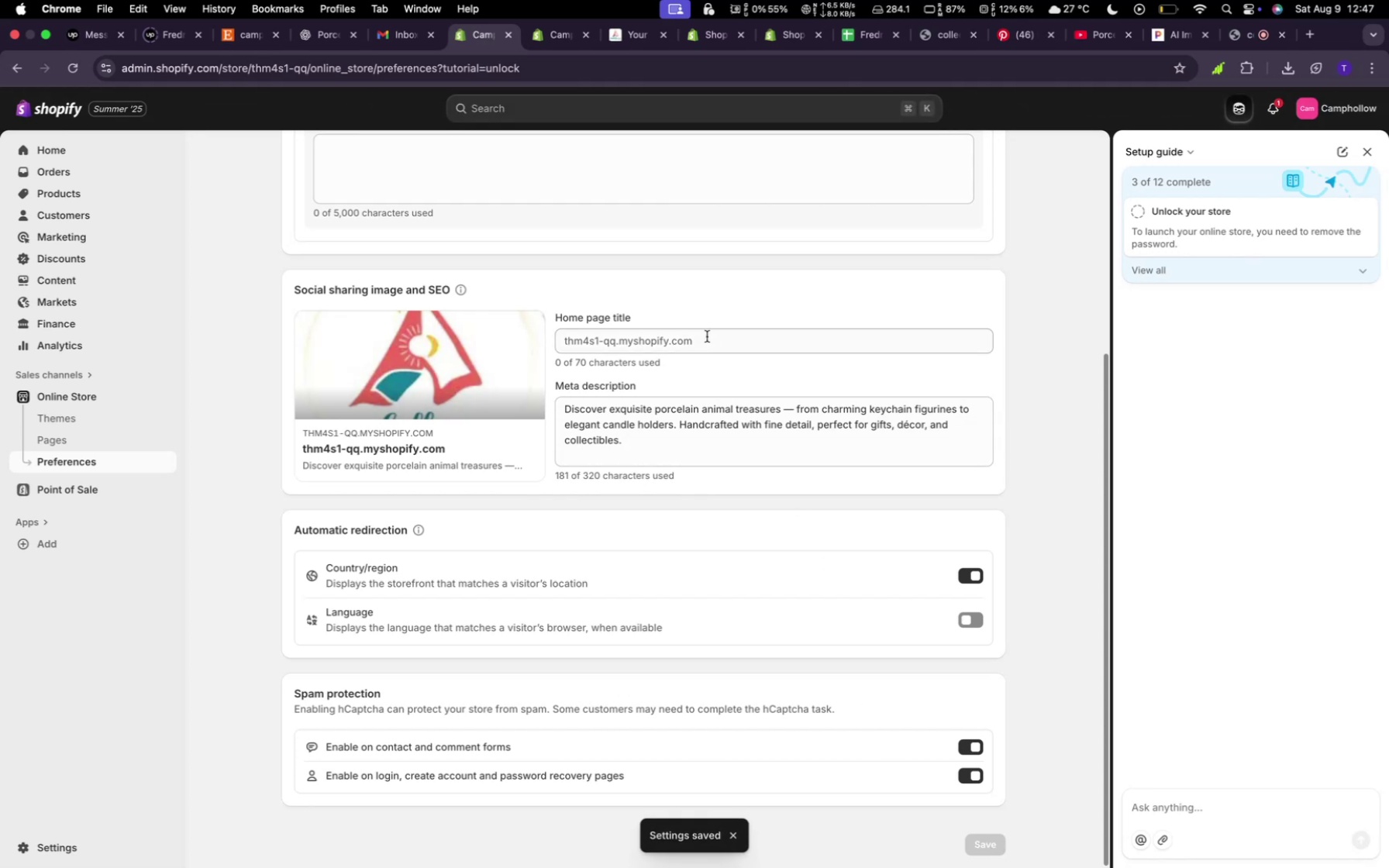 
scroll: coordinate [709, 401], scroll_direction: down, amount: 2.0
 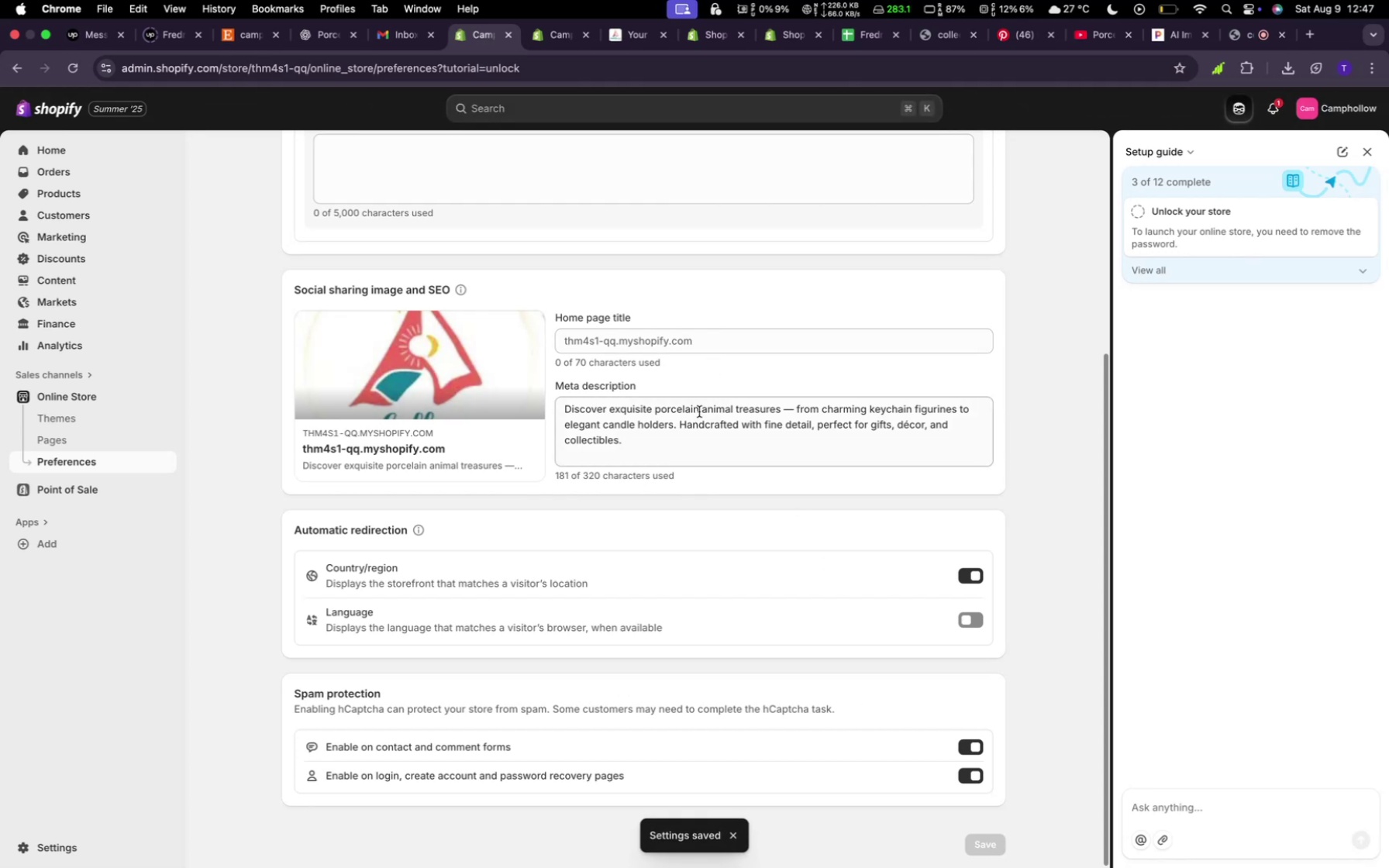 
scroll: coordinate [698, 428], scroll_direction: up, amount: 33.0
 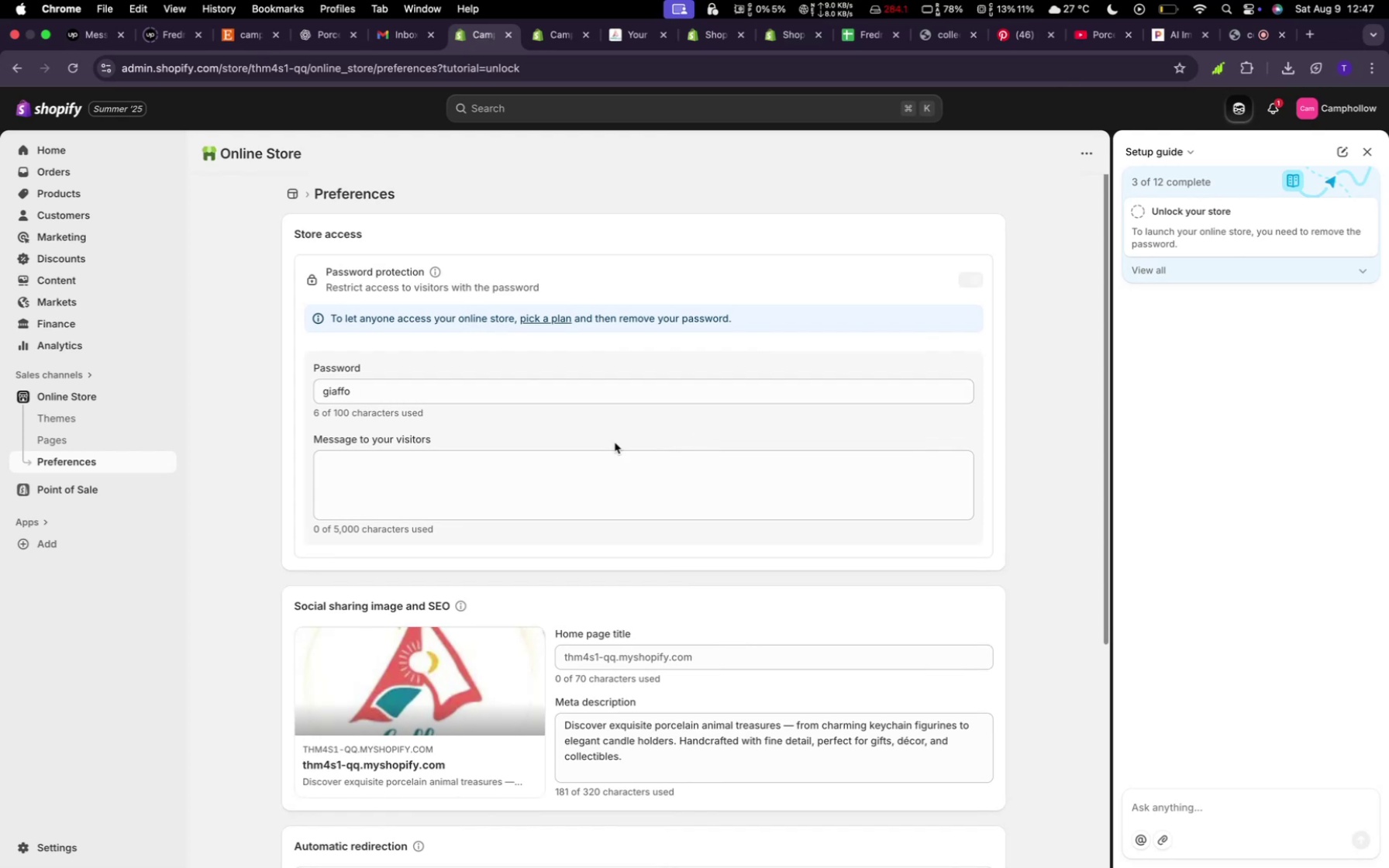 
wait(9.92)
 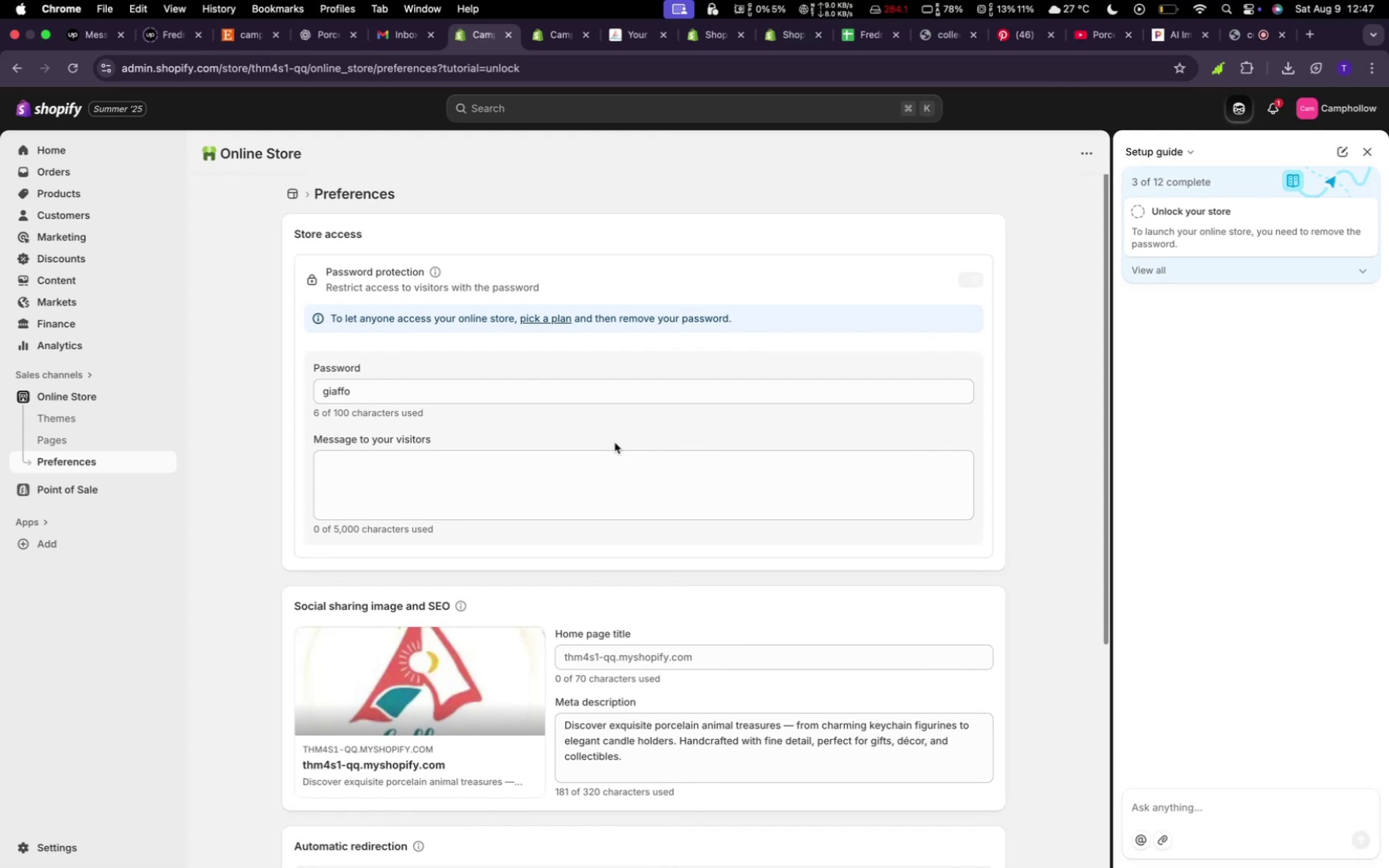 
left_click([122, 338])
 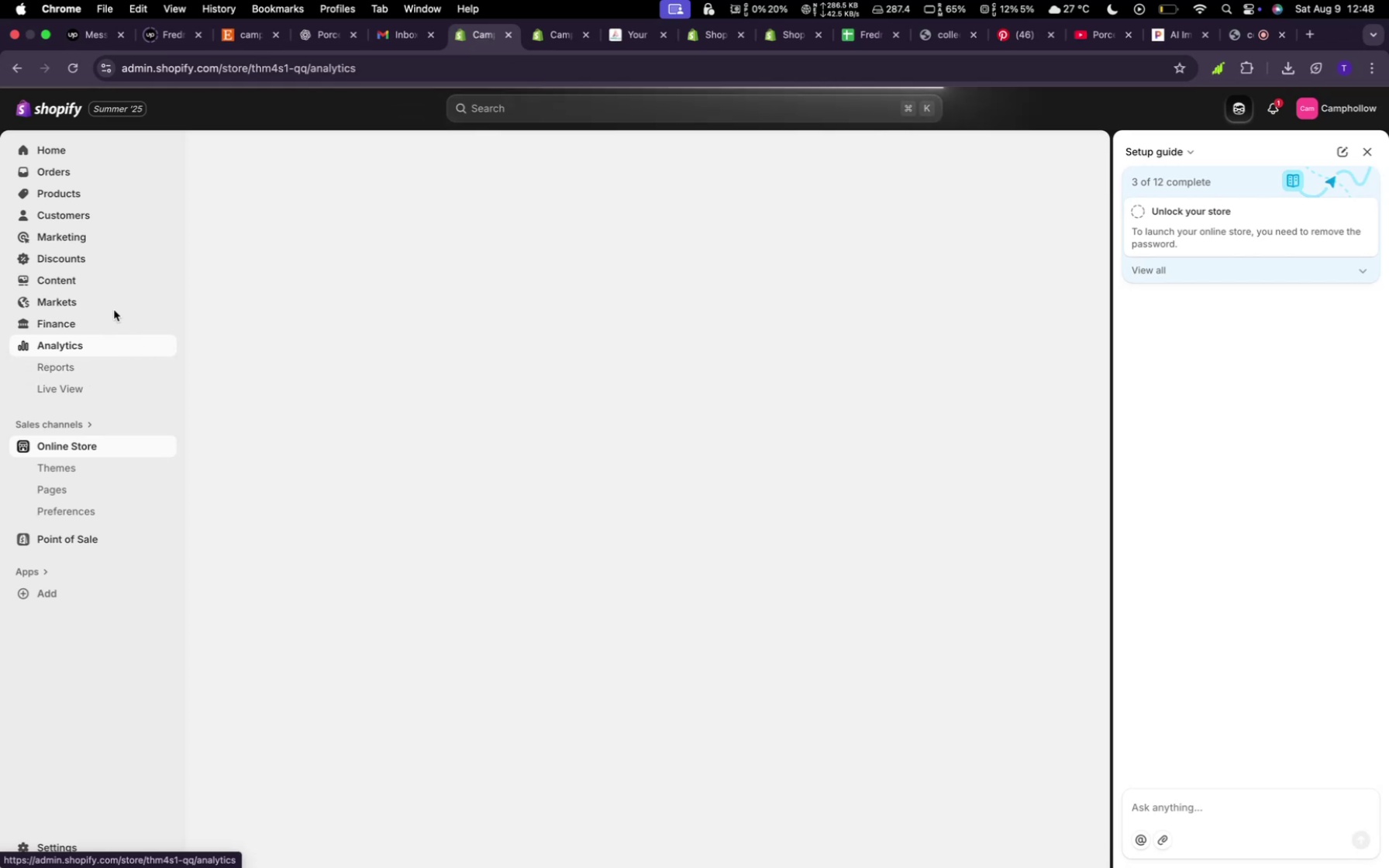 
left_click([97, 260])
 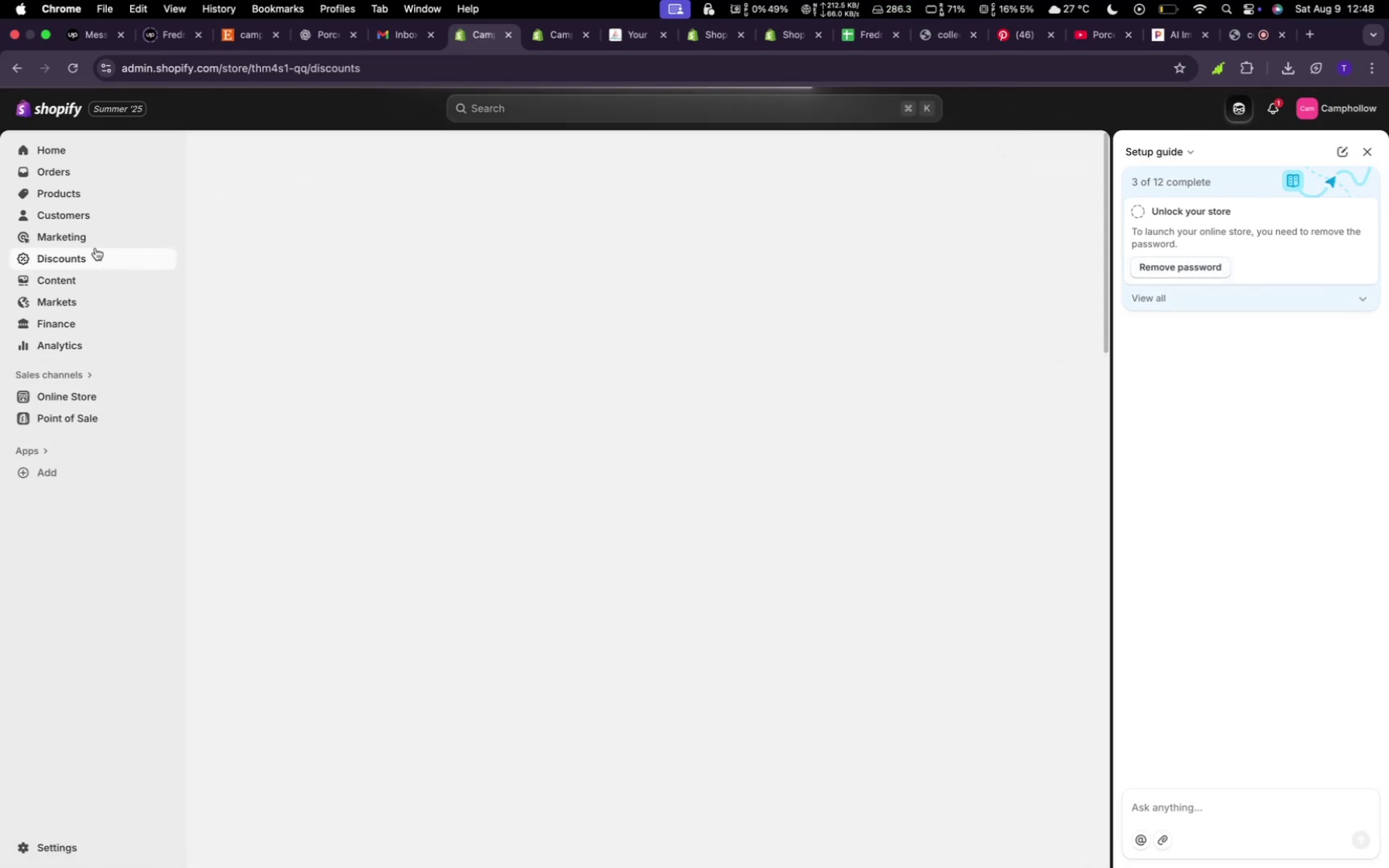 
wait(5.17)
 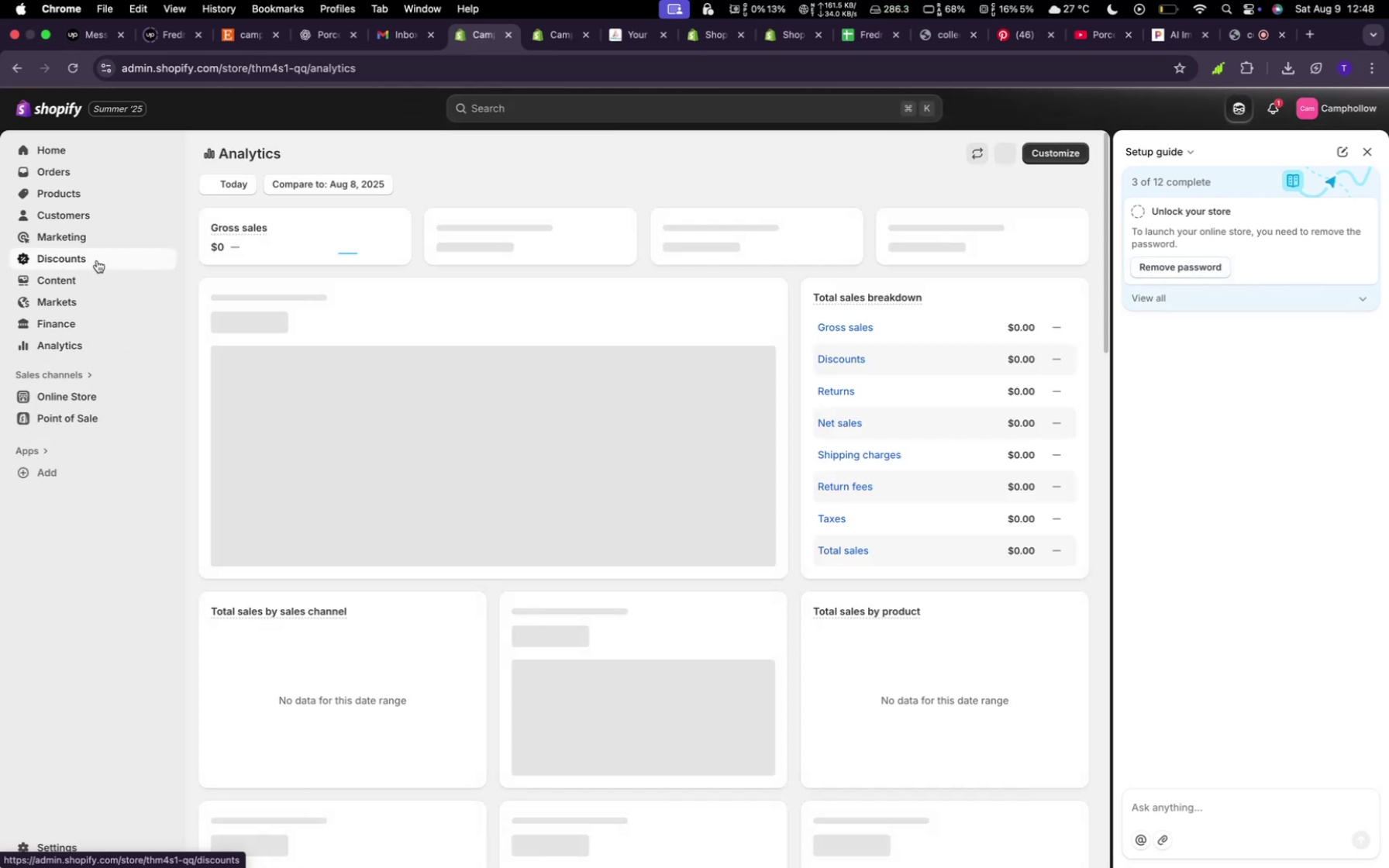 
left_click([94, 233])
 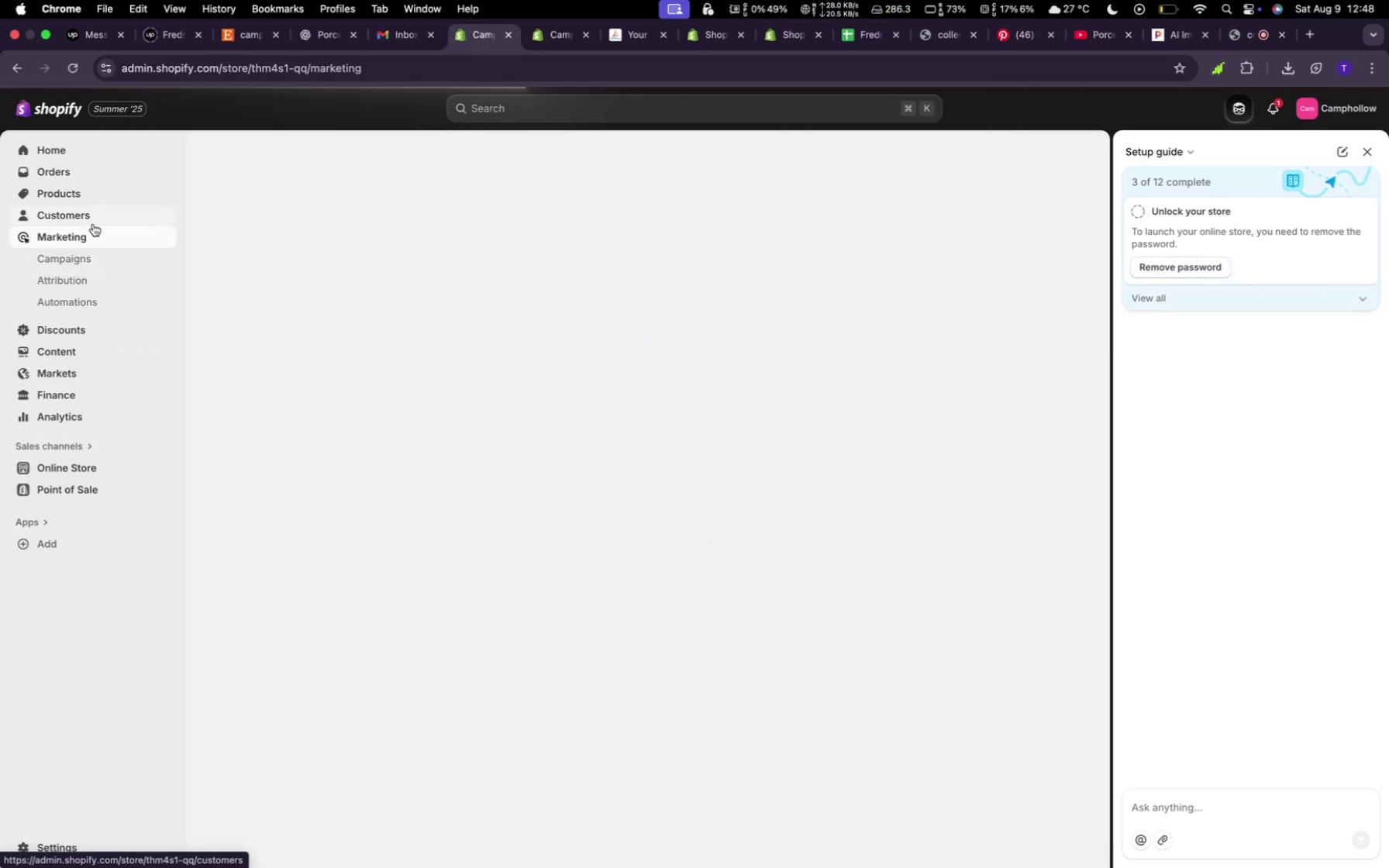 
left_click([94, 218])
 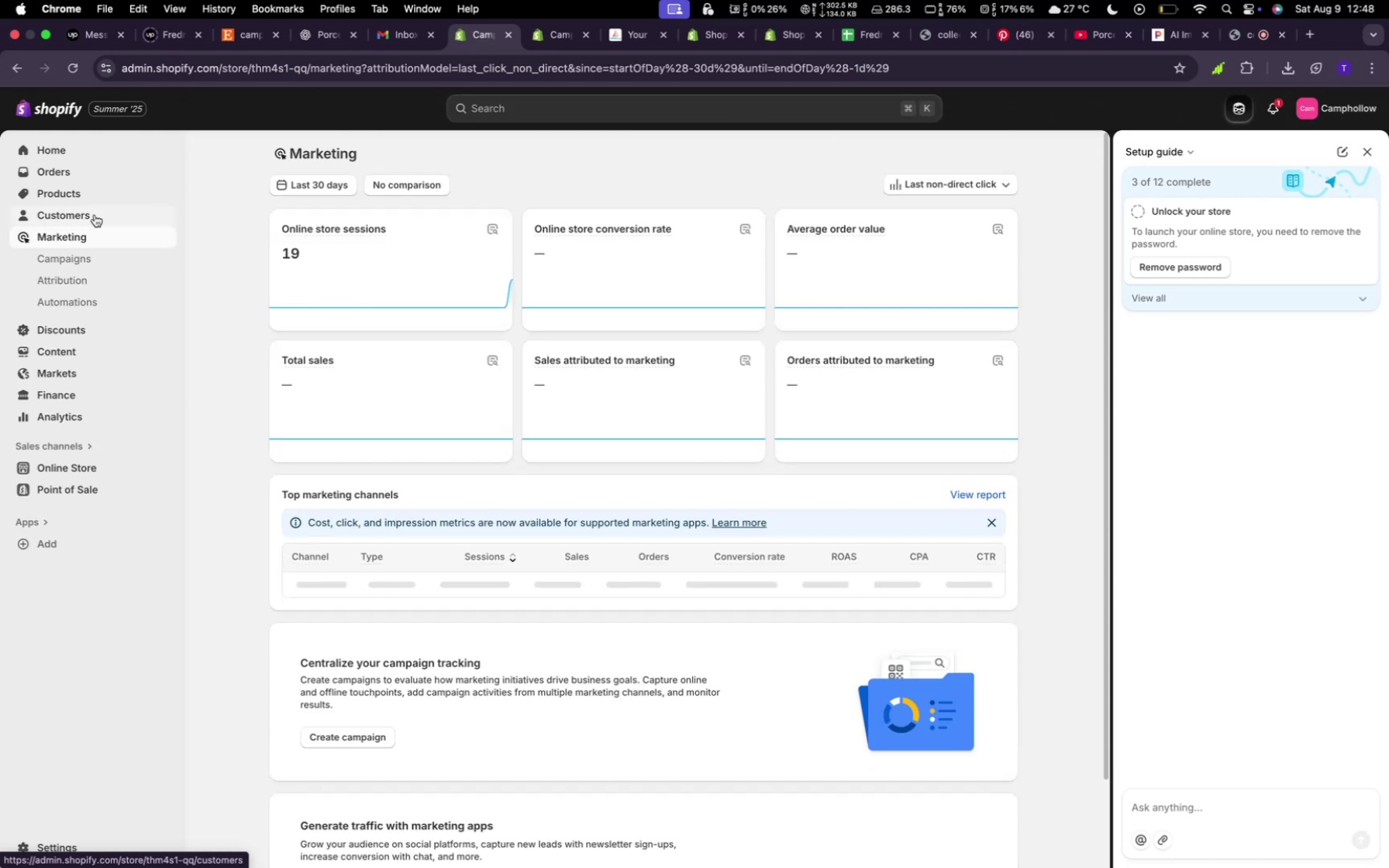 
left_click([95, 213])
 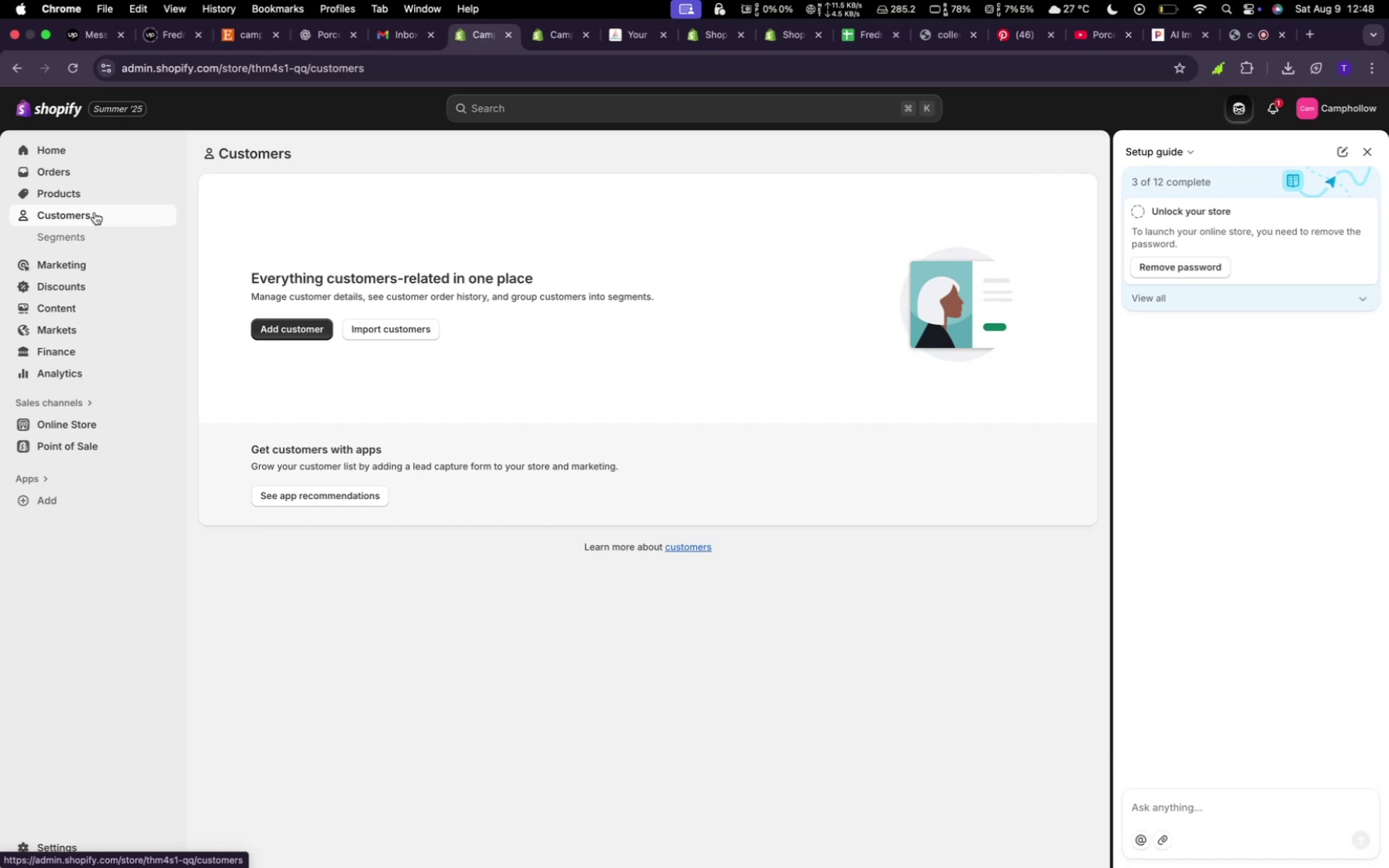 
wait(15.69)
 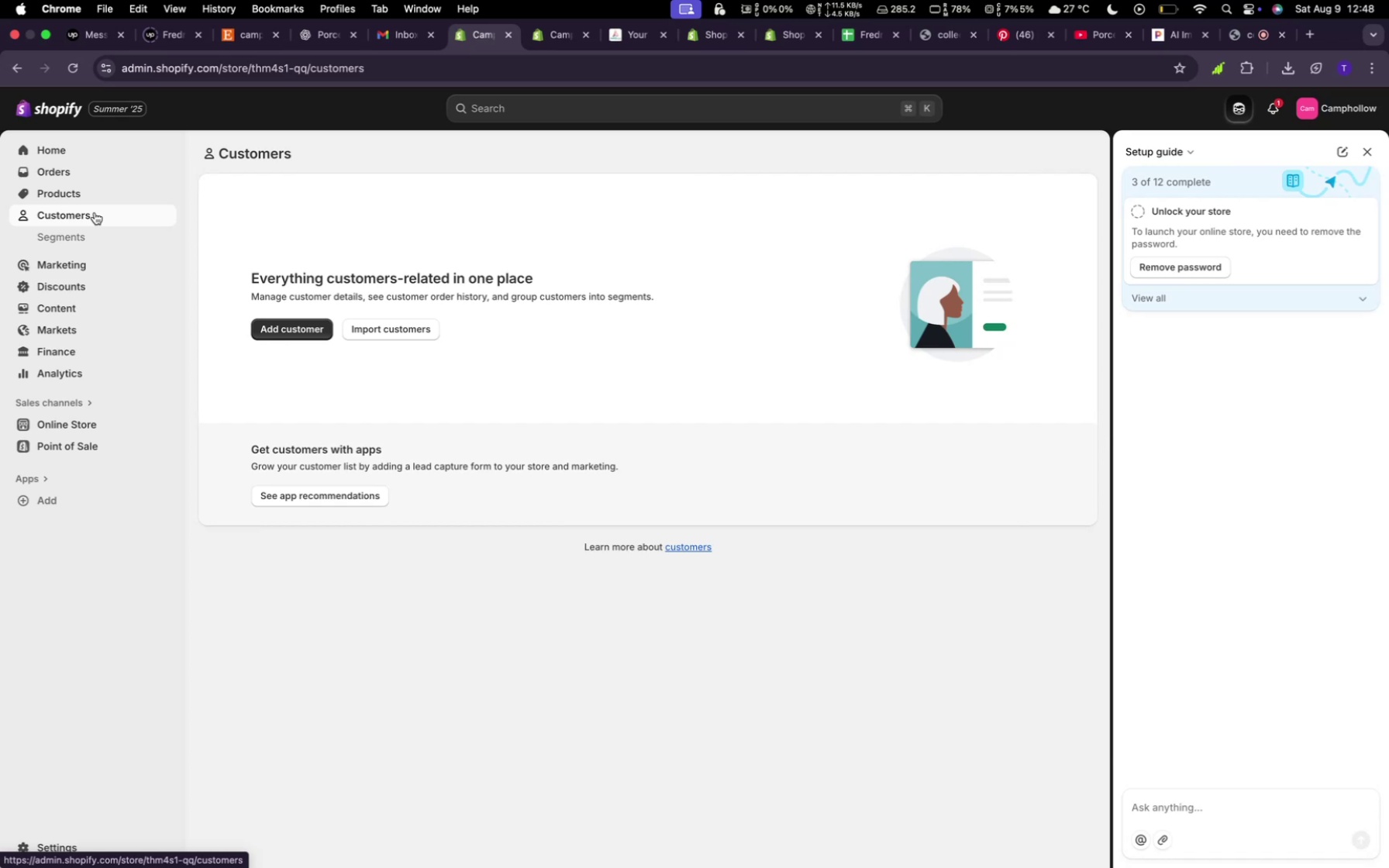 
left_click([77, 199])
 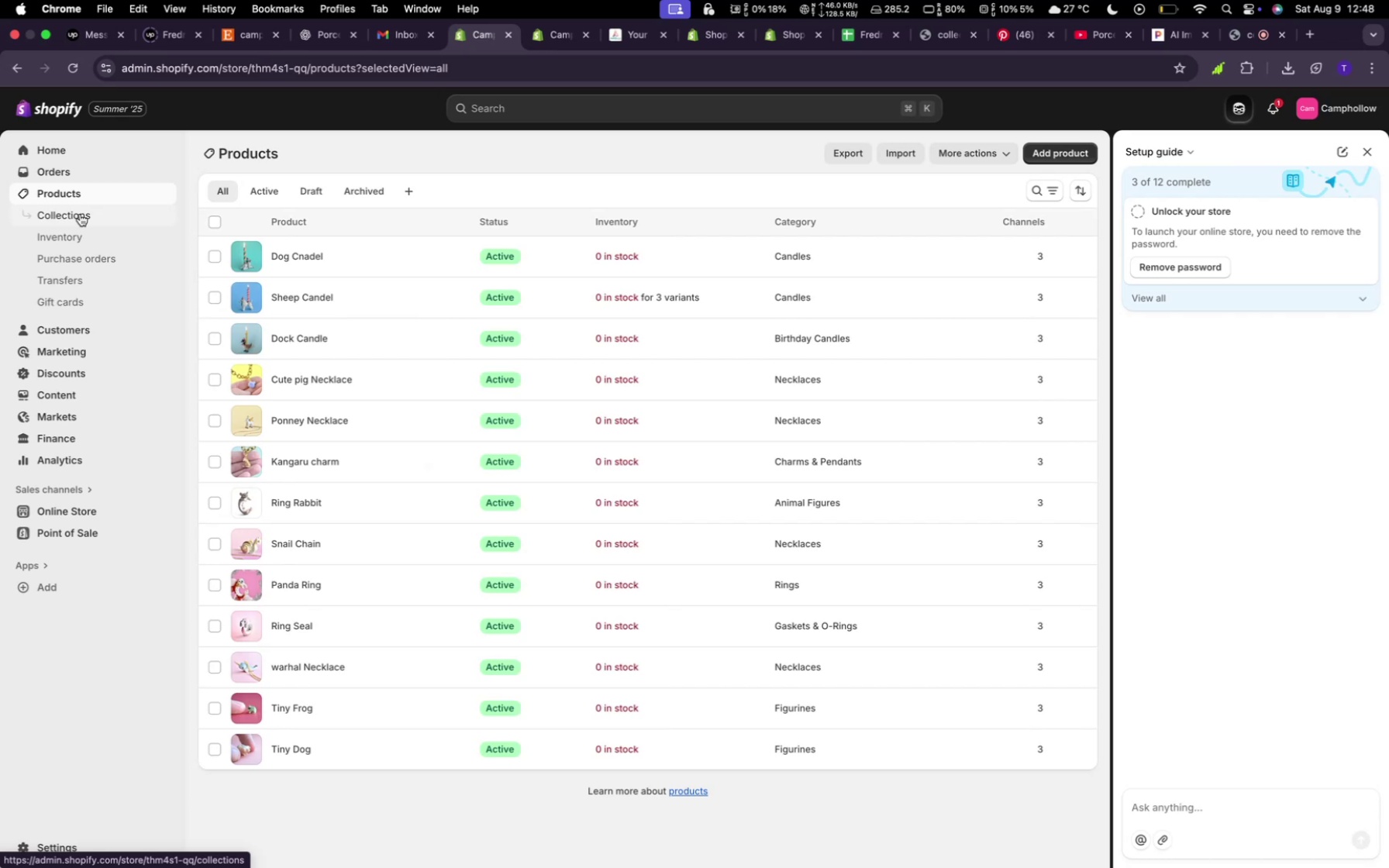 
left_click([80, 214])
 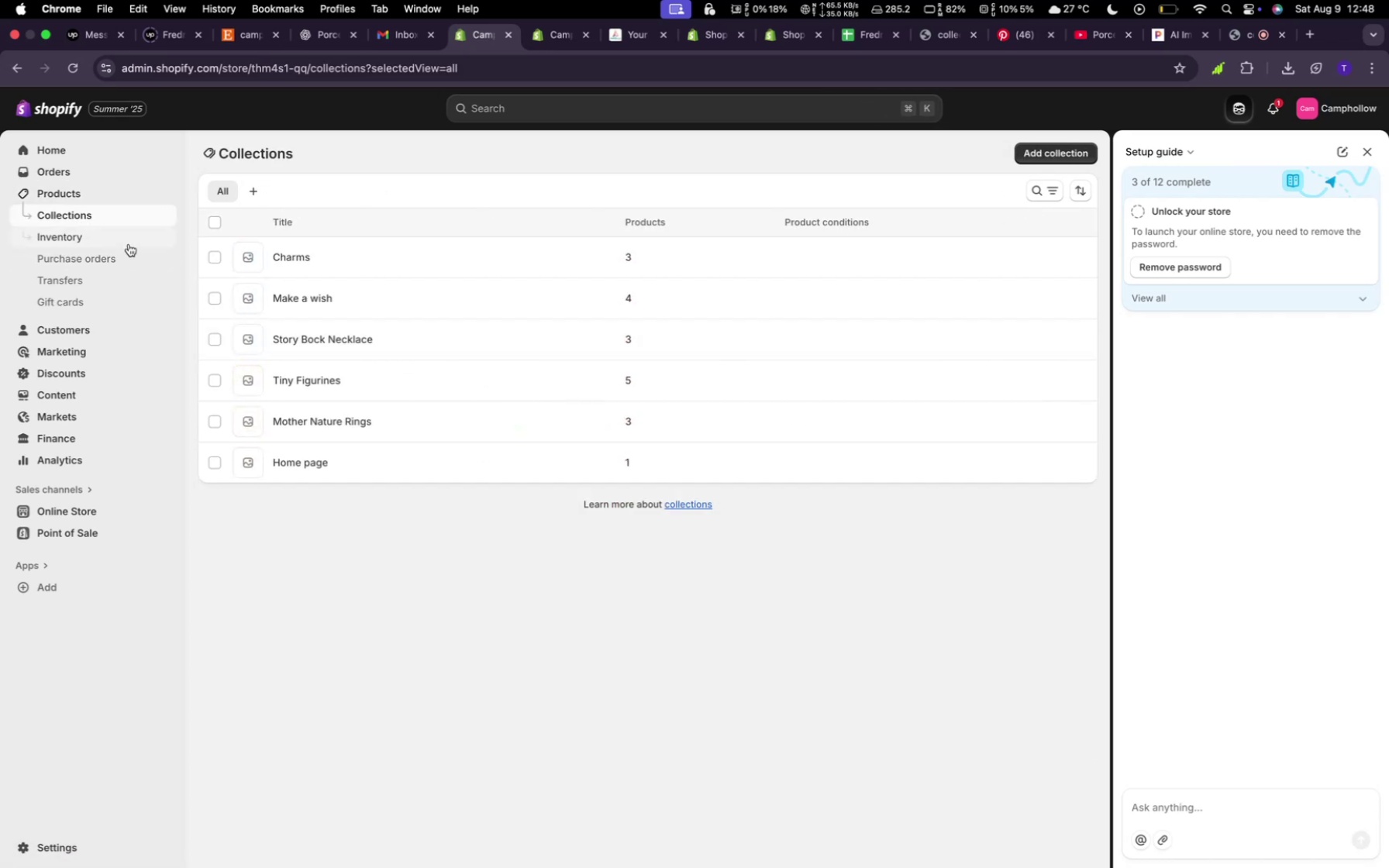 
left_click([97, 194])
 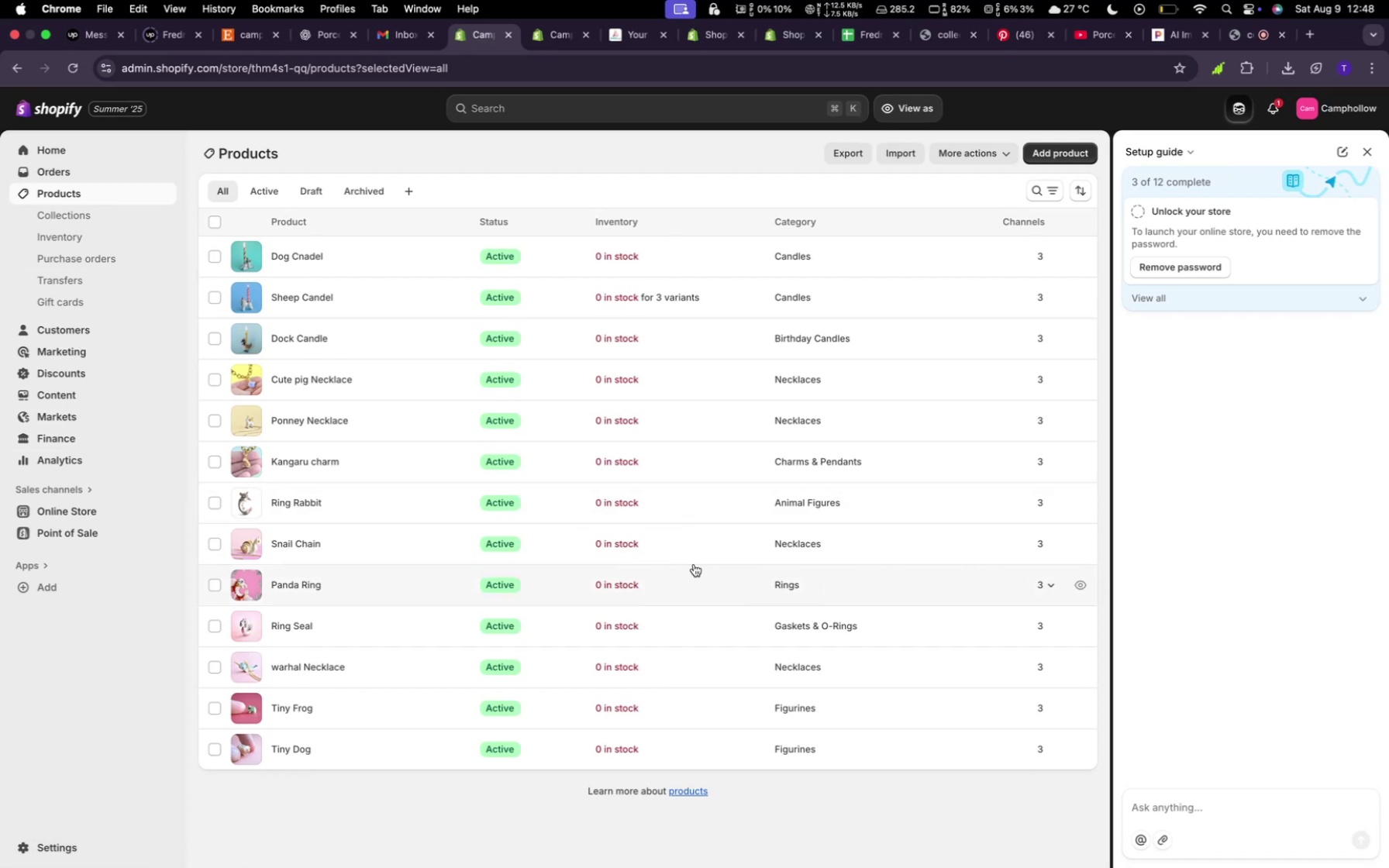 
wait(17.2)
 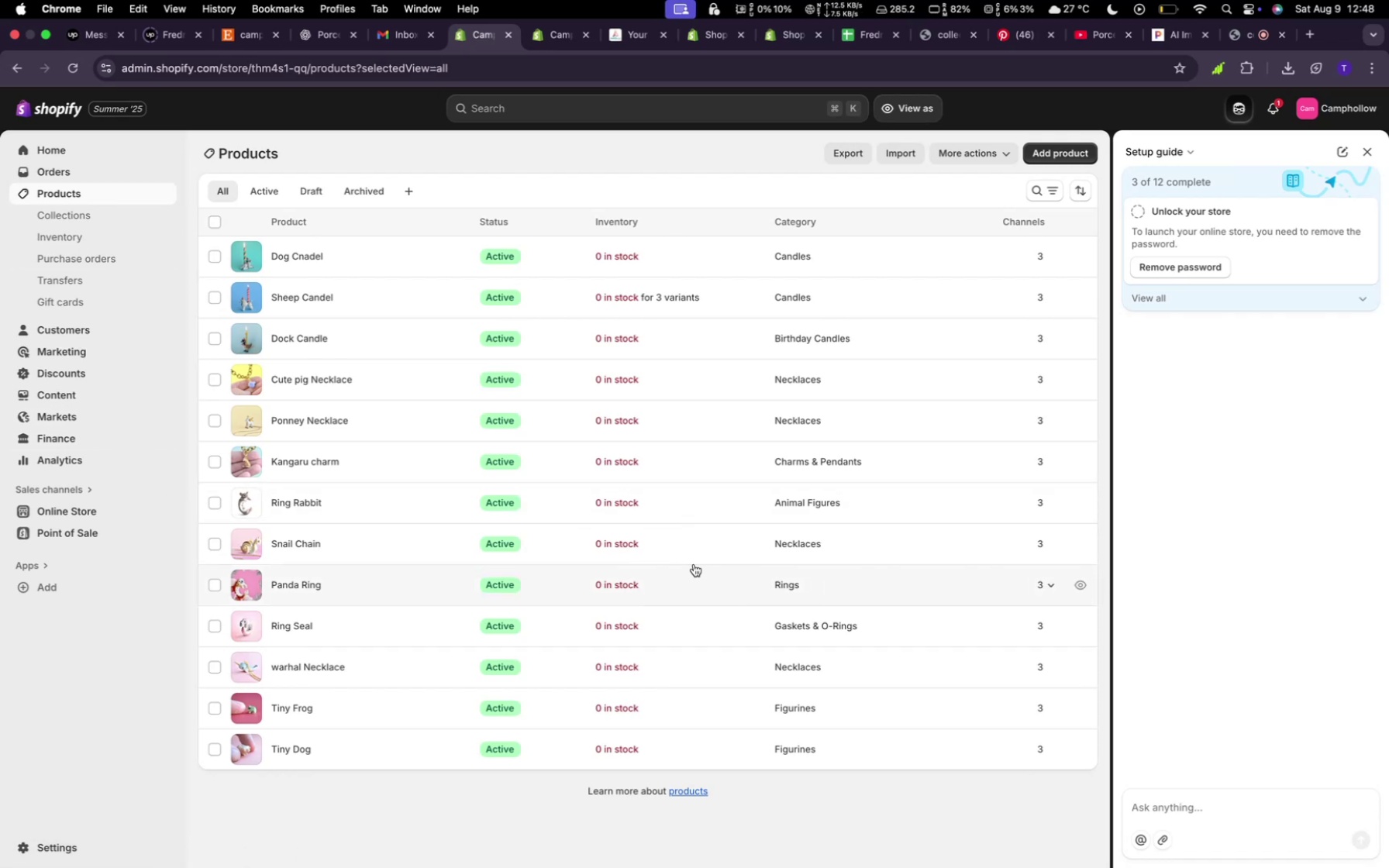 
scroll: coordinate [700, 482], scroll_direction: up, amount: 3.0
 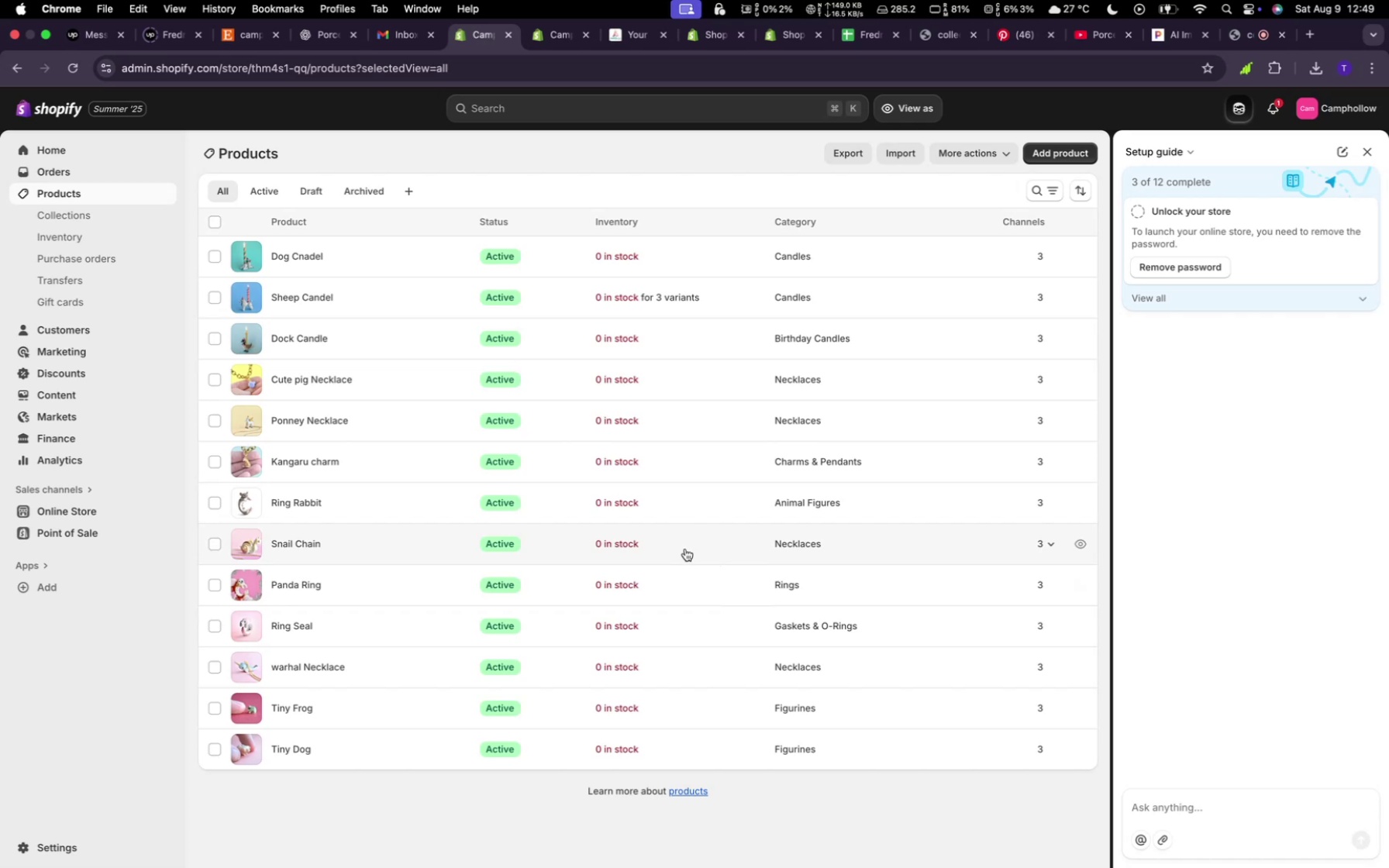 
wait(27.63)
 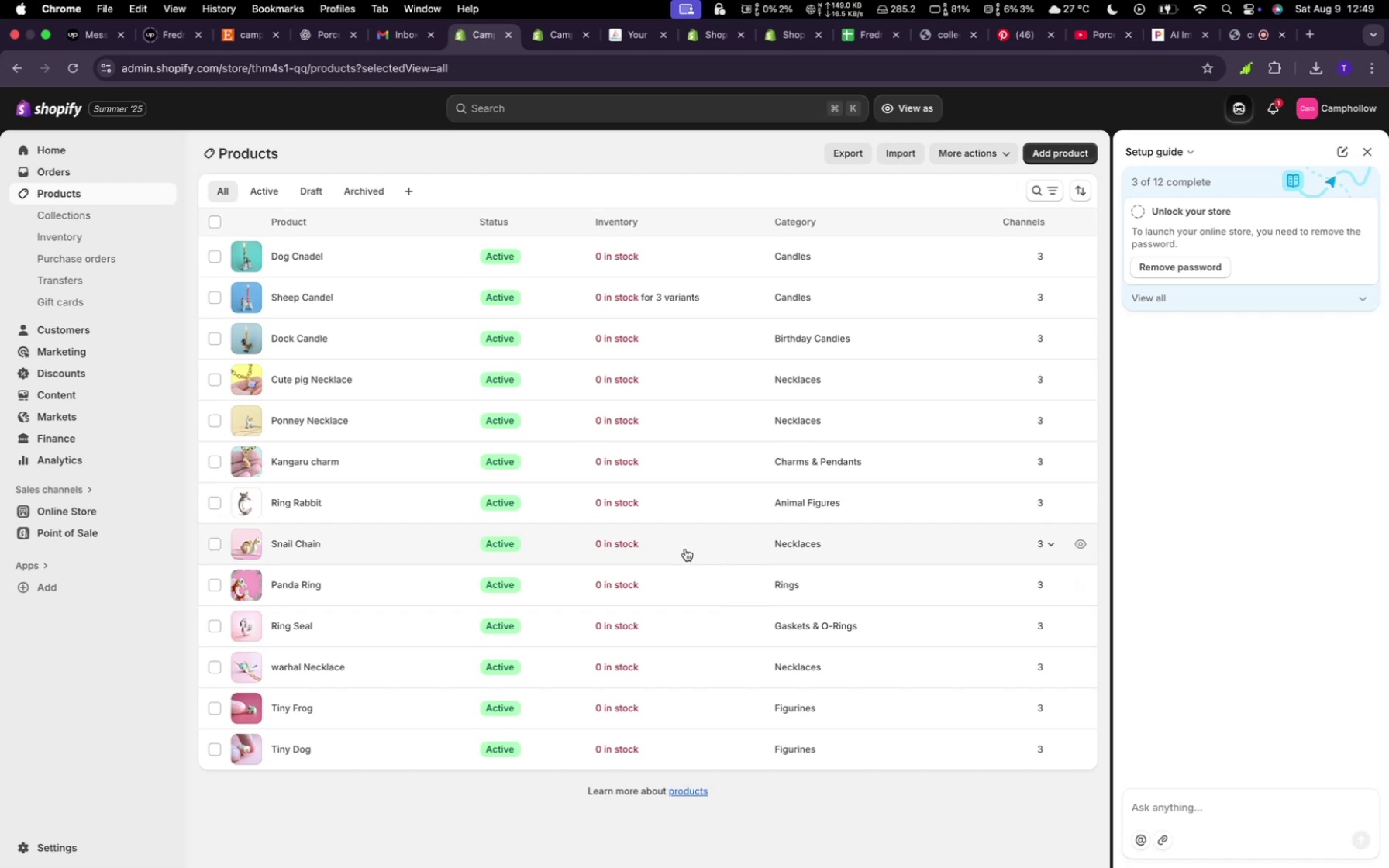 
scroll: coordinate [501, 601], scroll_direction: down, amount: 4.0
 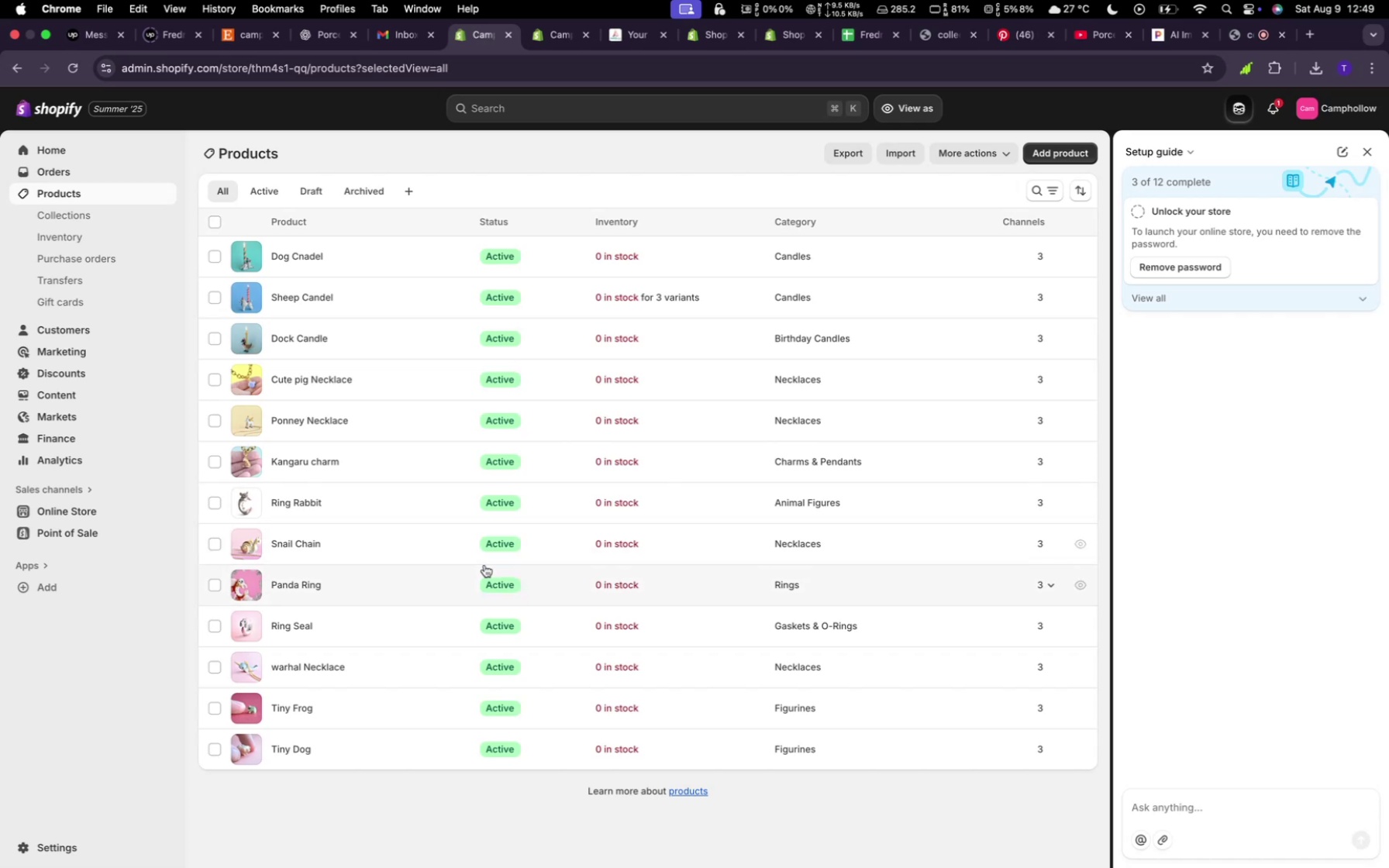 
scroll: coordinate [484, 571], scroll_direction: up, amount: 12.0
 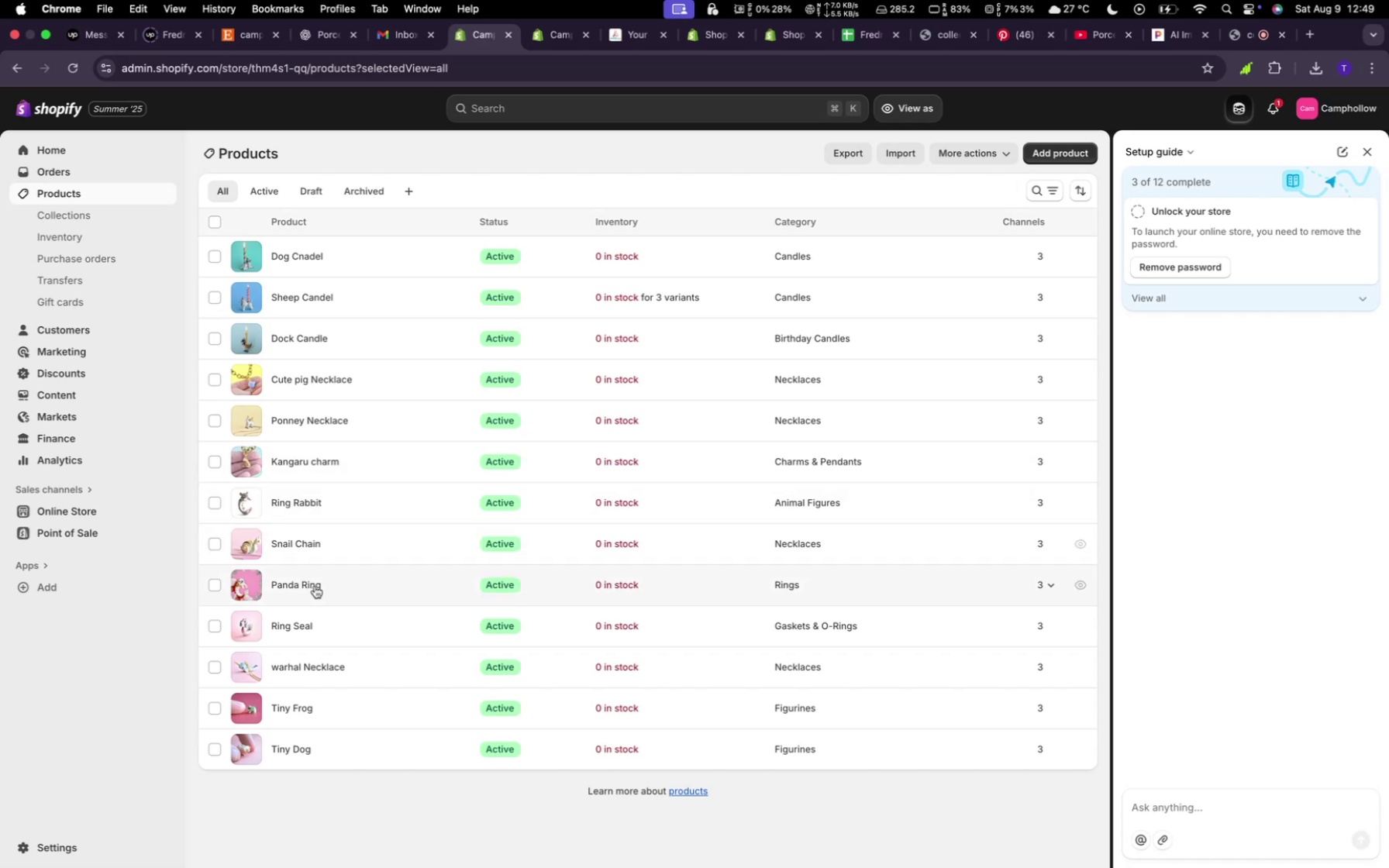 
wait(10.51)
 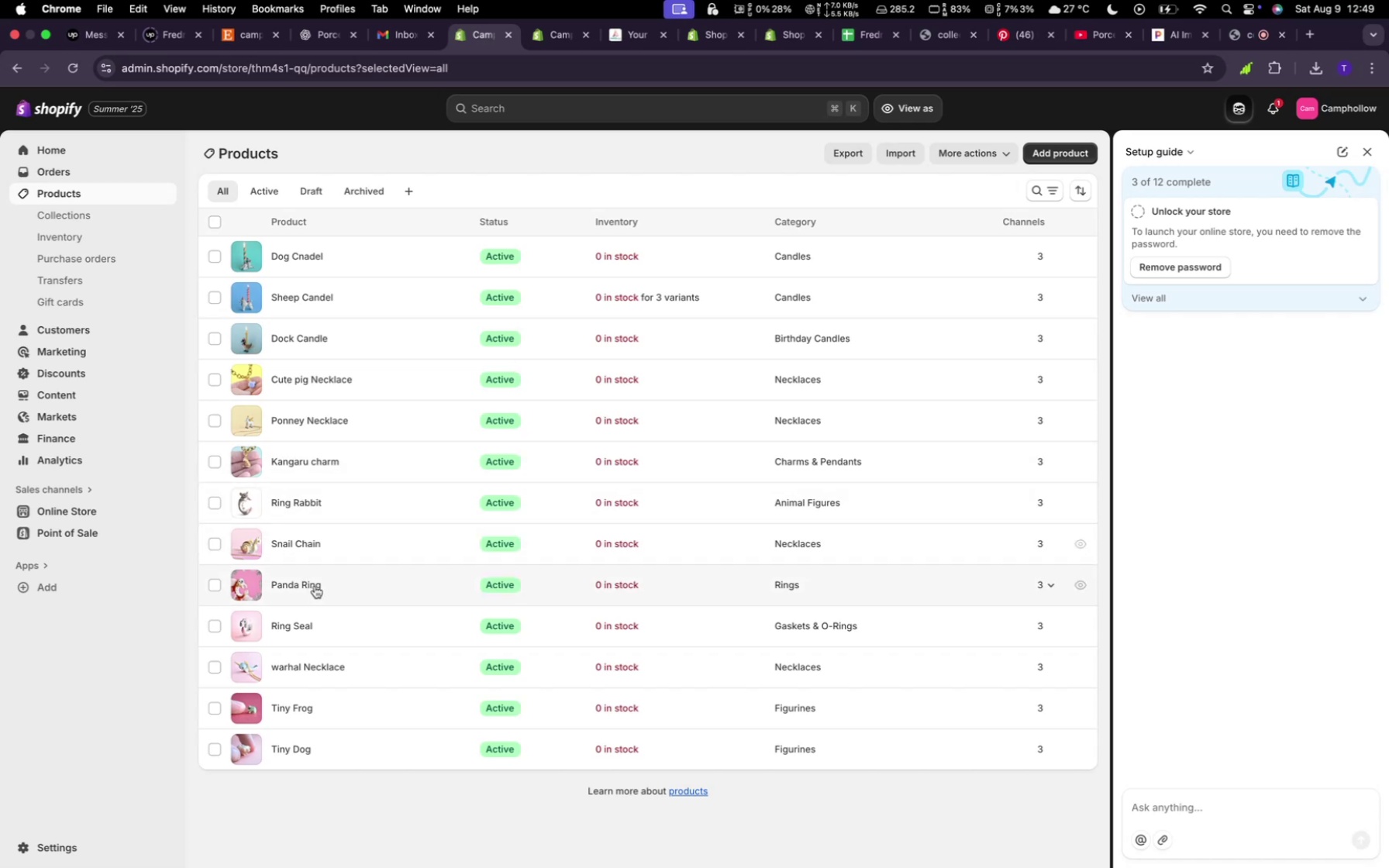 
left_click([310, 378])
 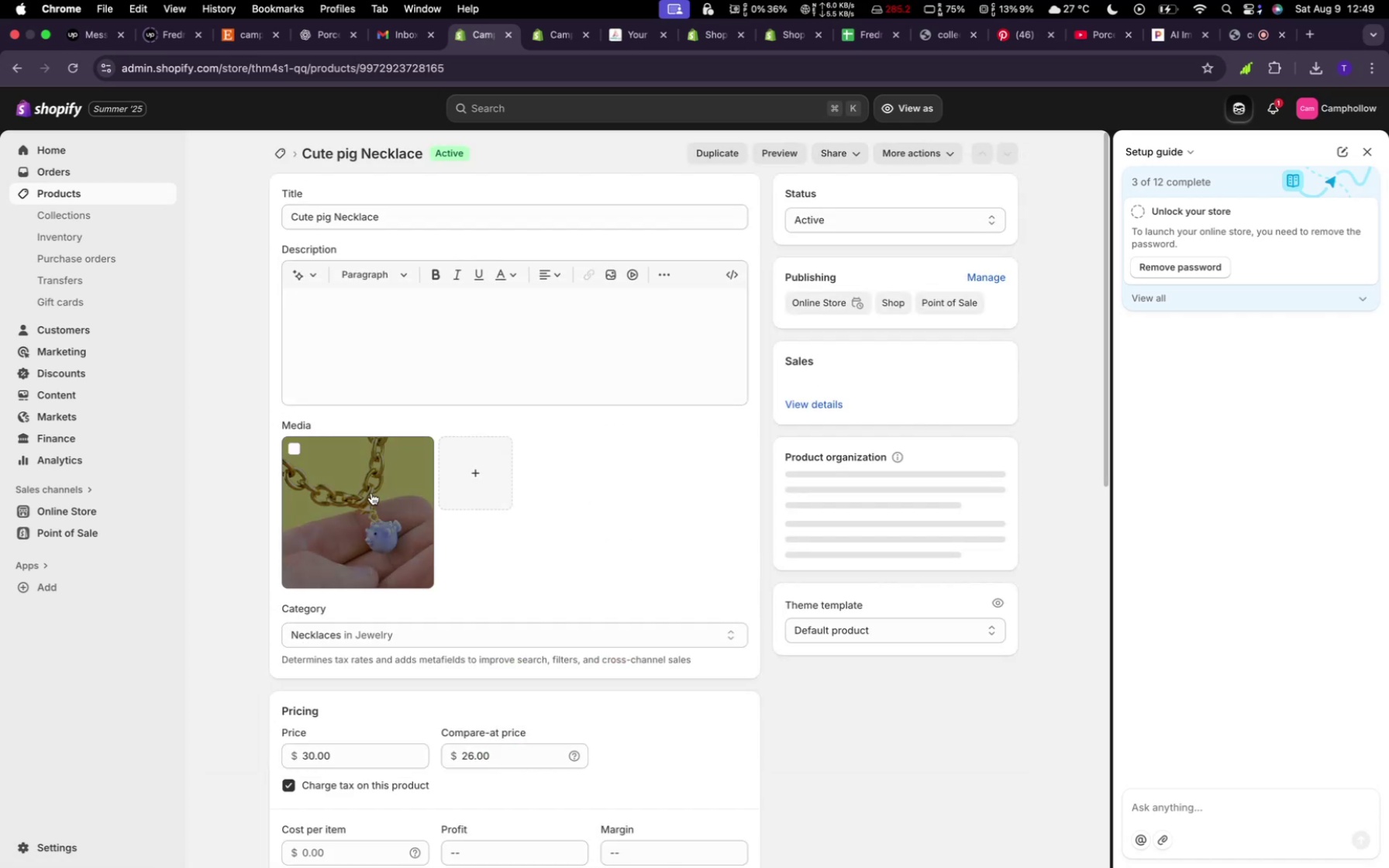 
scroll: coordinate [609, 574], scroll_direction: down, amount: 35.0
 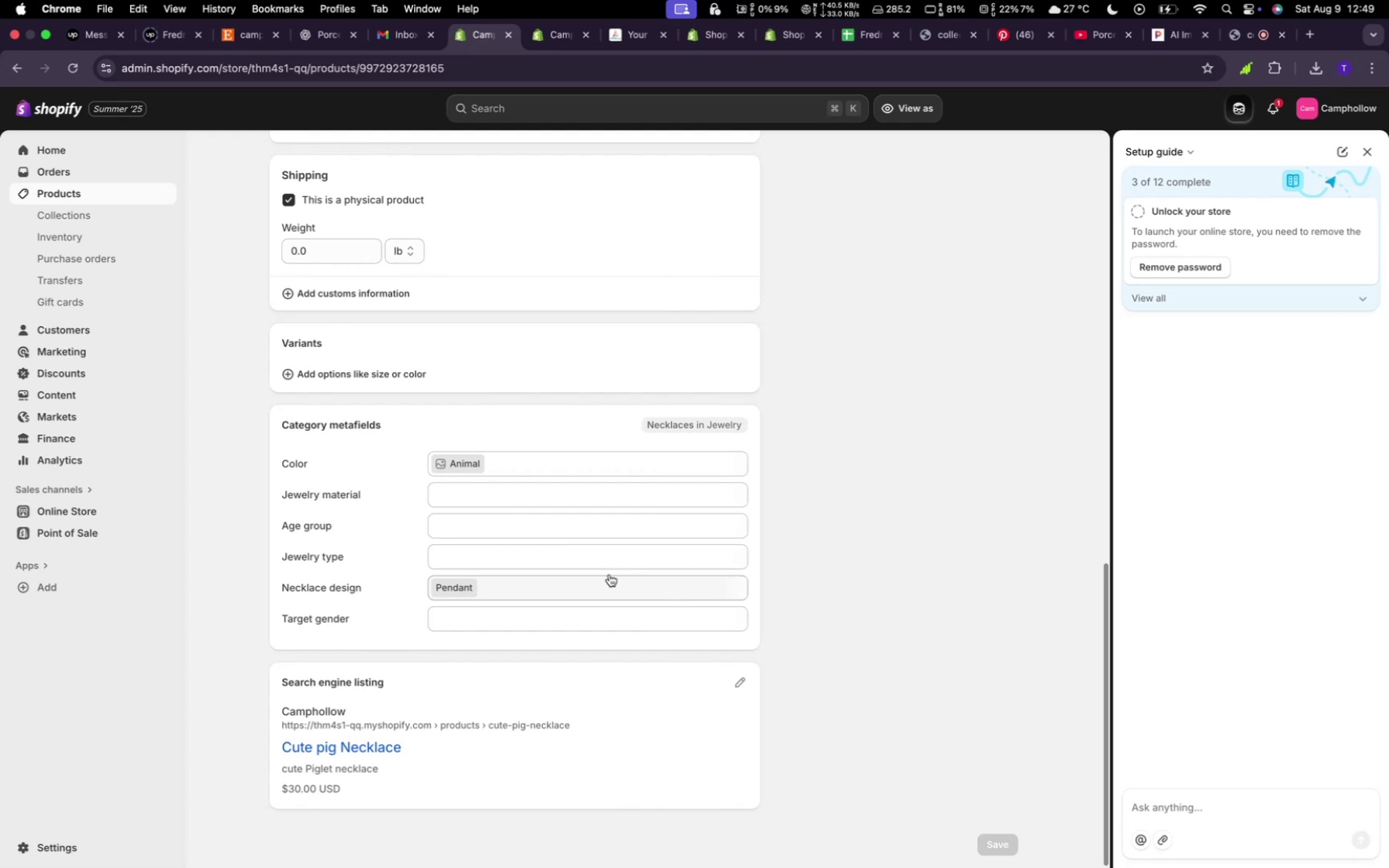 
scroll: coordinate [610, 567], scroll_direction: up, amount: 52.0
 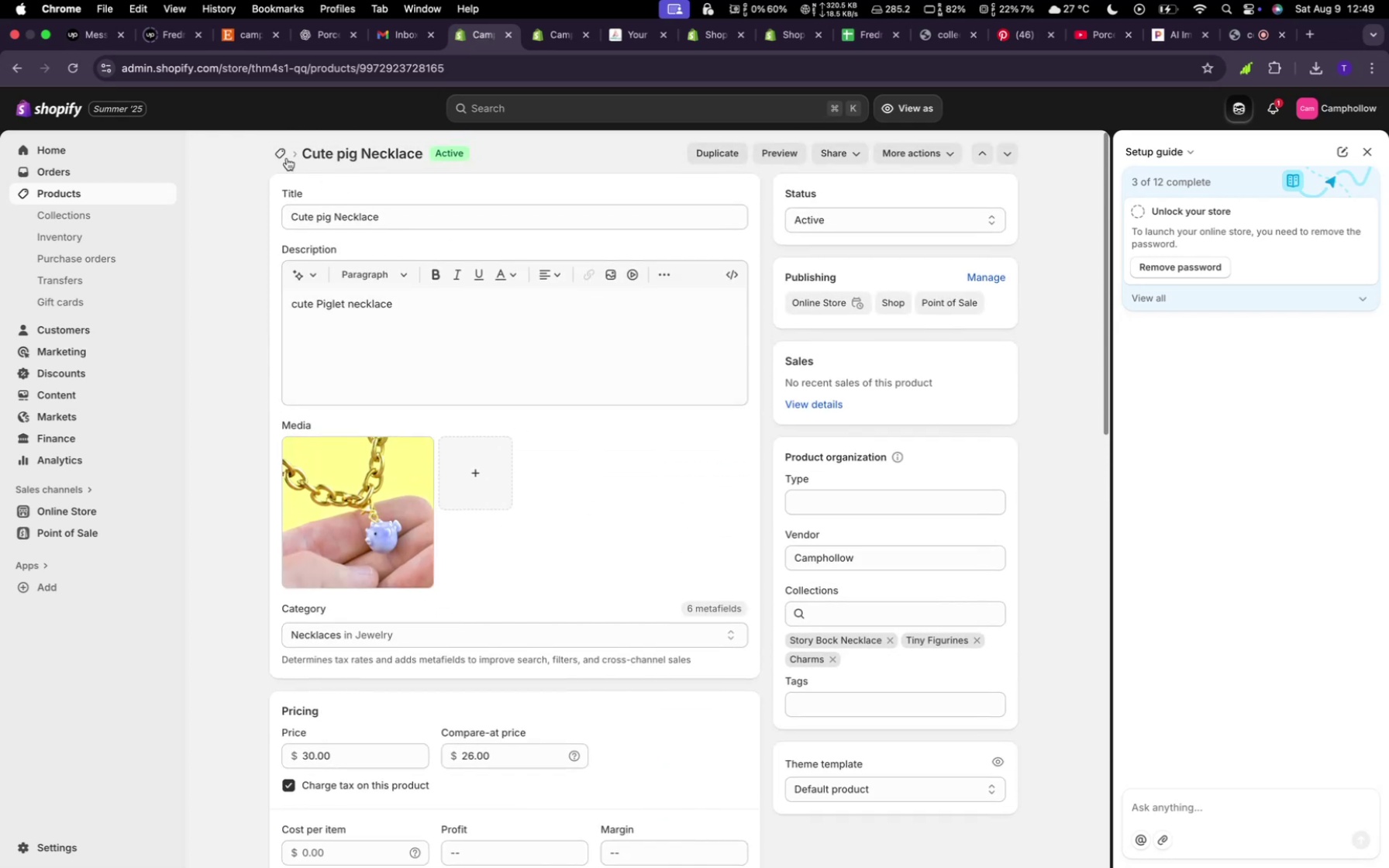 
left_click([281, 154])
 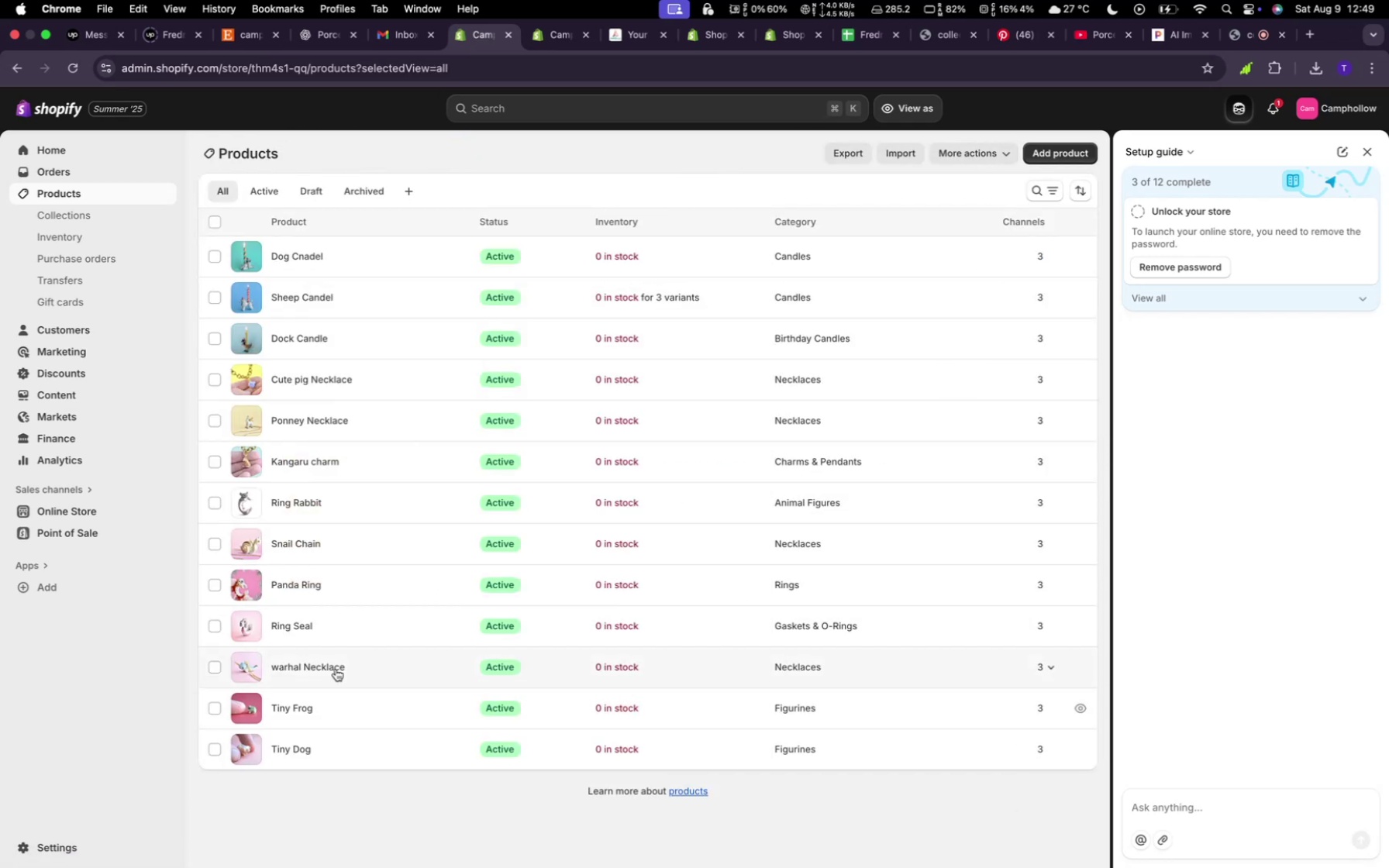 
left_click([305, 626])
 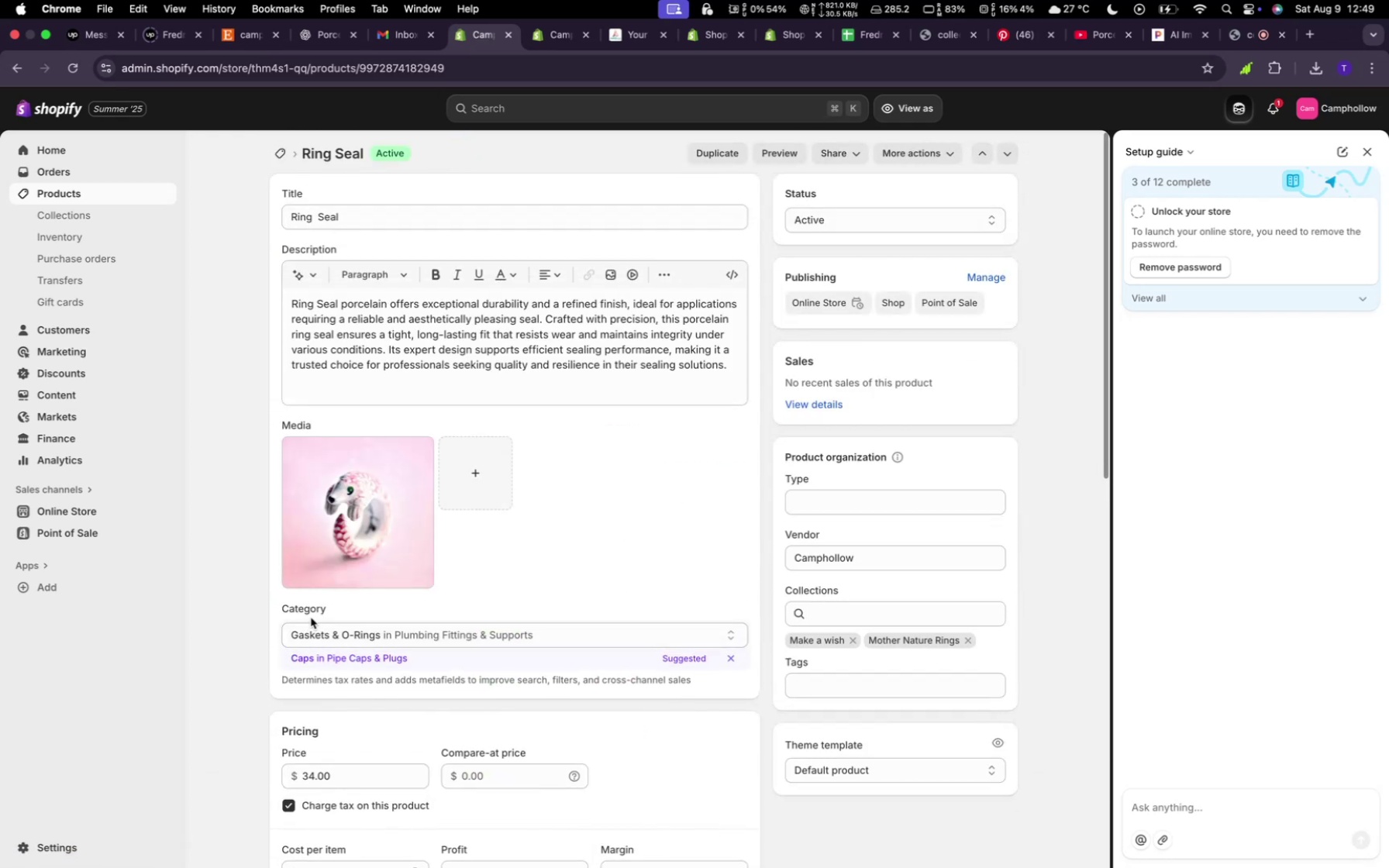 
scroll: coordinate [759, 643], scroll_direction: down, amount: 39.0
 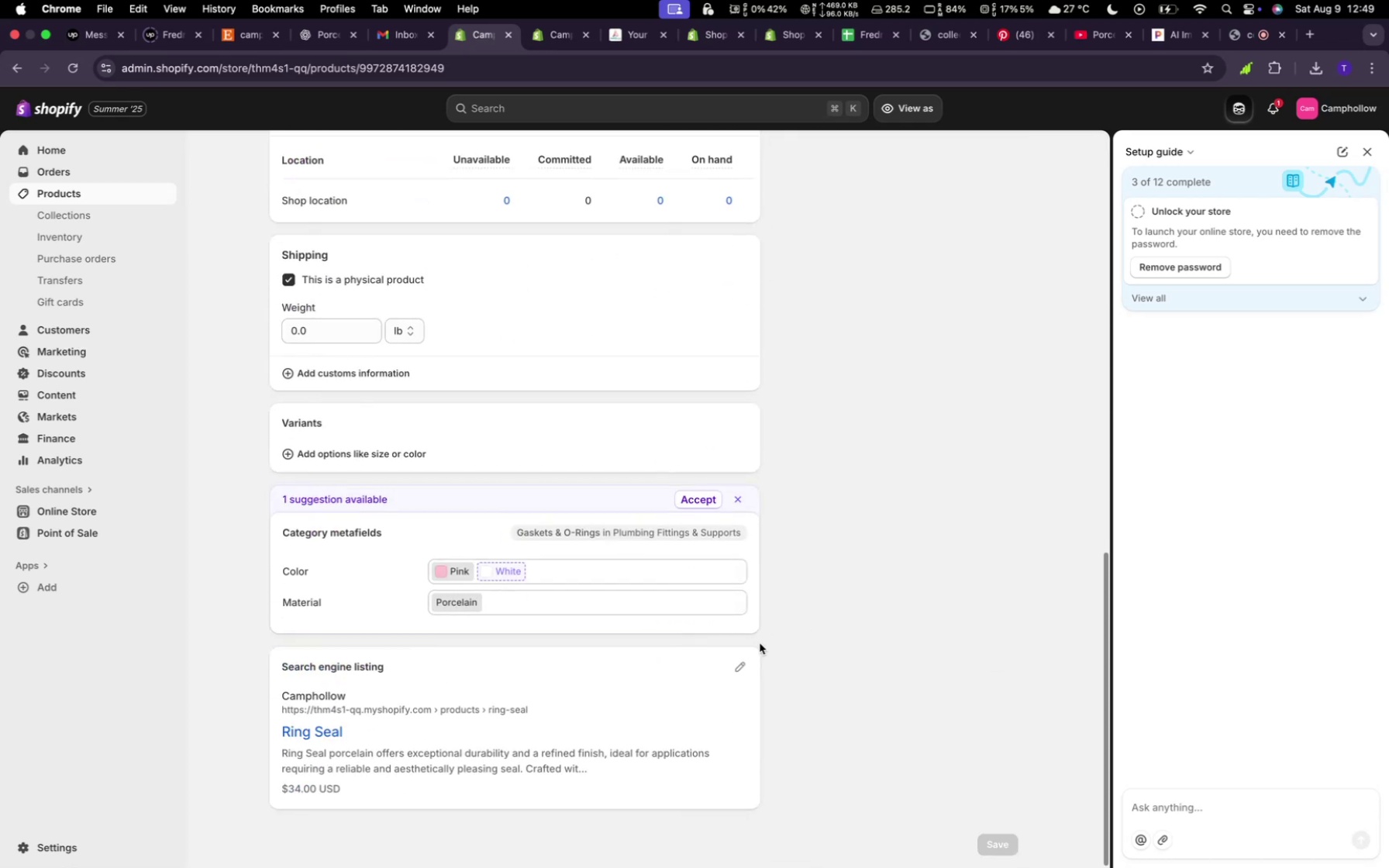 
scroll: coordinate [760, 645], scroll_direction: up, amount: 42.0
 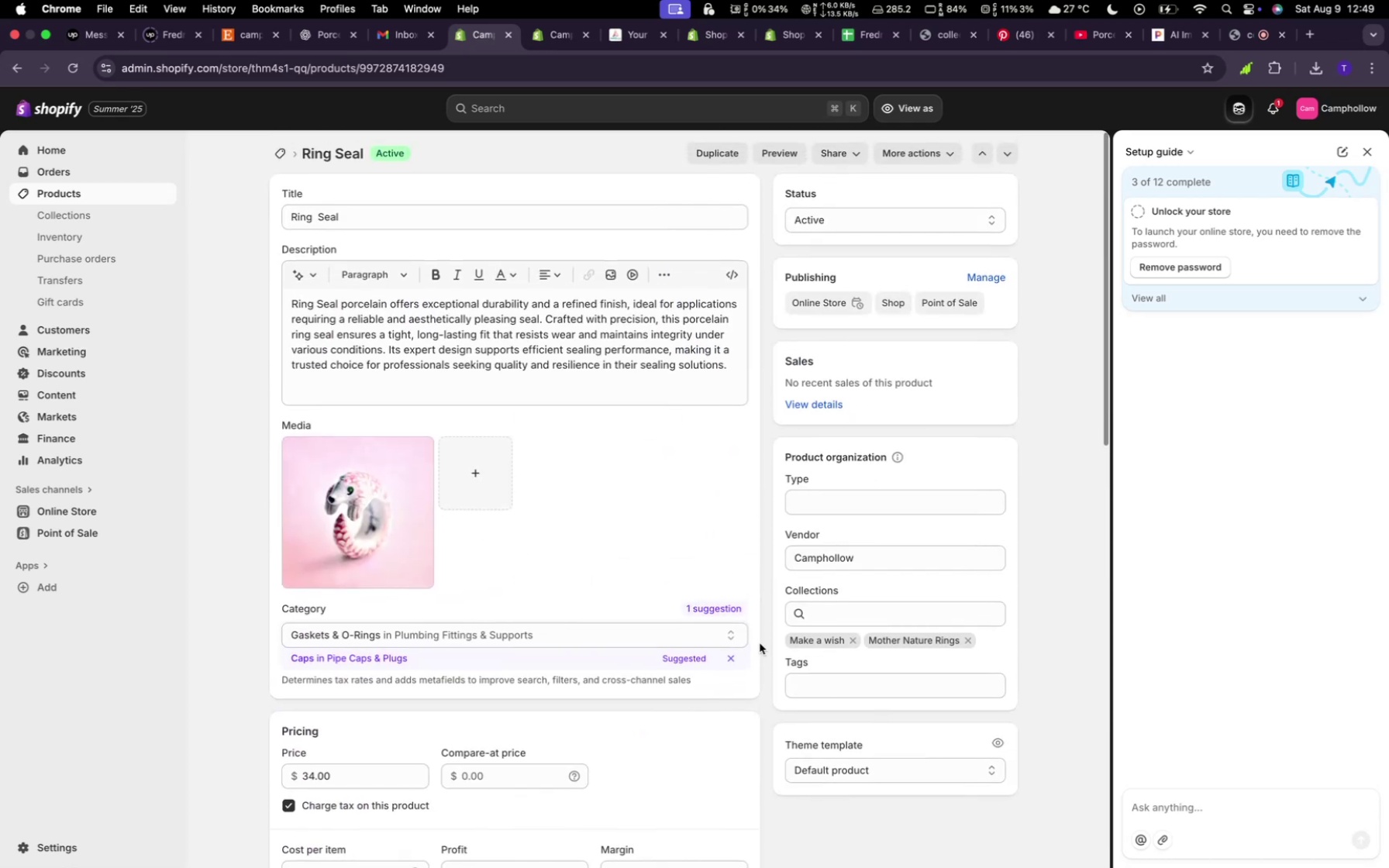 
scroll: coordinate [757, 639], scroll_direction: down, amount: 23.0
 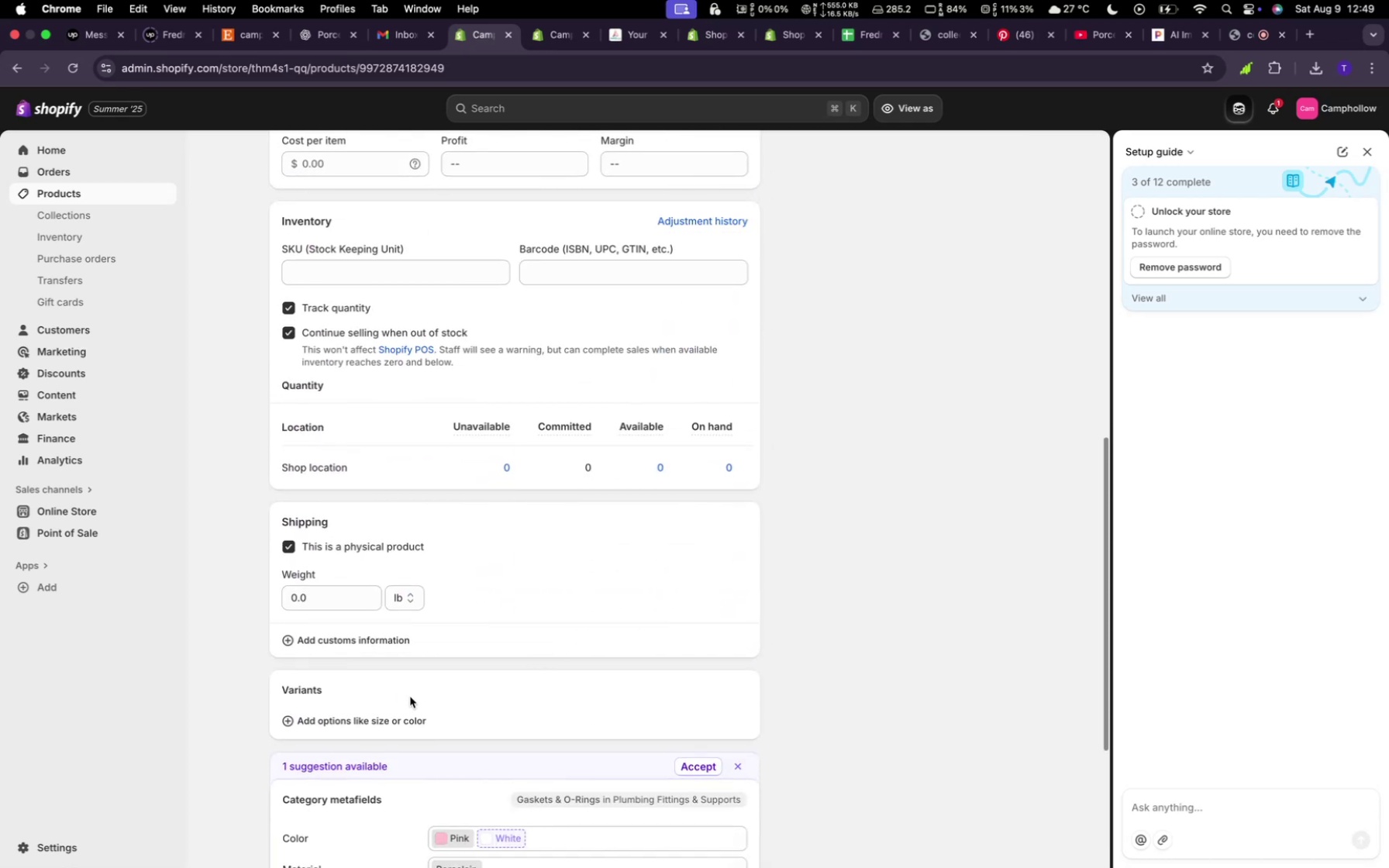 
scroll: coordinate [631, 546], scroll_direction: up, amount: 23.0
 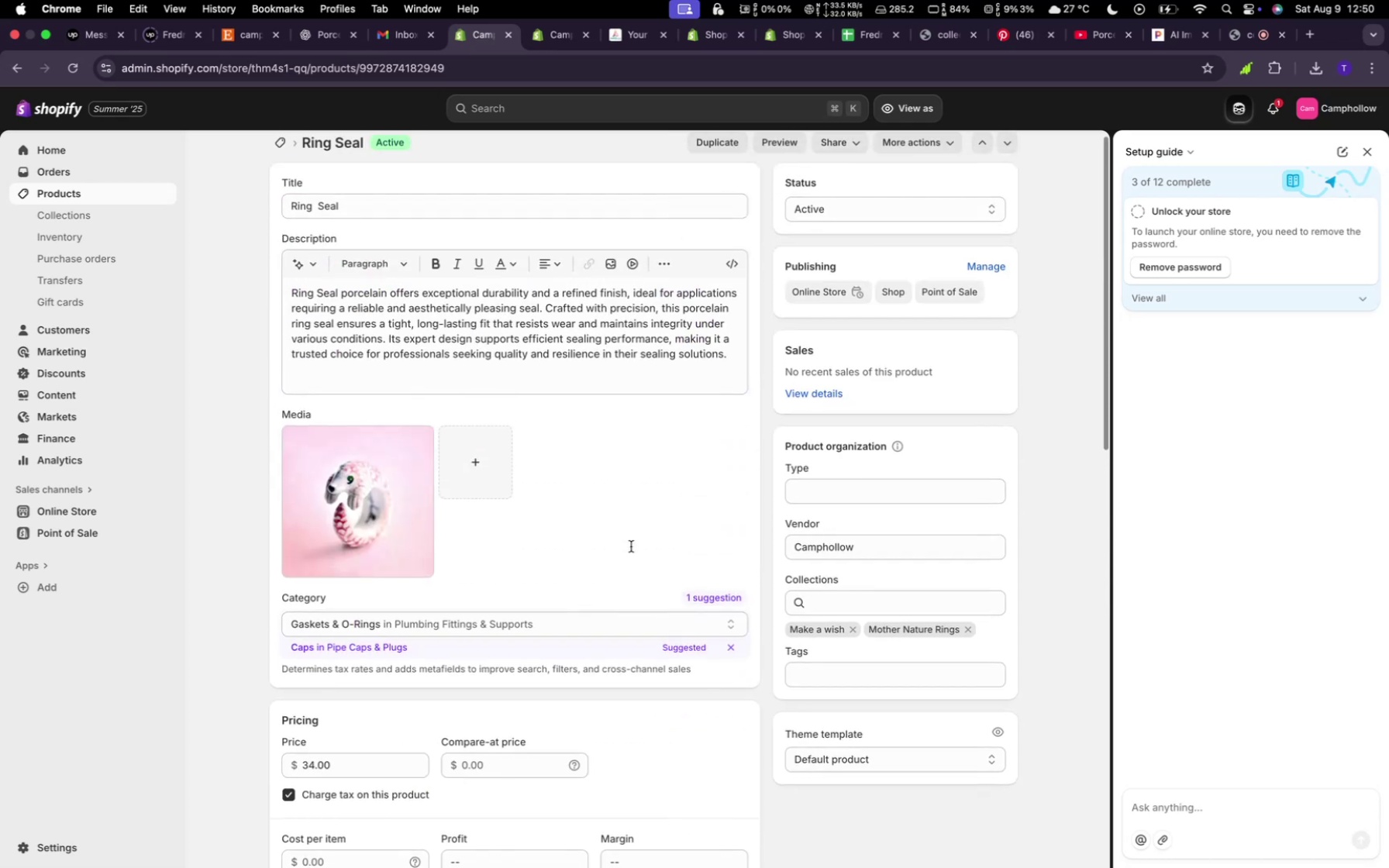 
scroll: coordinate [632, 546], scroll_direction: down, amount: 36.0
 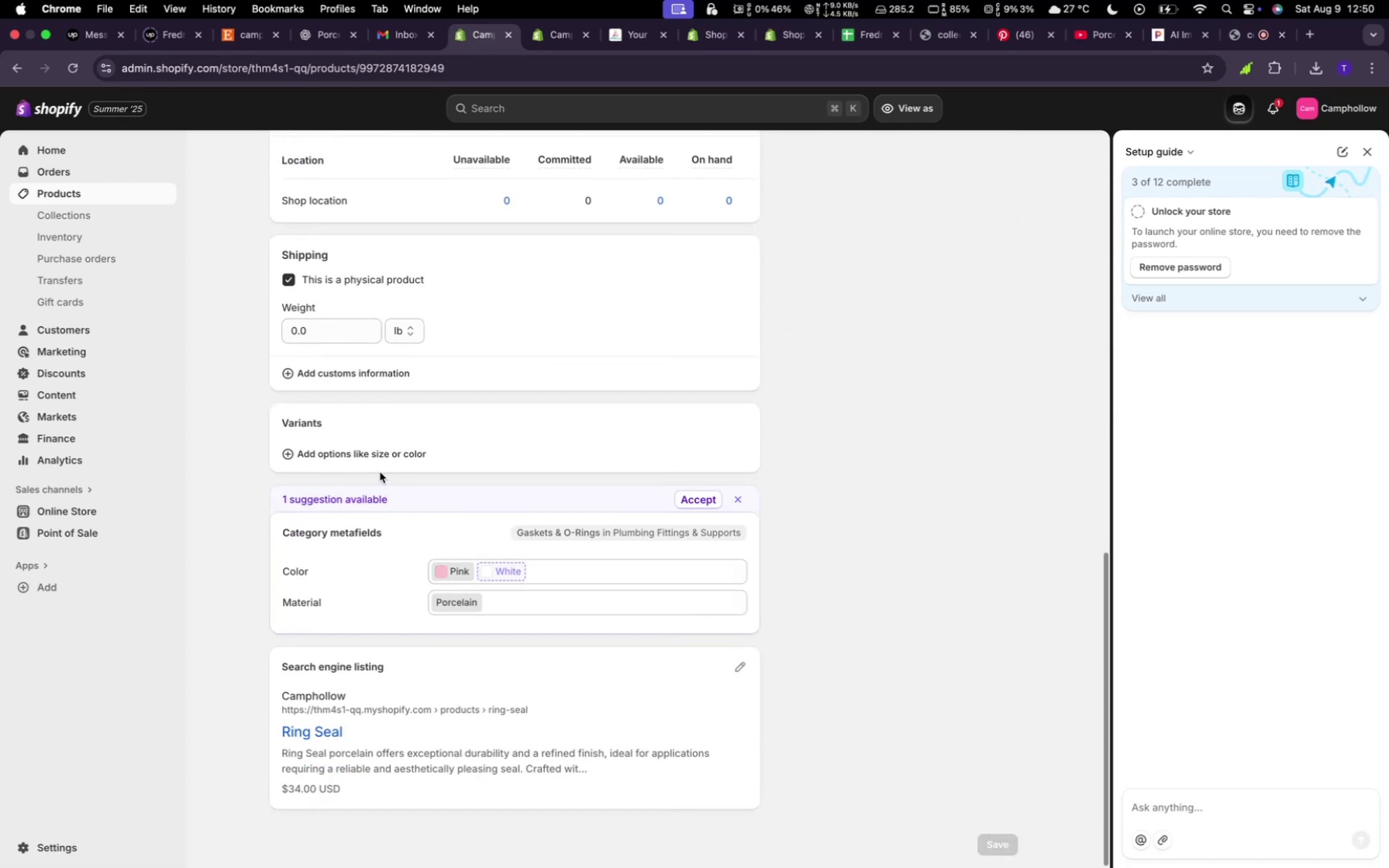 
left_click([384, 452])
 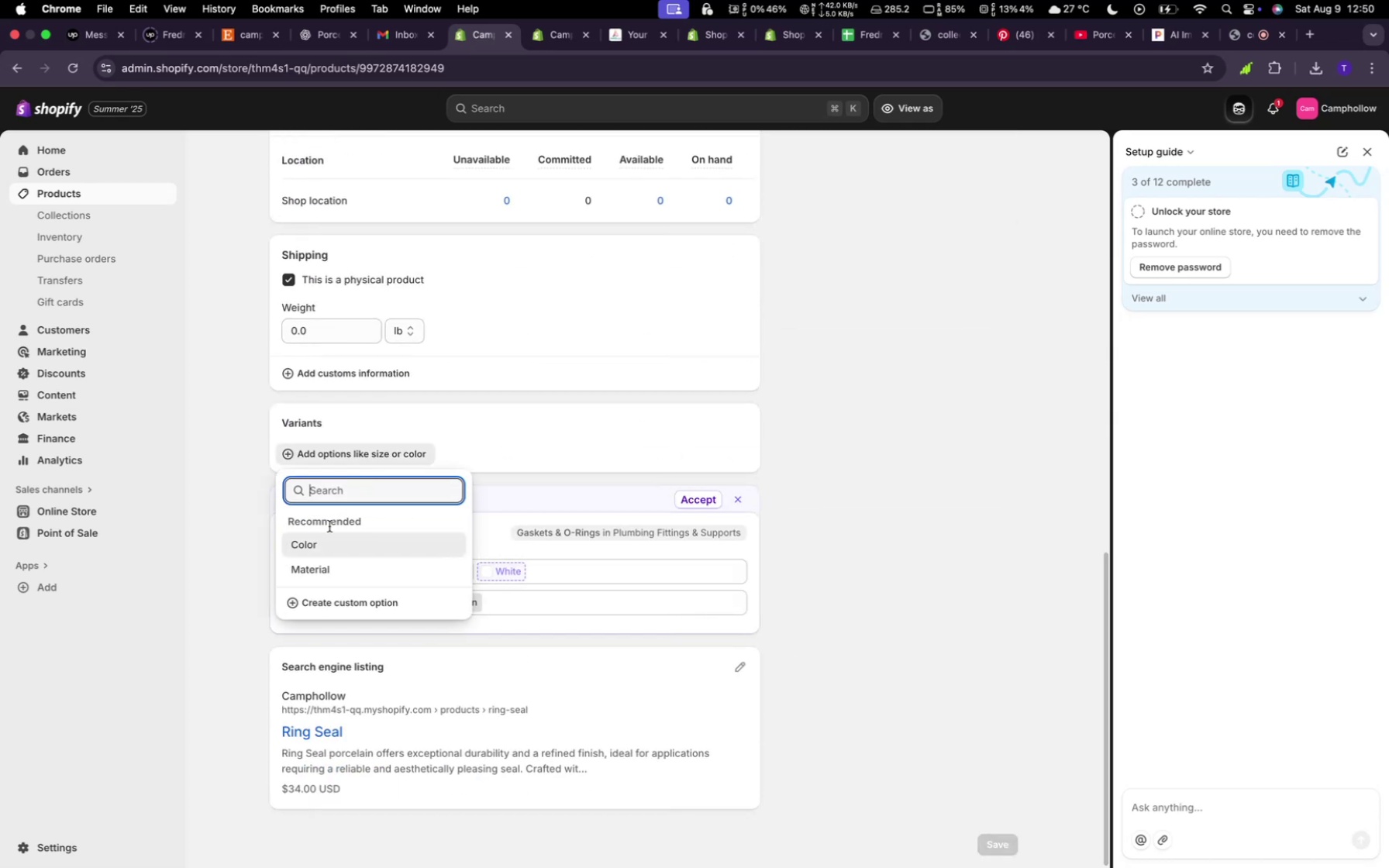 
left_click([328, 536])
 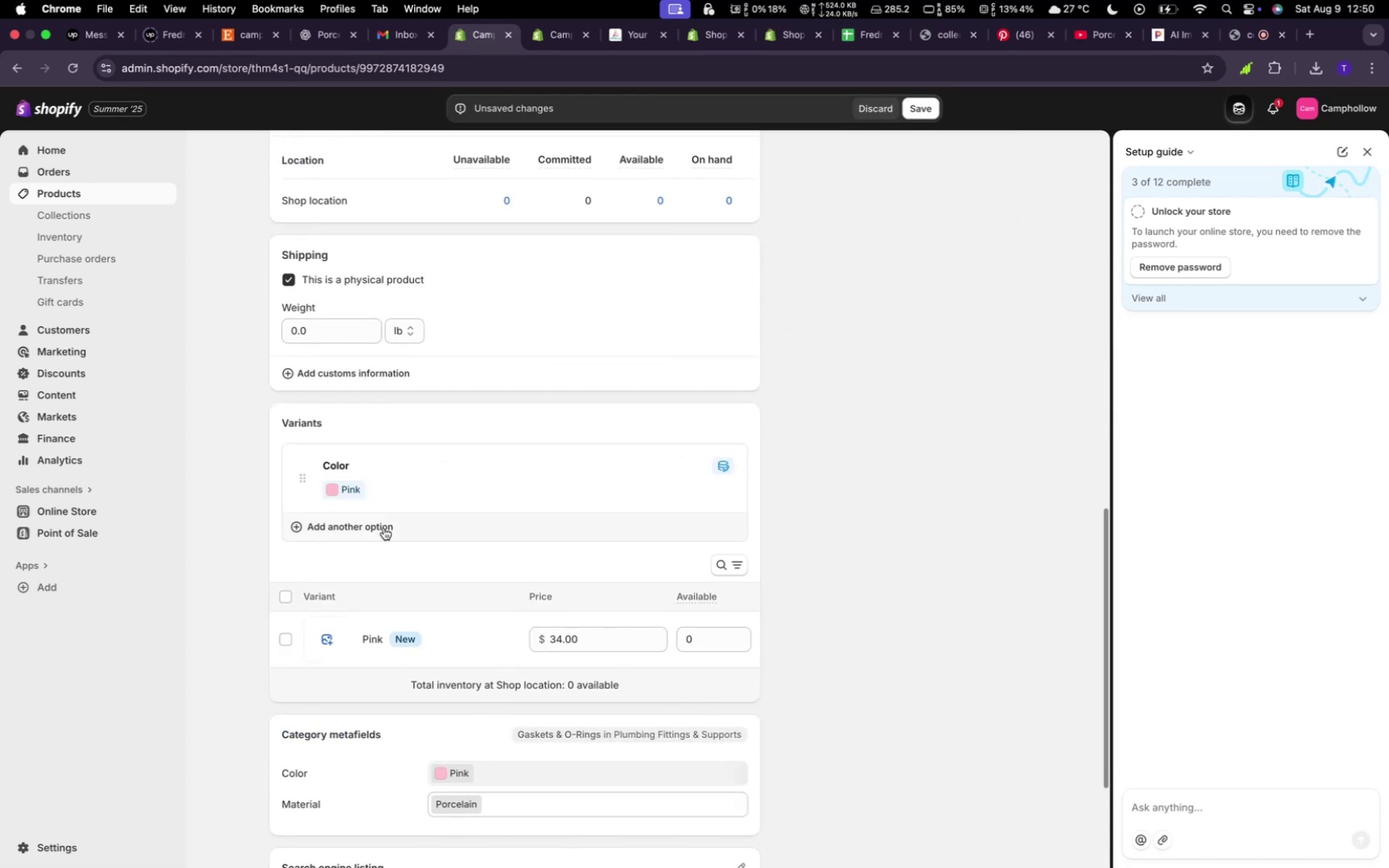 
left_click([384, 528])
 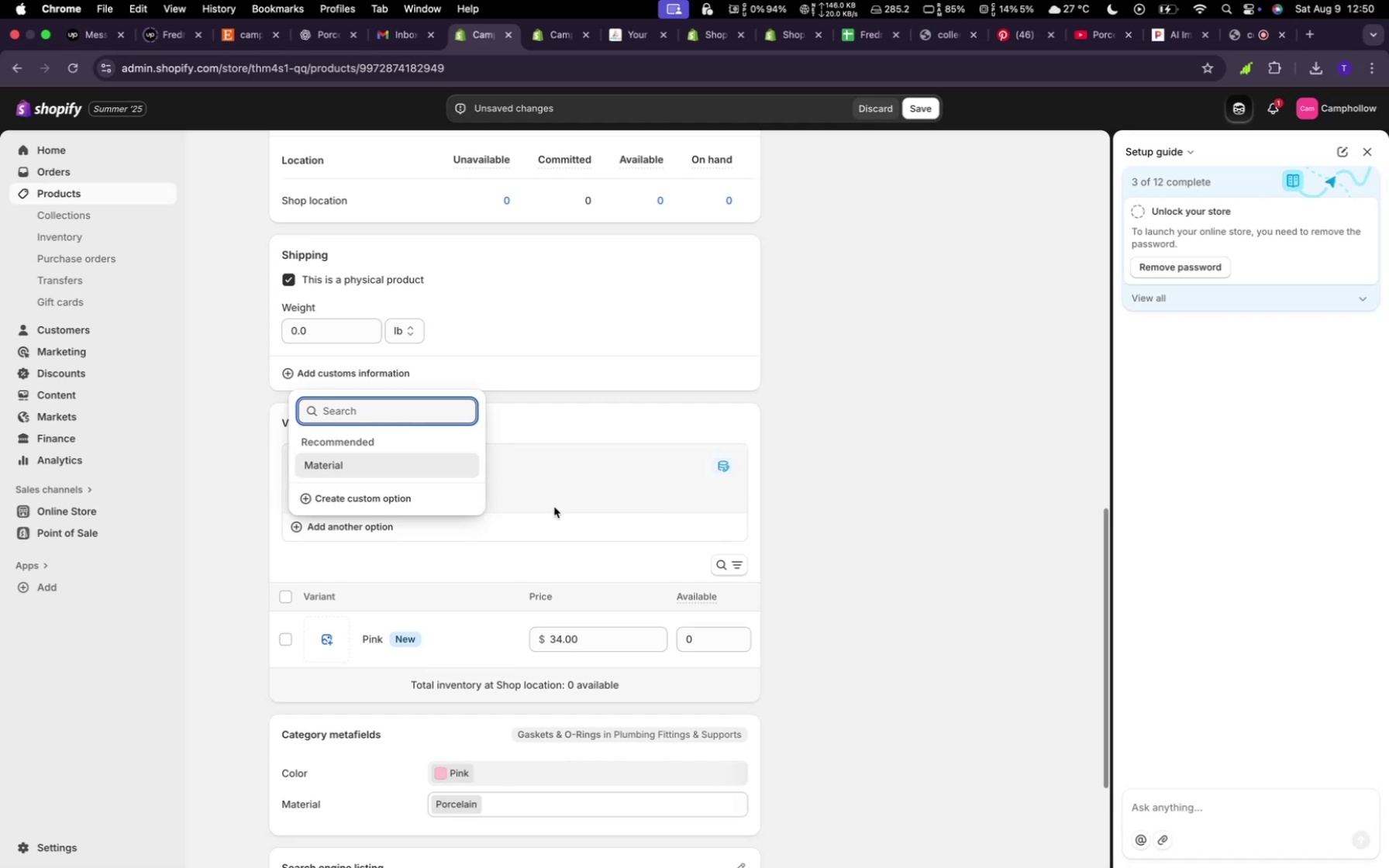 
wait(5.34)
 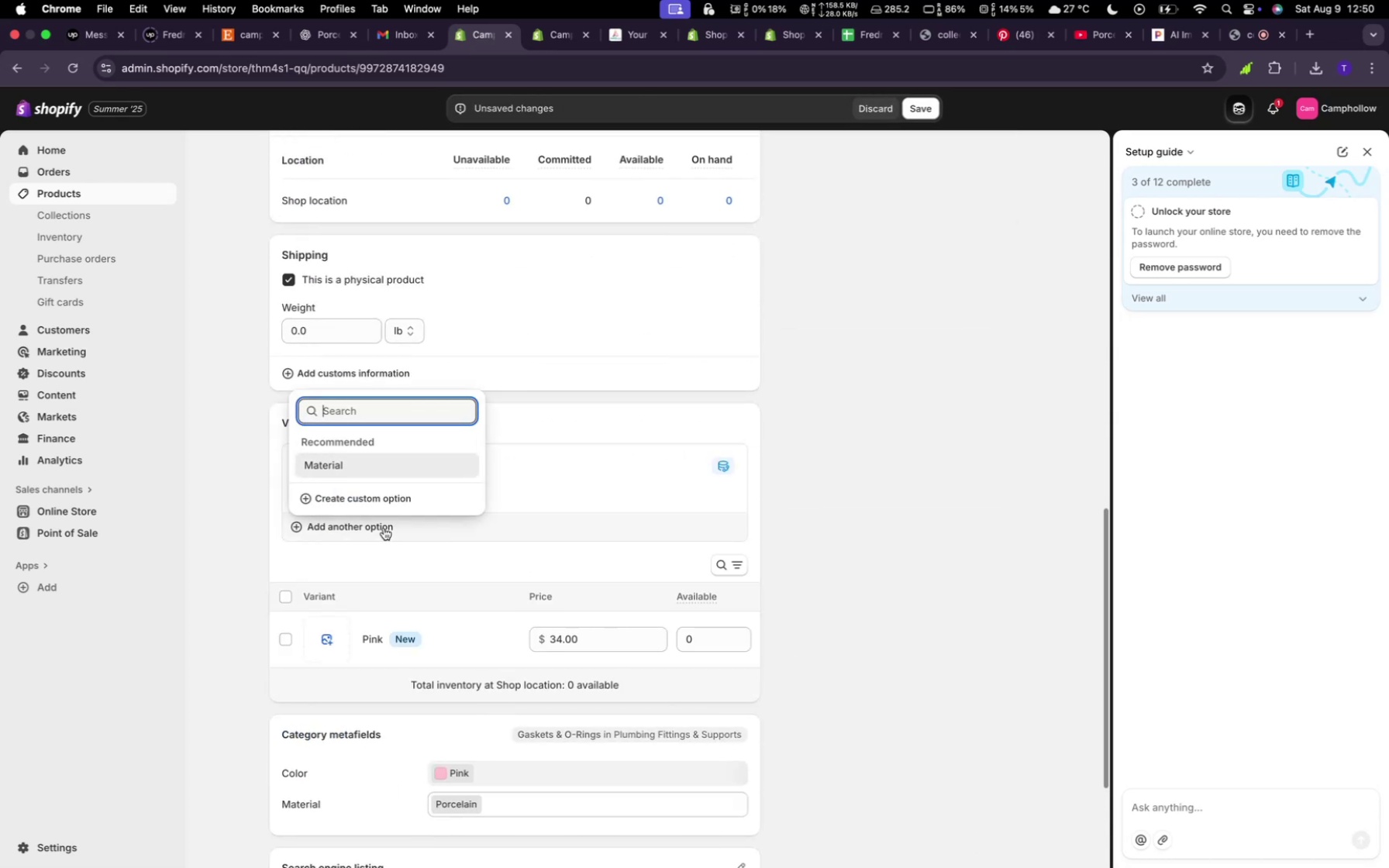 
type(size)
 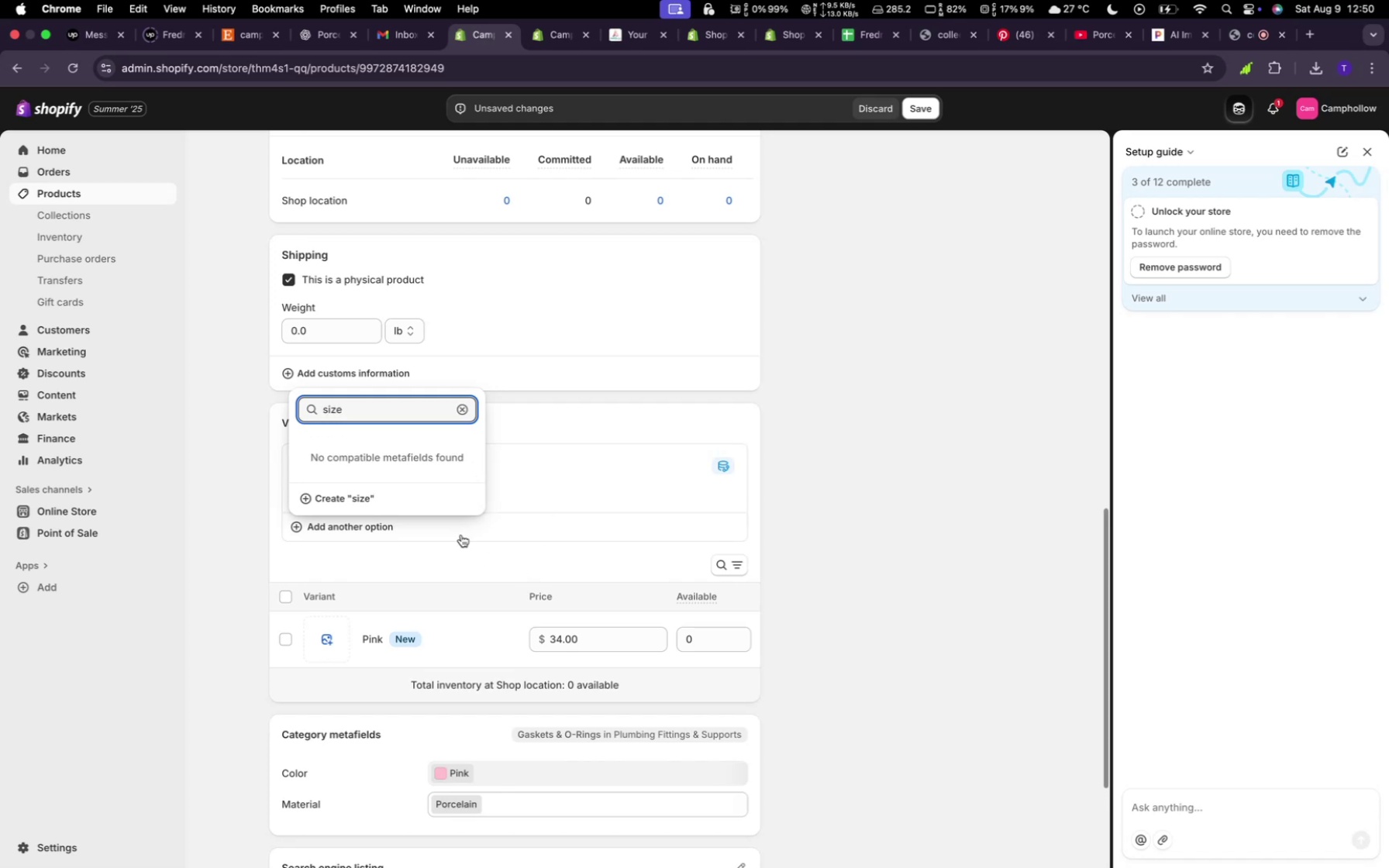 
left_click([398, 496])
 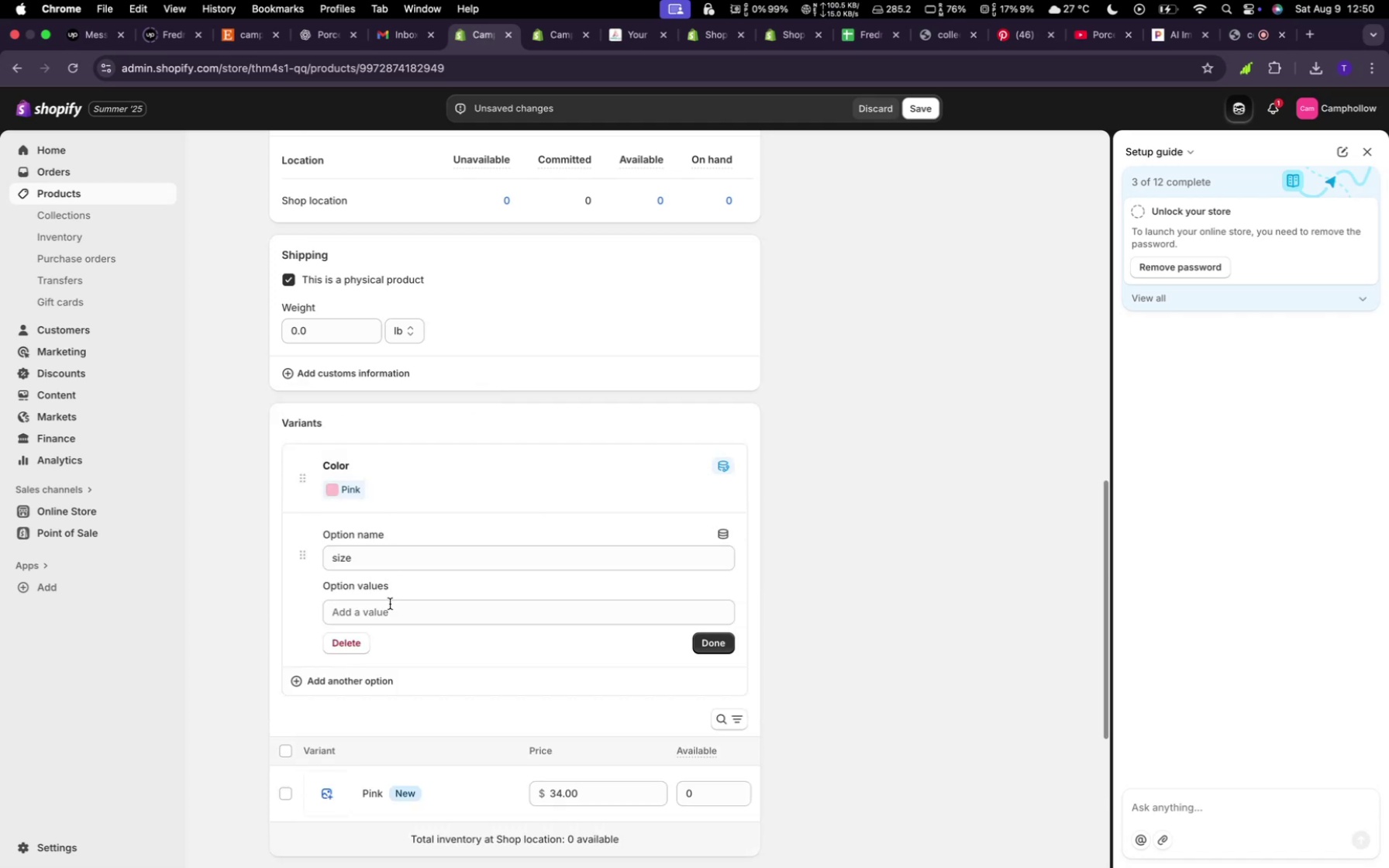 
left_click([391, 618])
 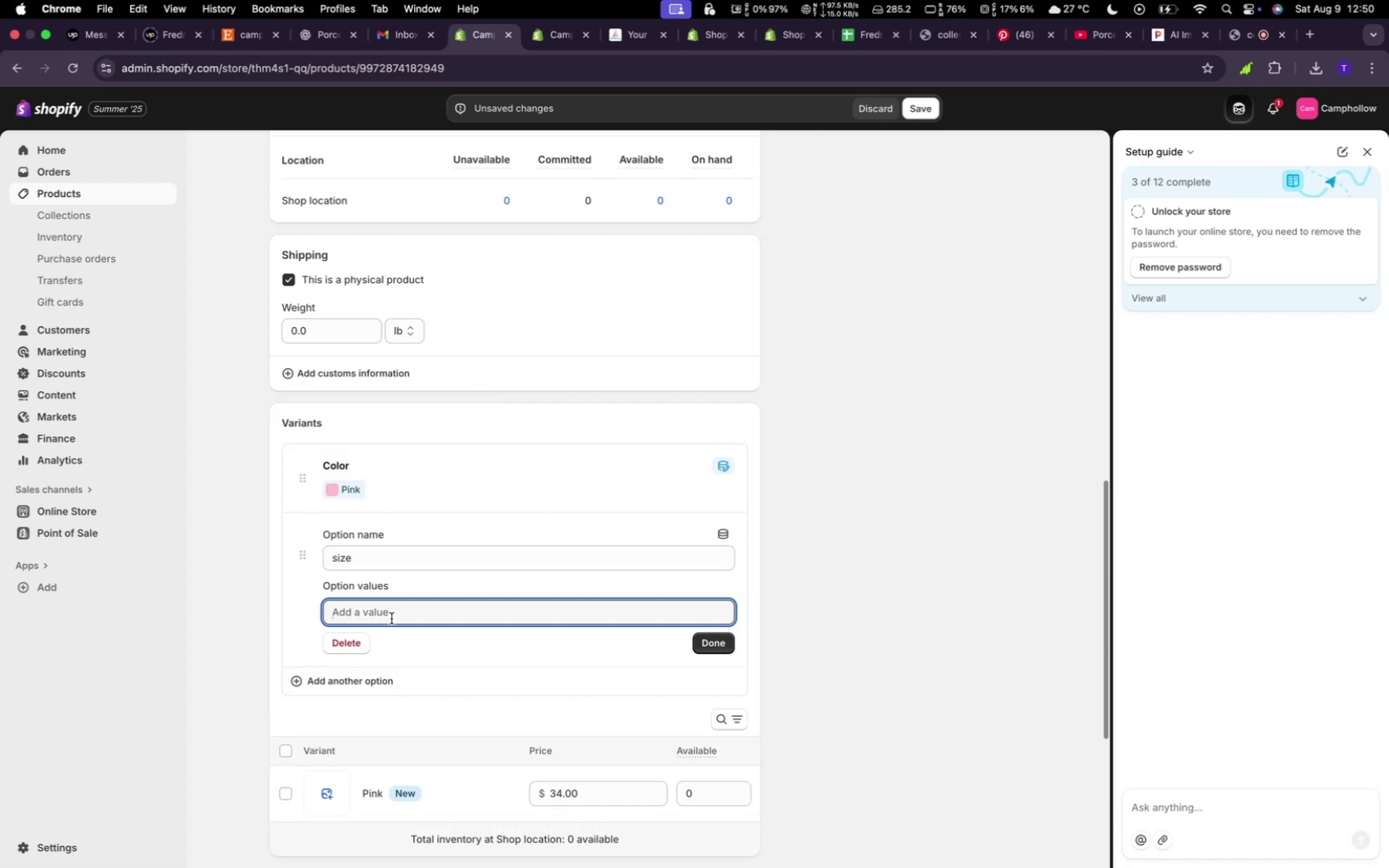 
type(large)
 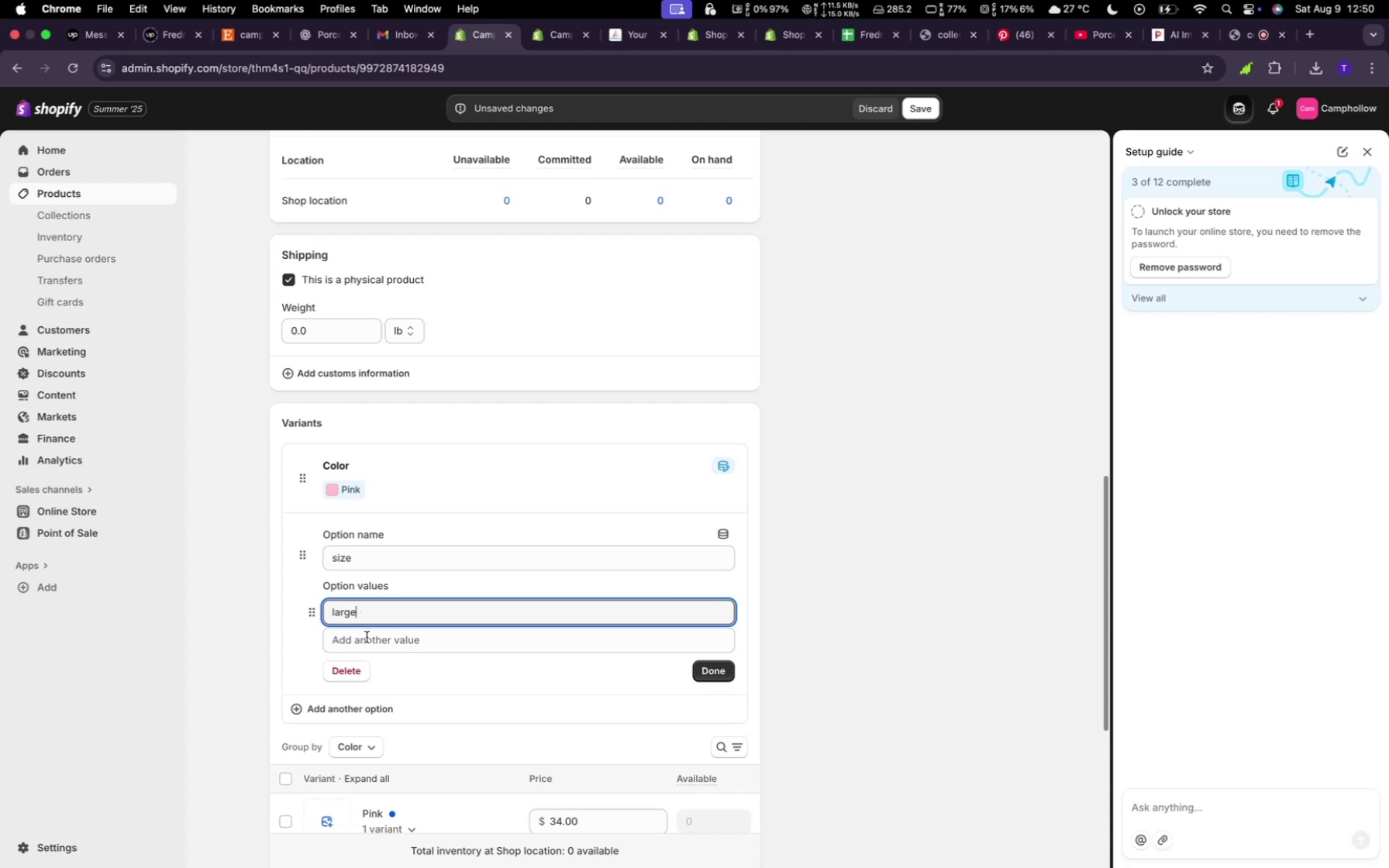 
left_click([369, 641])
 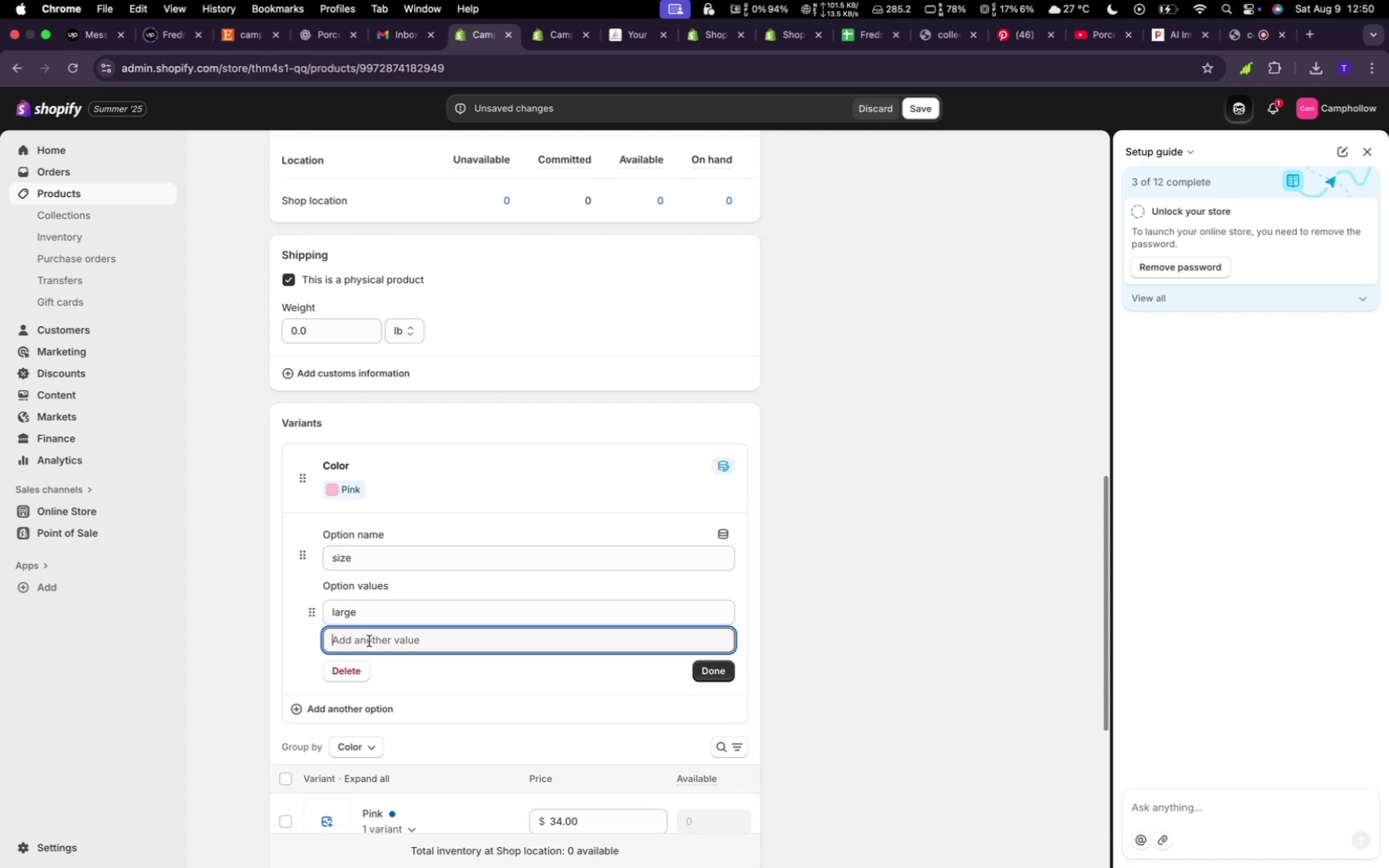 
type(small)
 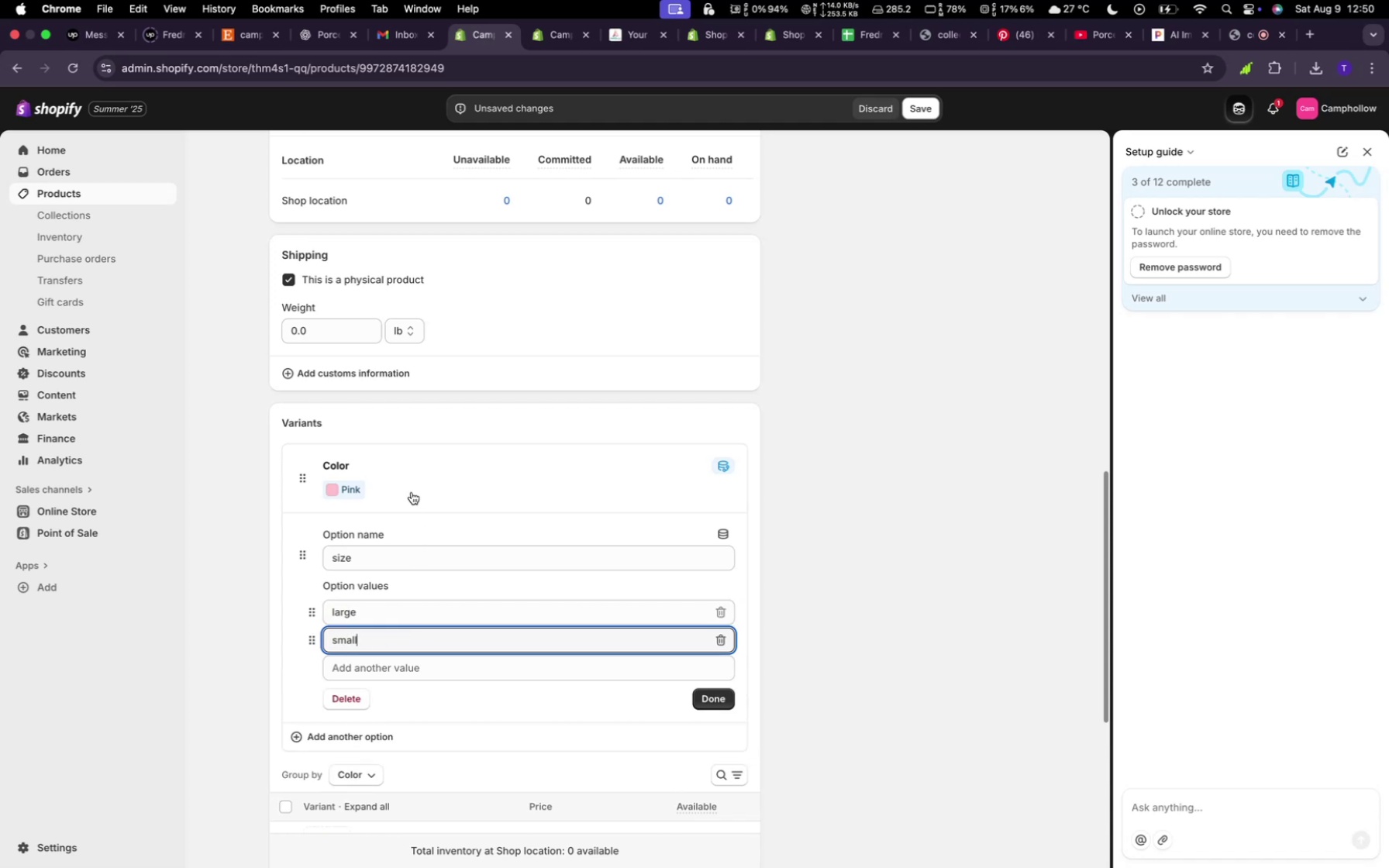 
left_click([412, 489])
 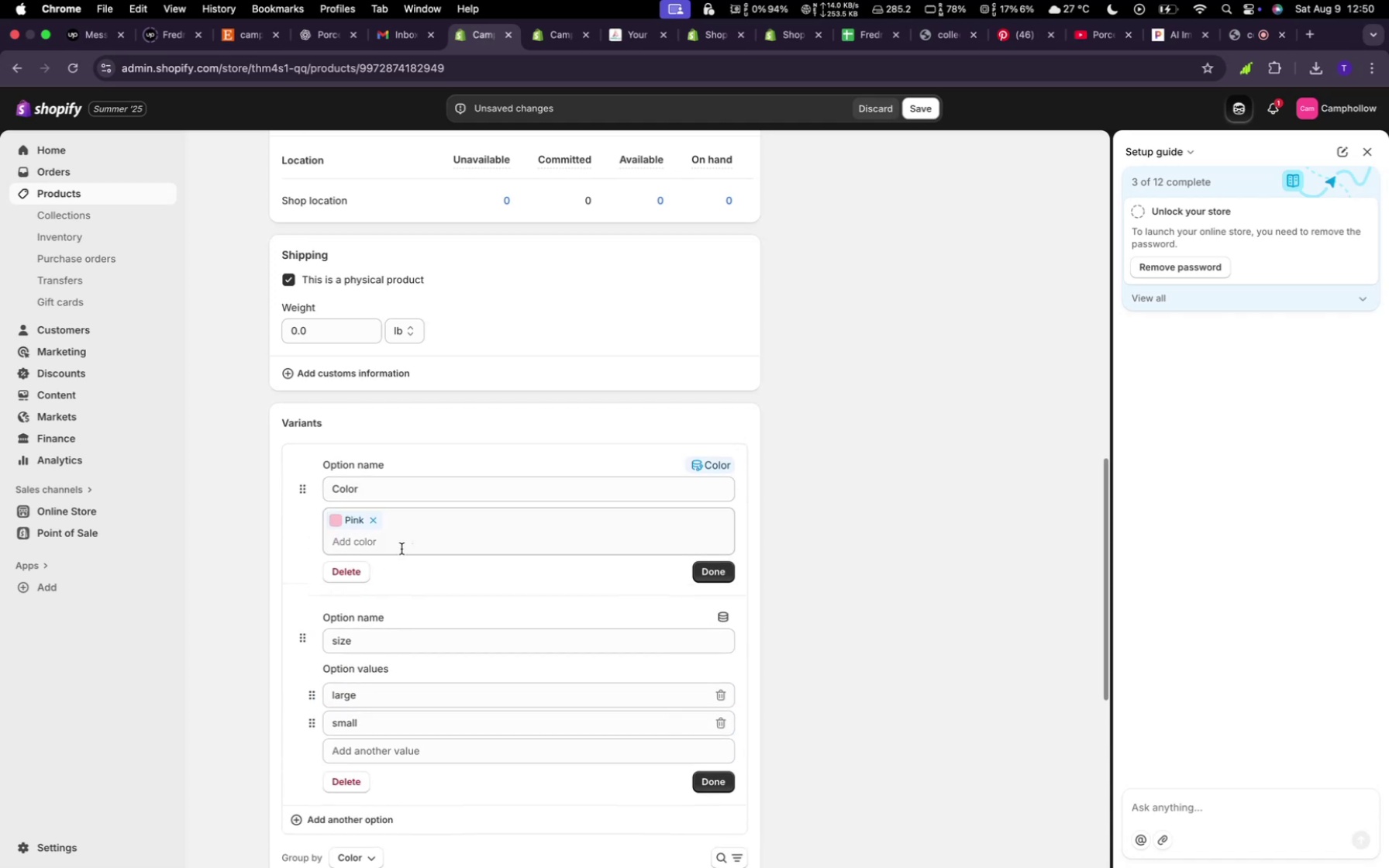 
left_click([397, 549])
 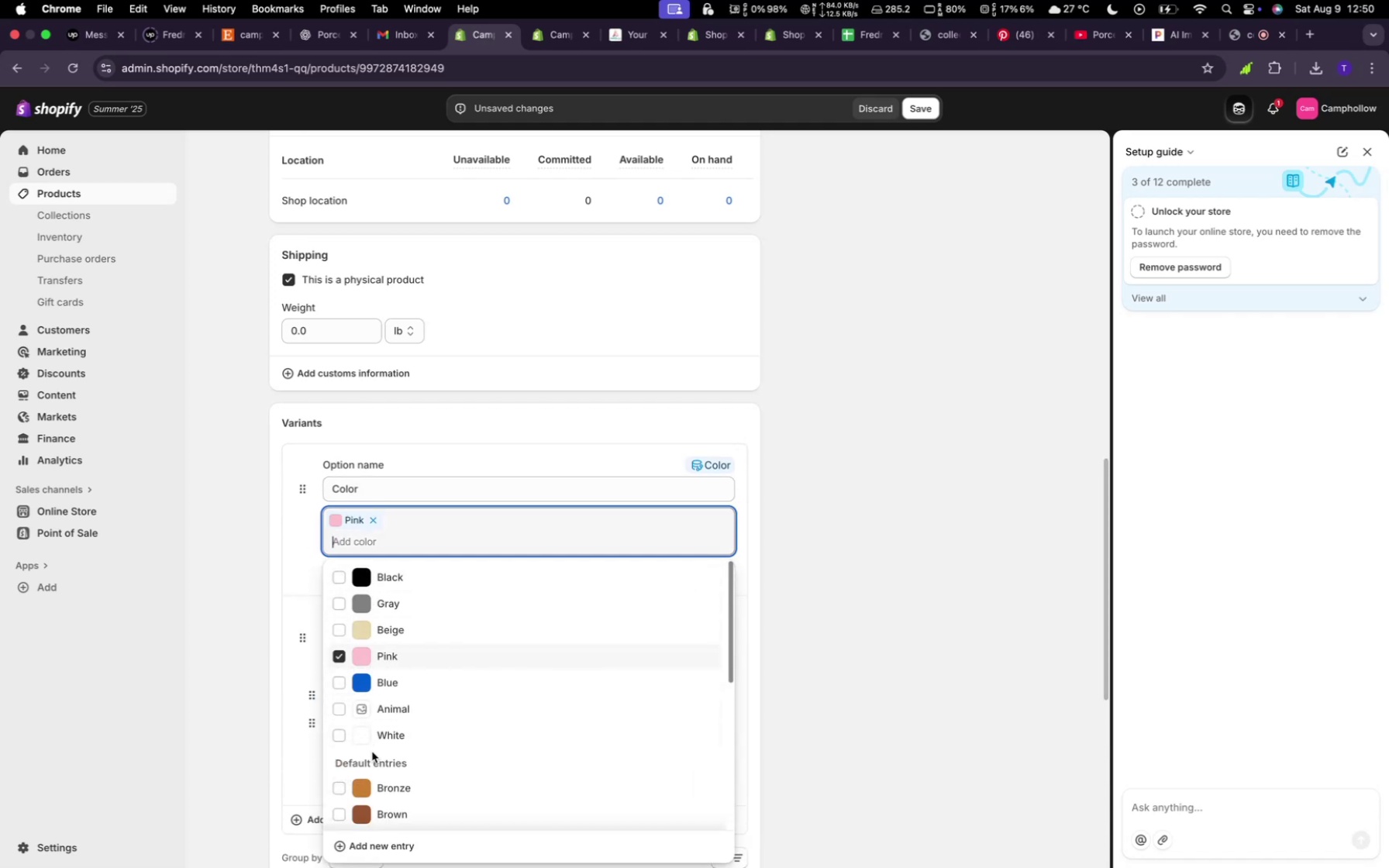 
left_click([370, 794])
 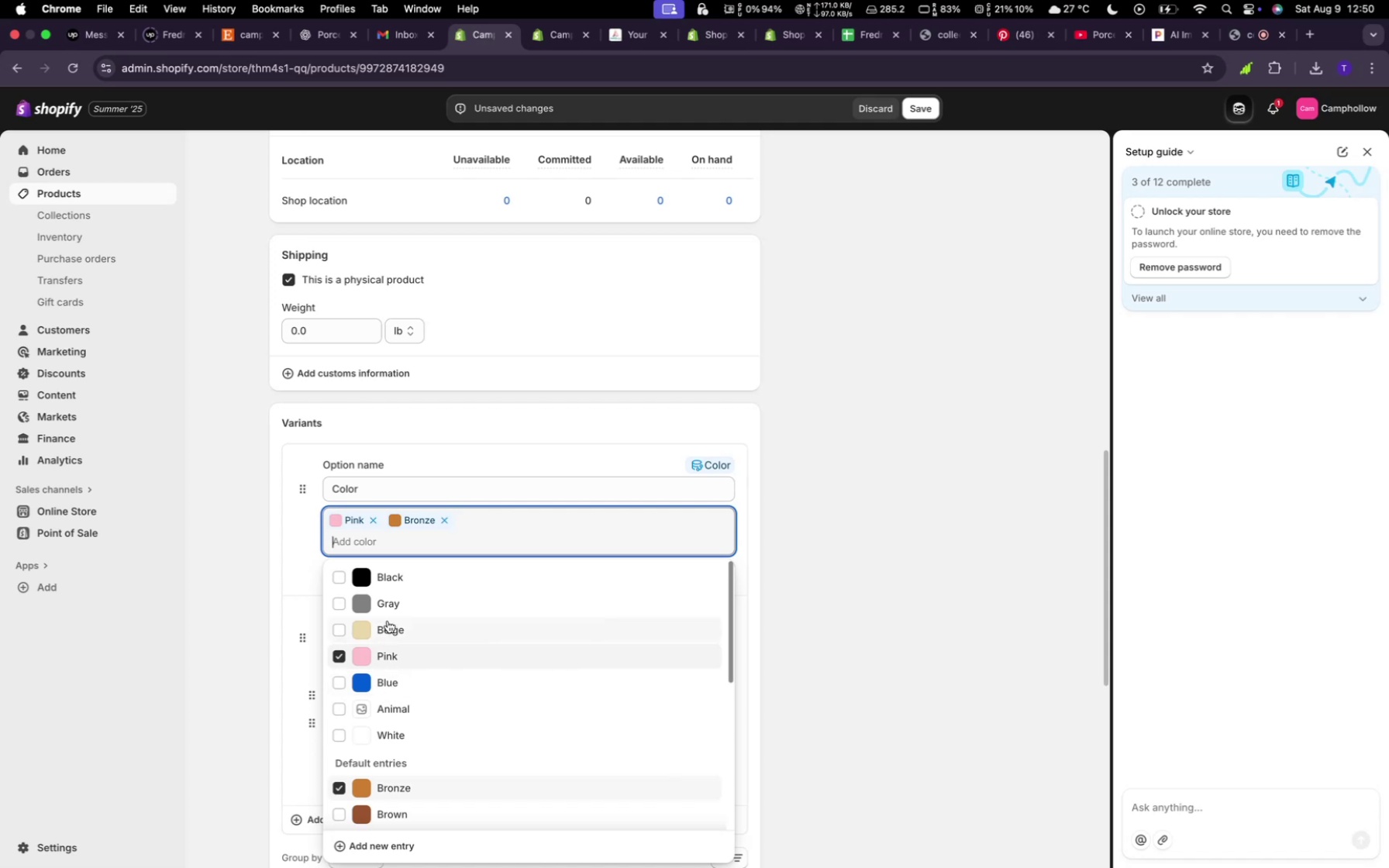 
left_click([381, 601])
 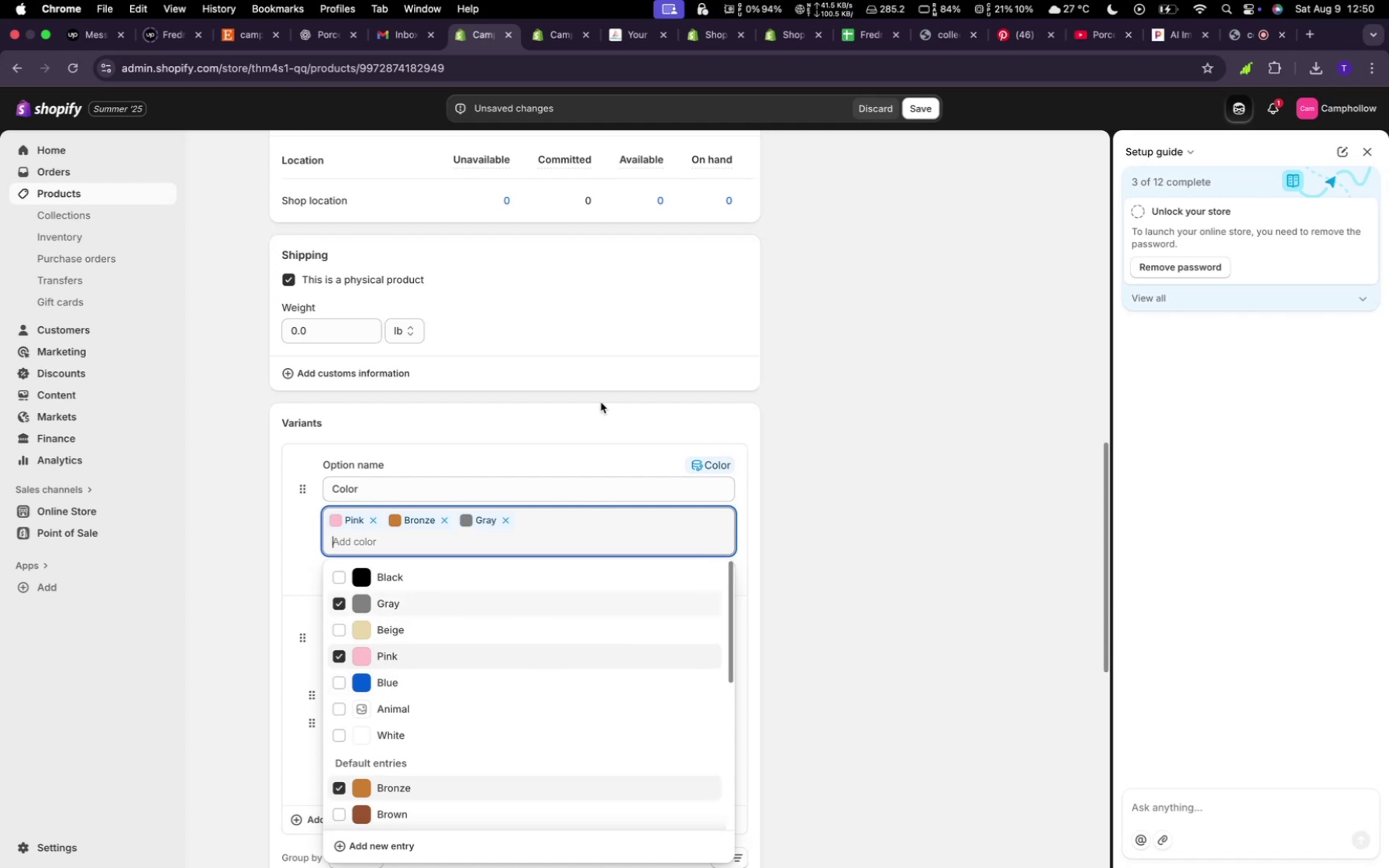 
left_click([598, 411])
 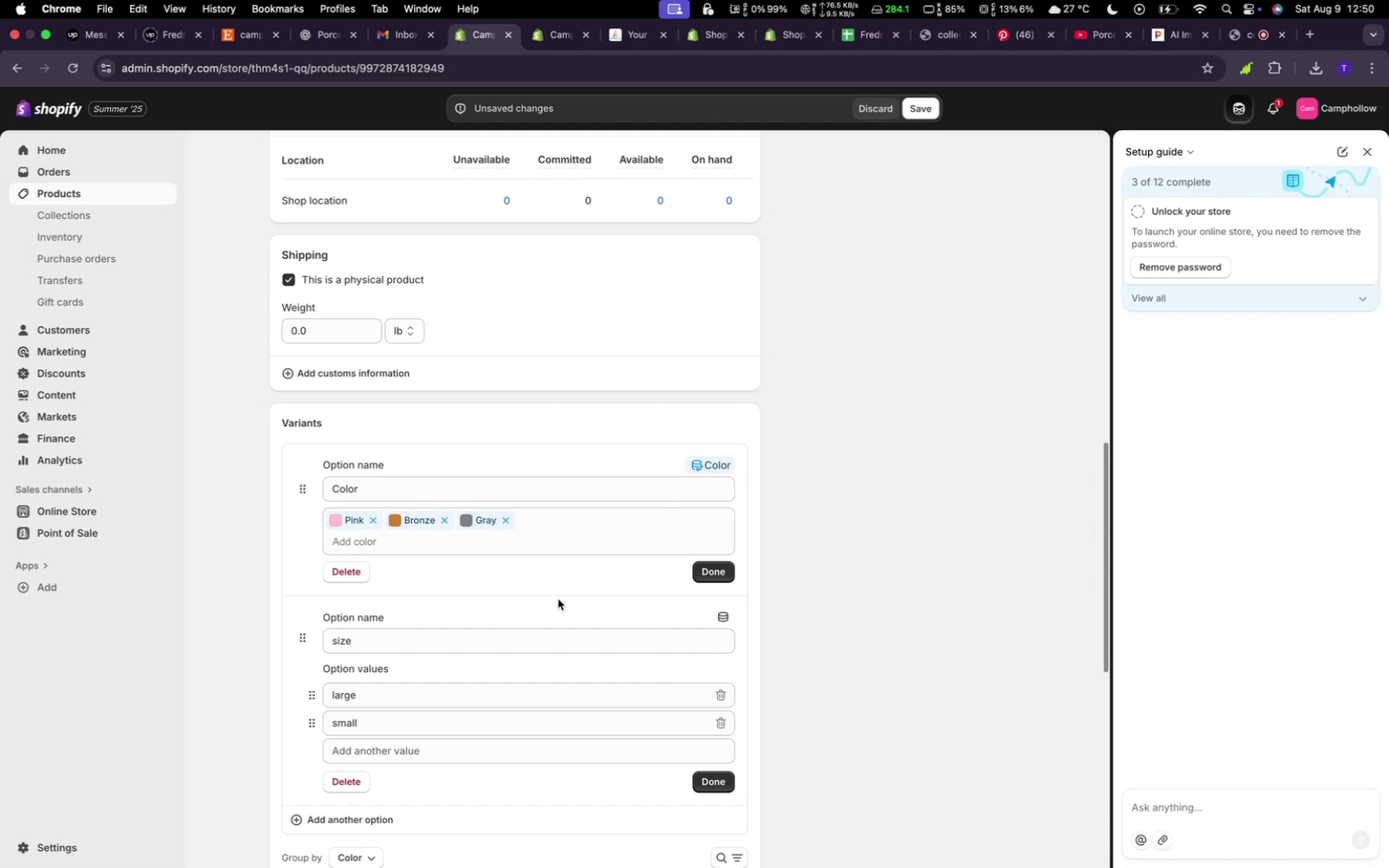 
wait(23.41)
 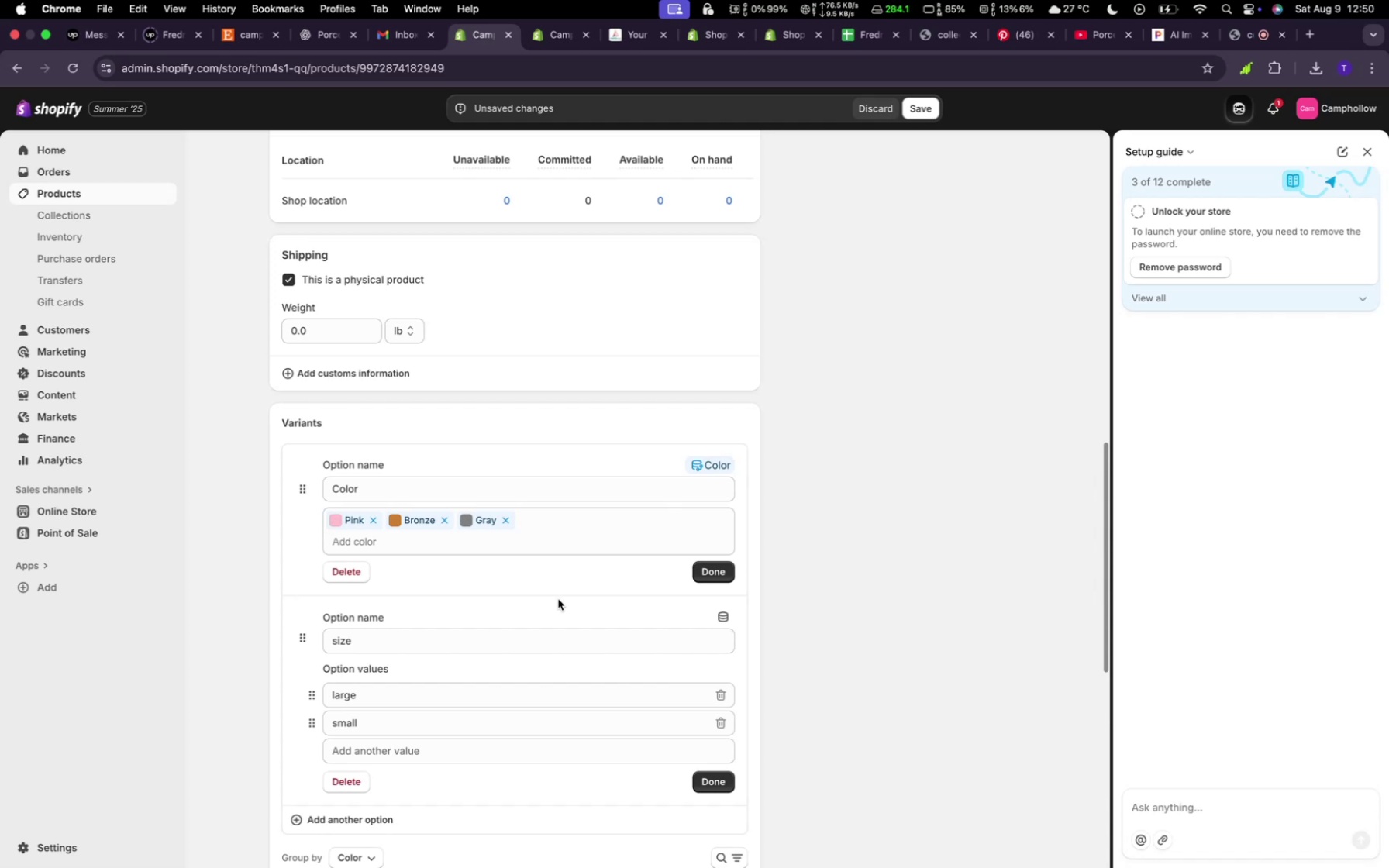 
scroll: coordinate [578, 758], scroll_direction: down, amount: 3.0
 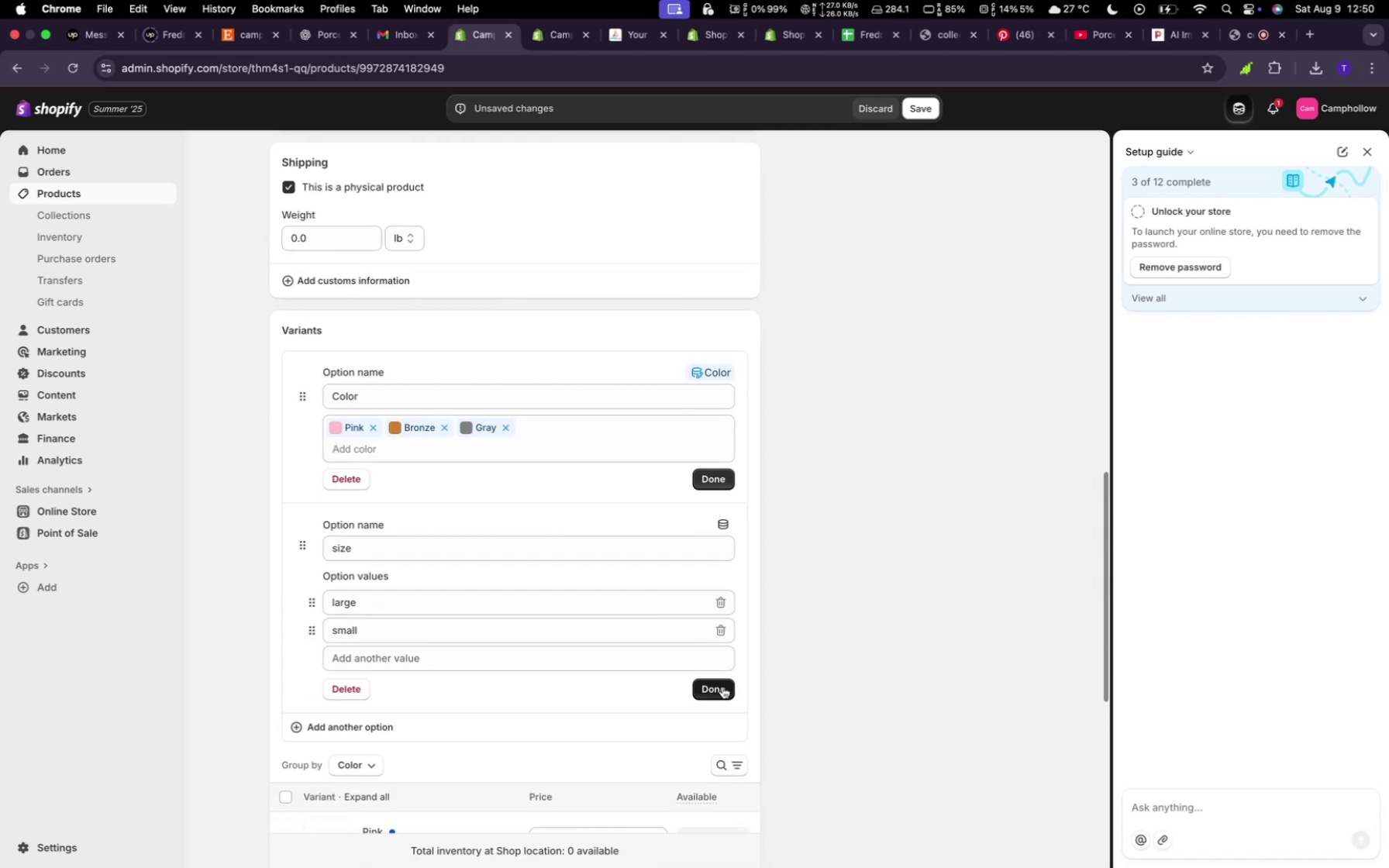 
left_click([722, 687])
 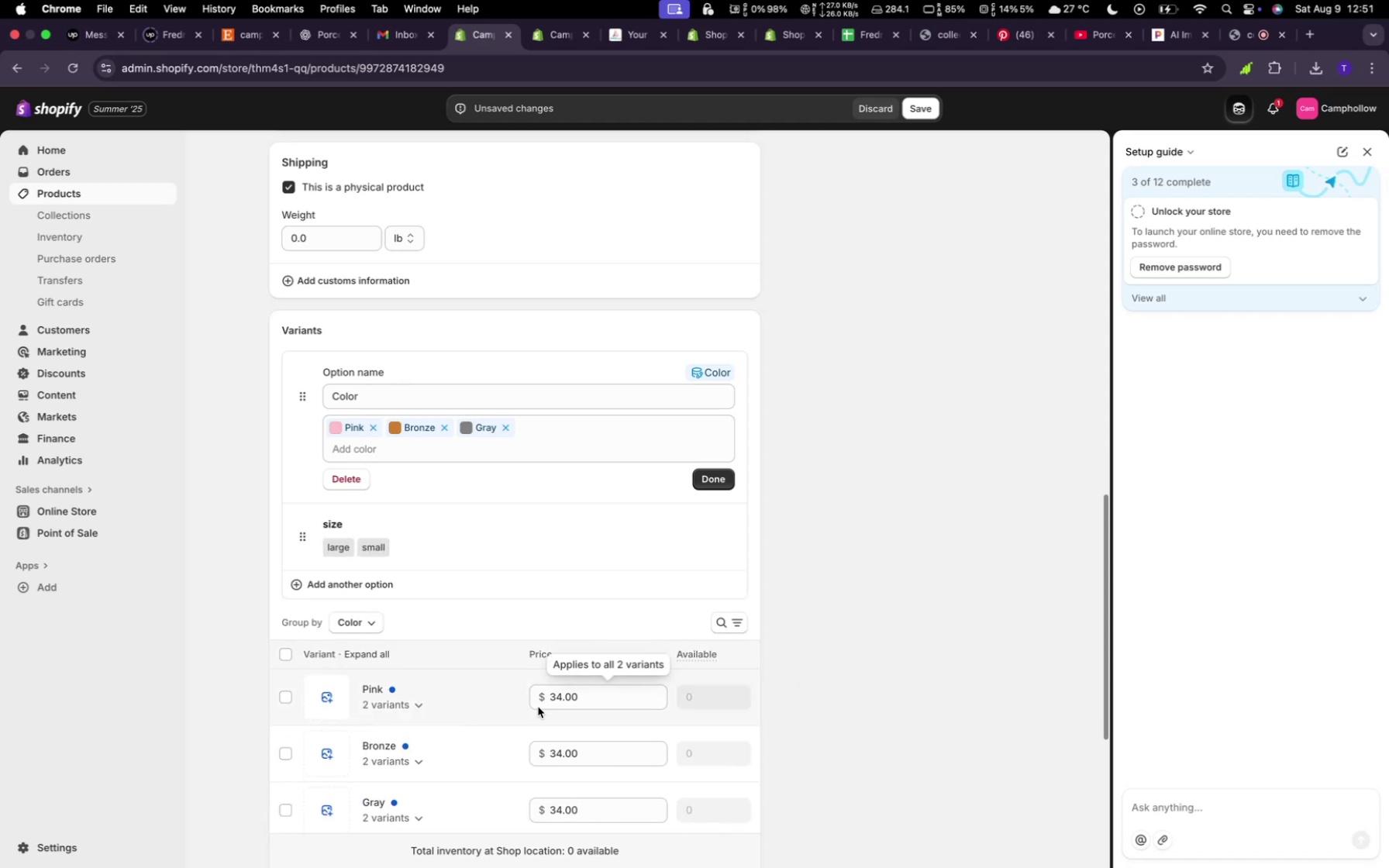 
scroll: coordinate [578, 784], scroll_direction: down, amount: 13.0
 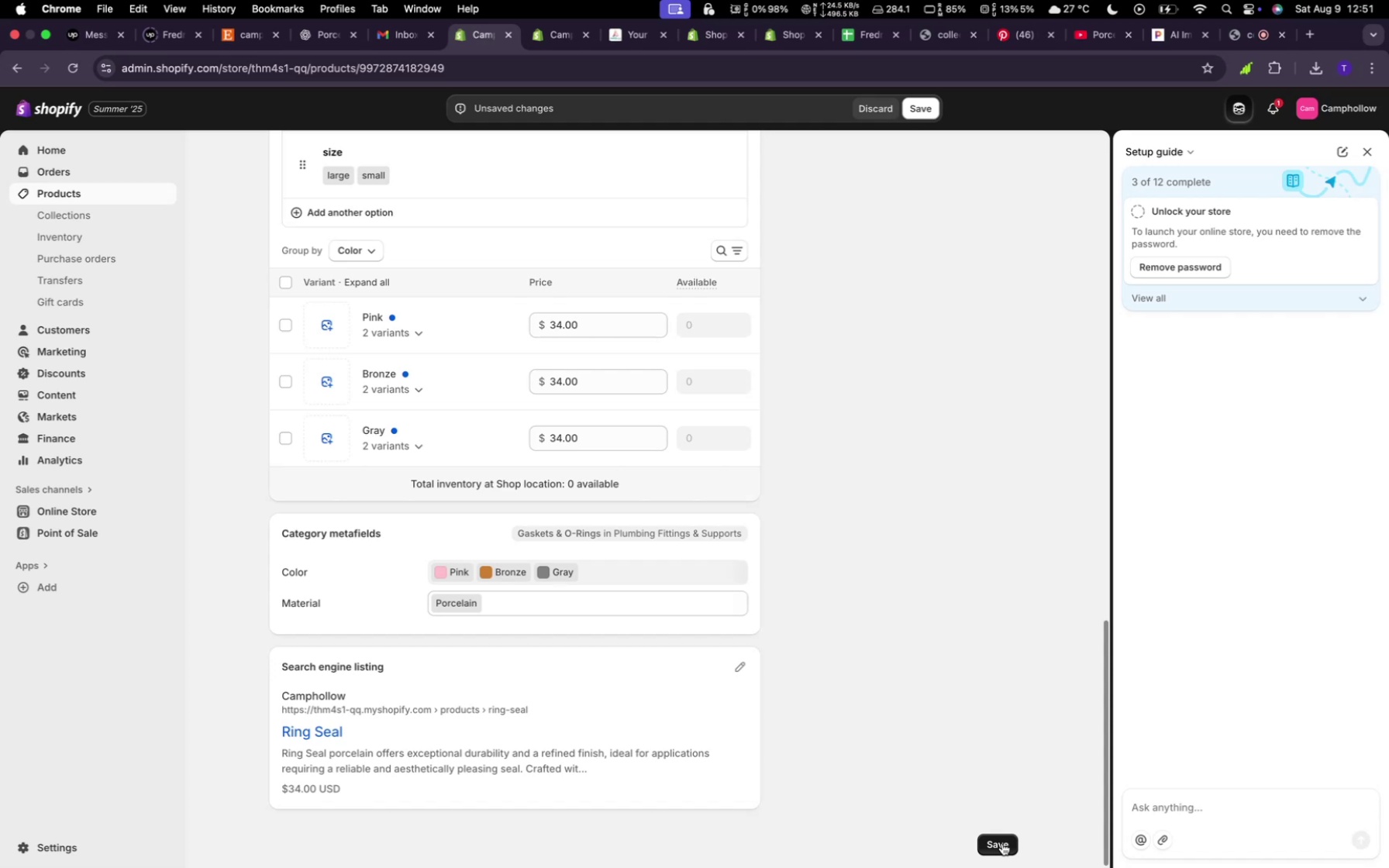 
wait(16.16)
 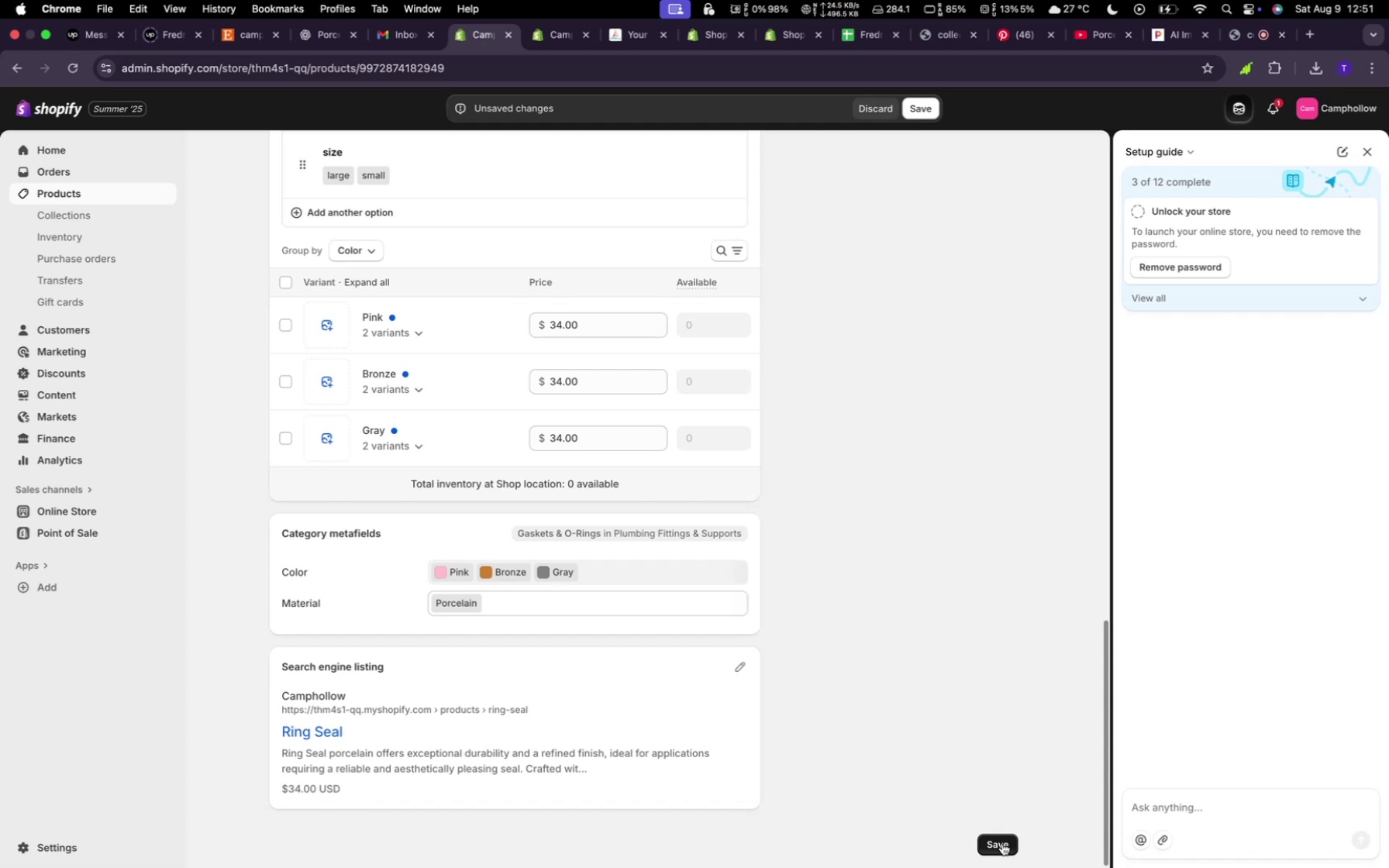 
left_click([1002, 843])
 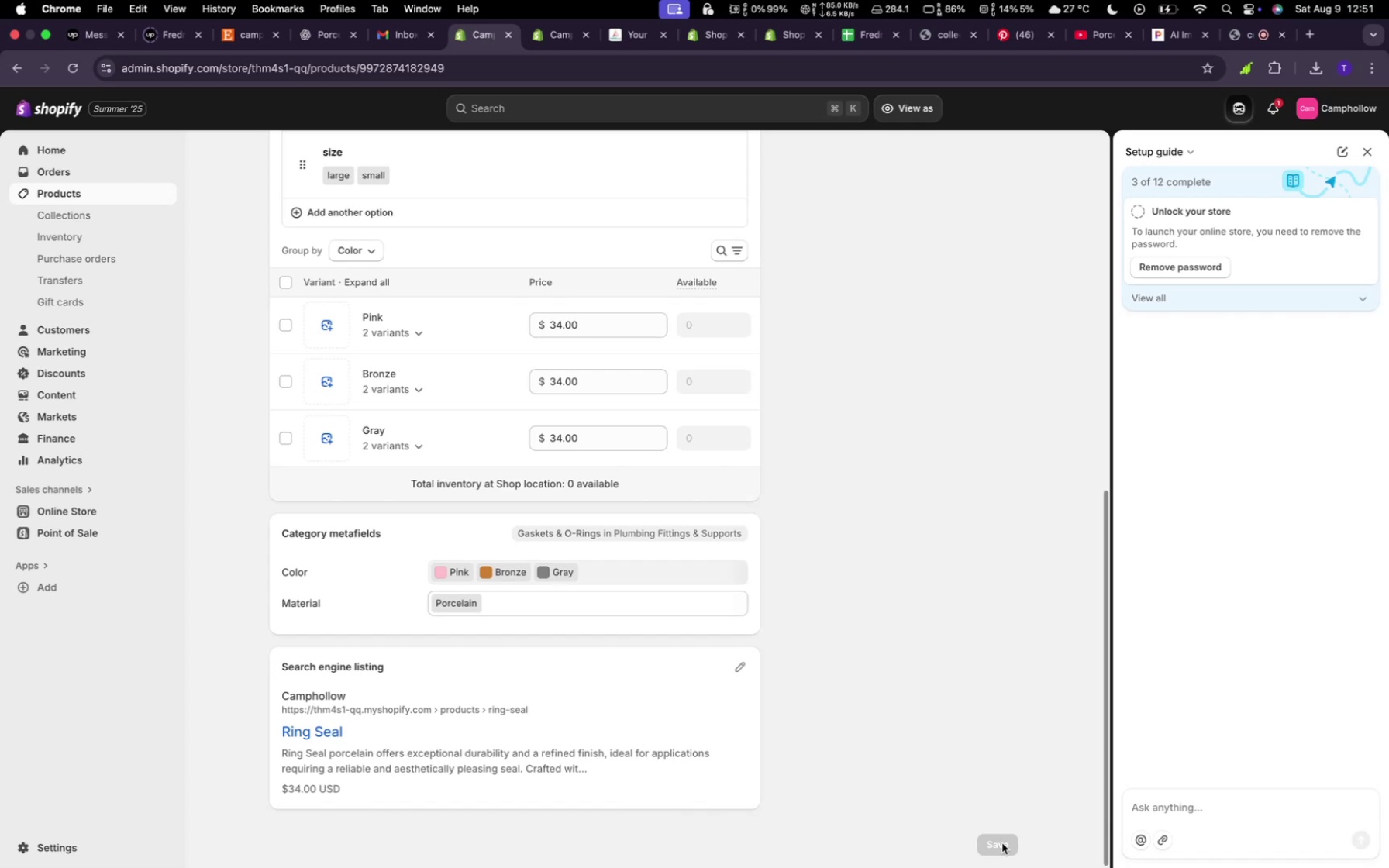 
wait(20.65)
 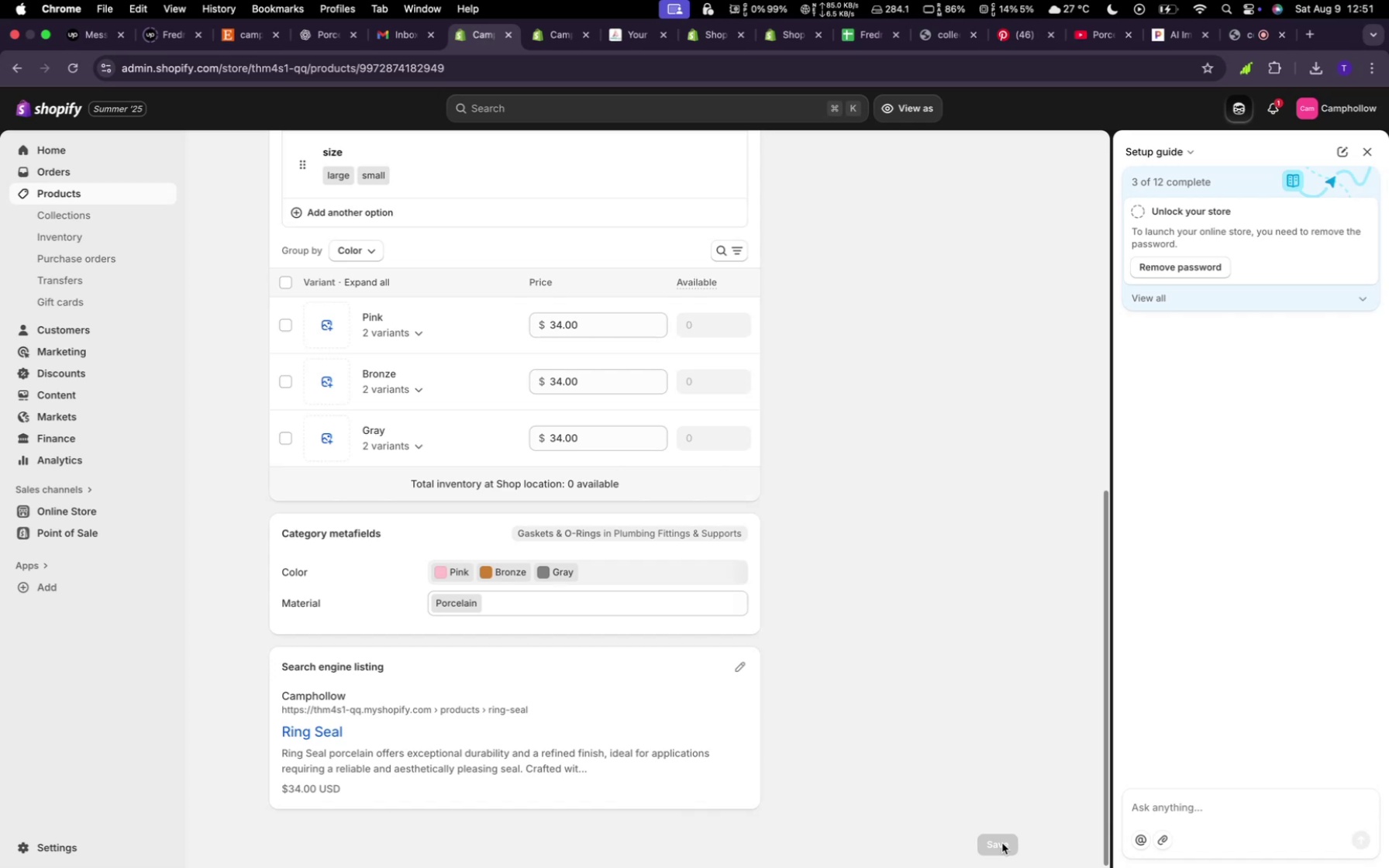 
scroll: coordinate [642, 577], scroll_direction: up, amount: 57.0
 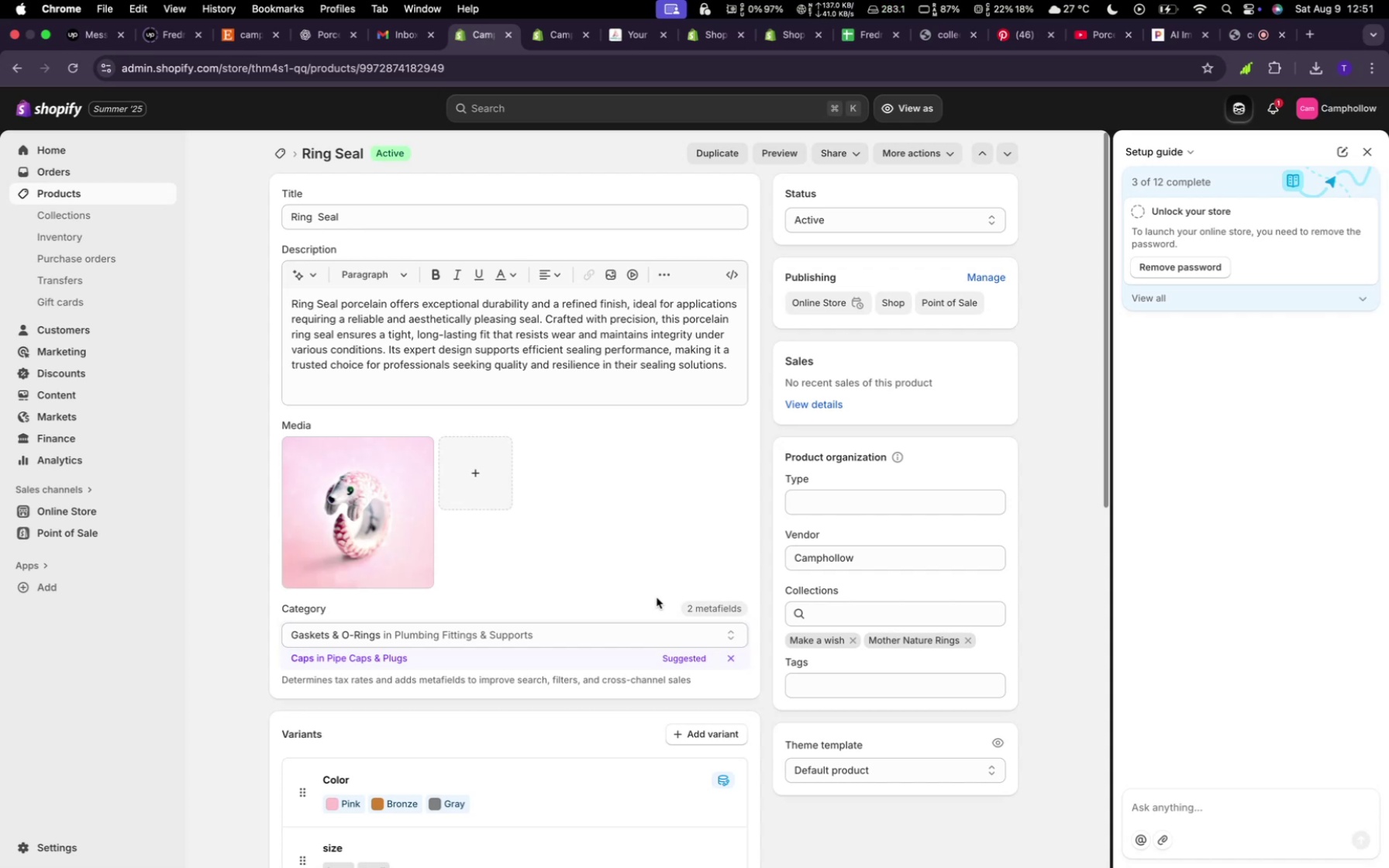 
wait(16.1)
 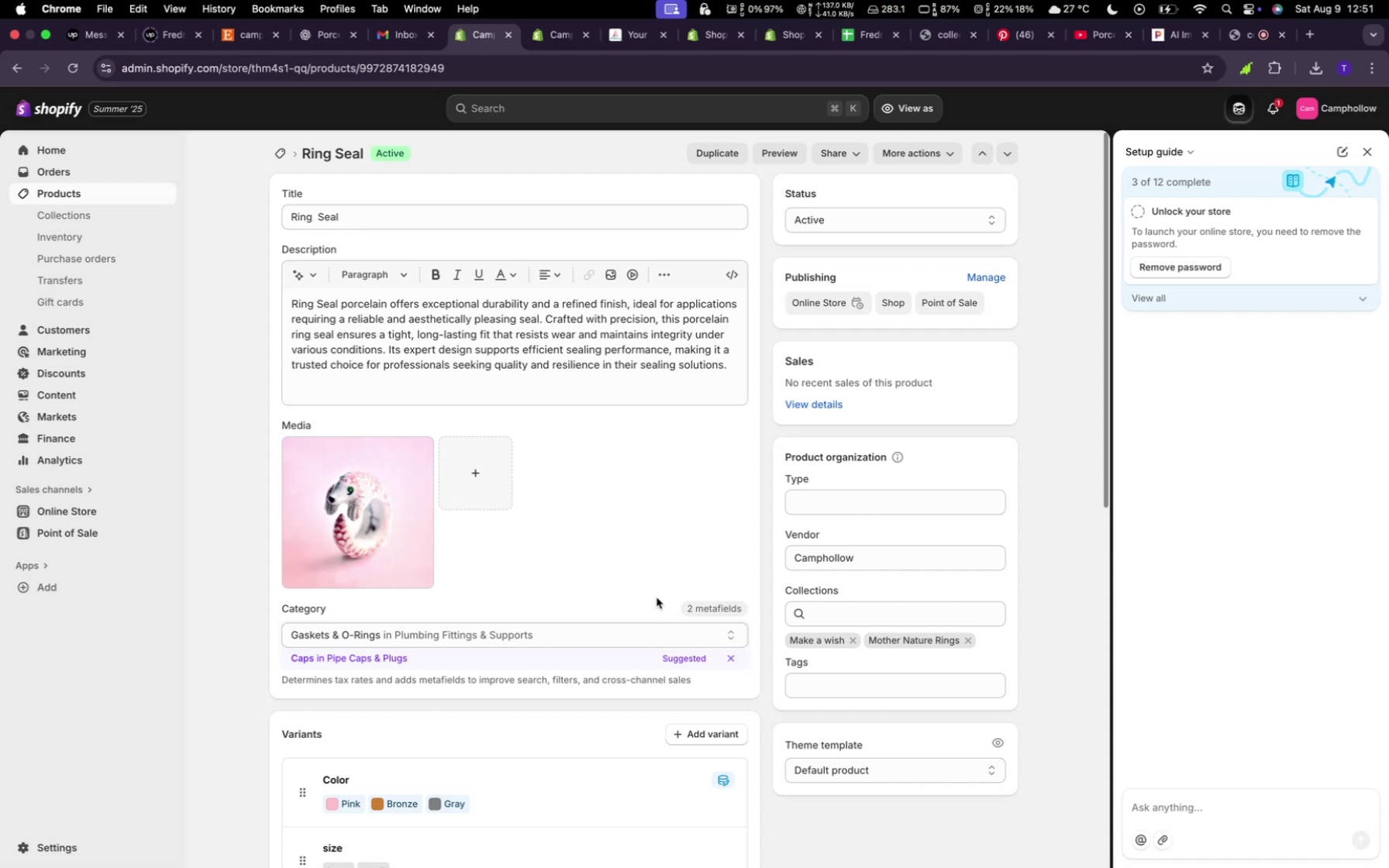 
left_click([276, 153])
 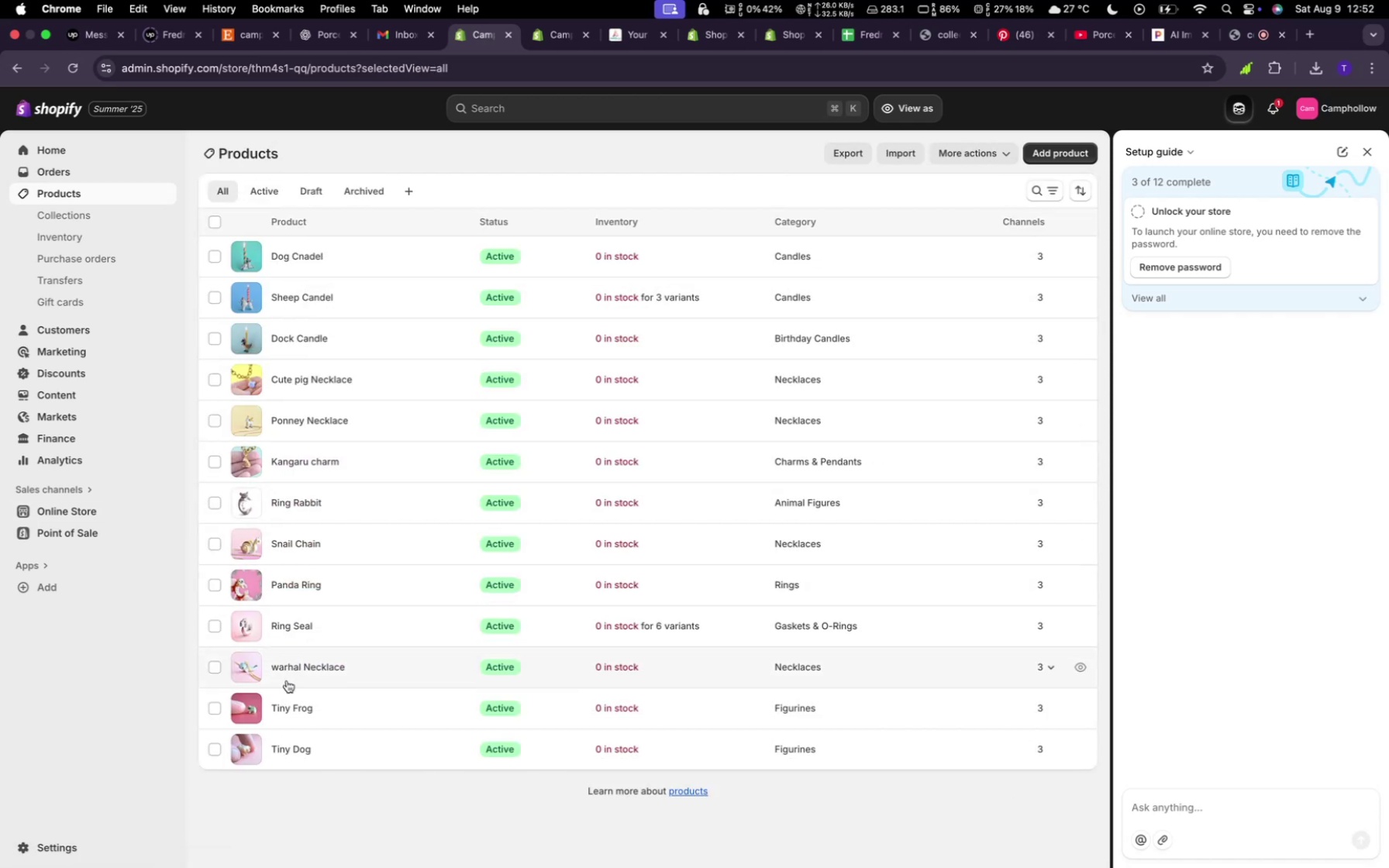 
wait(7.07)
 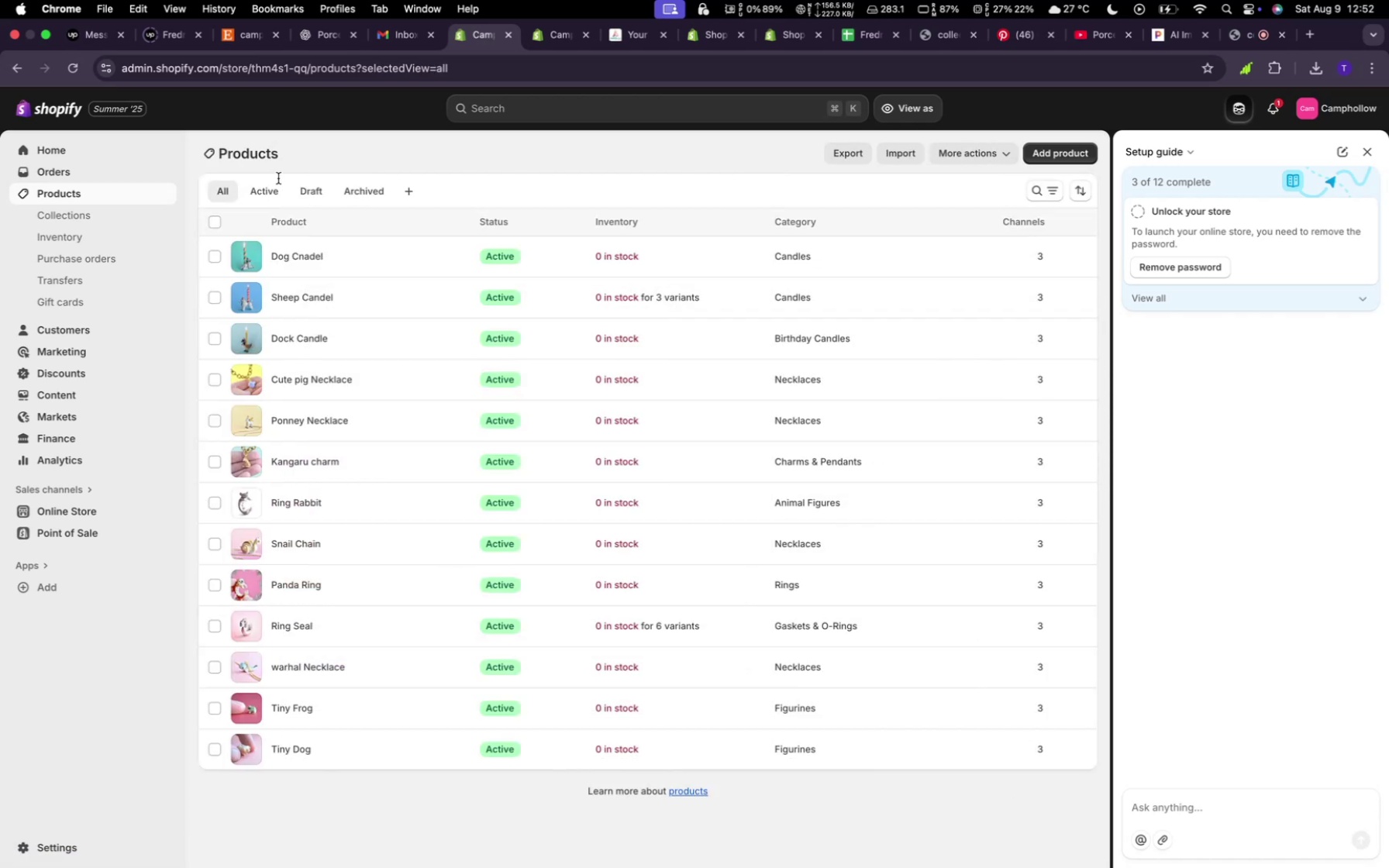 
left_click([284, 666])
 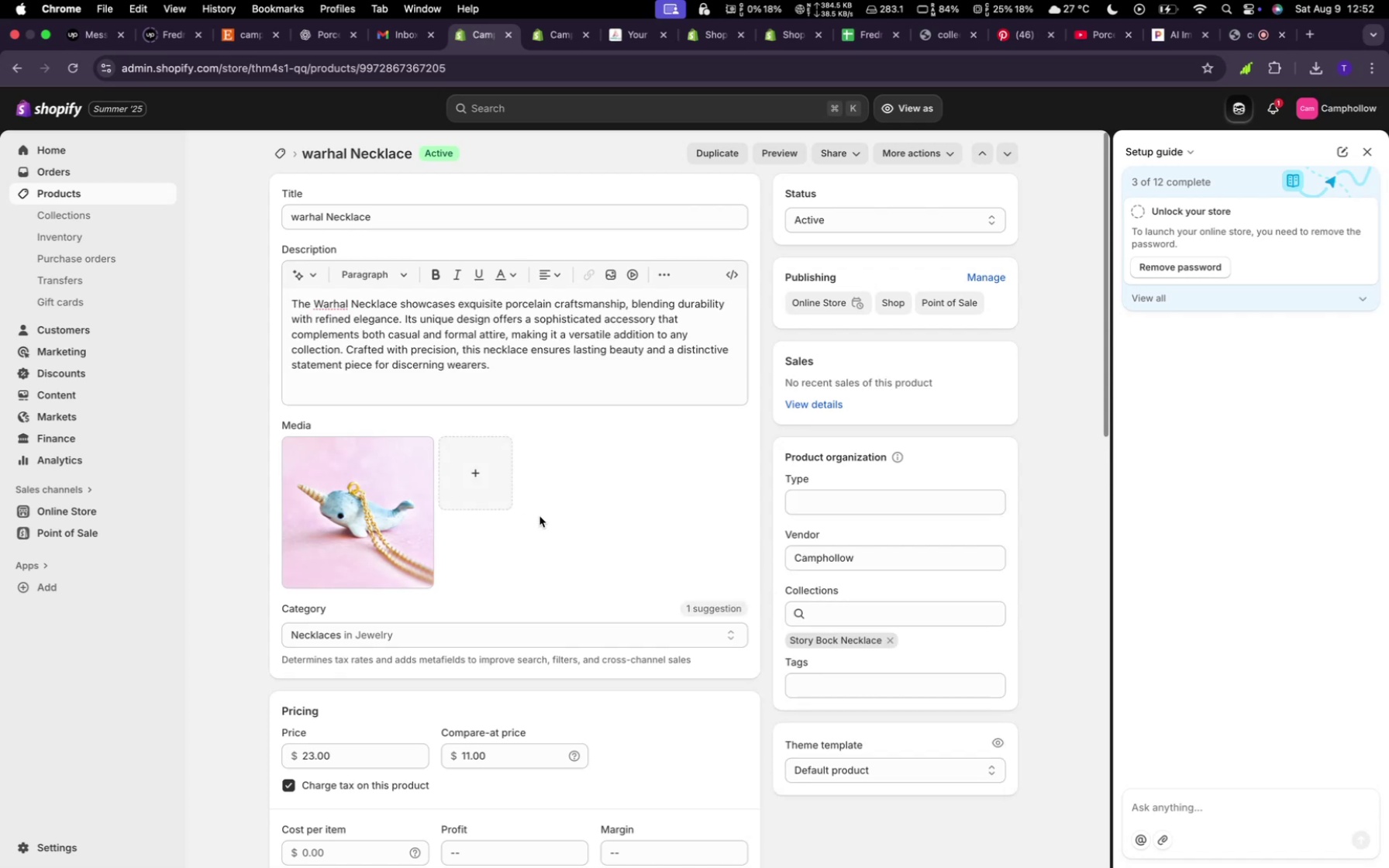 
scroll: coordinate [591, 651], scroll_direction: down, amount: 22.0
 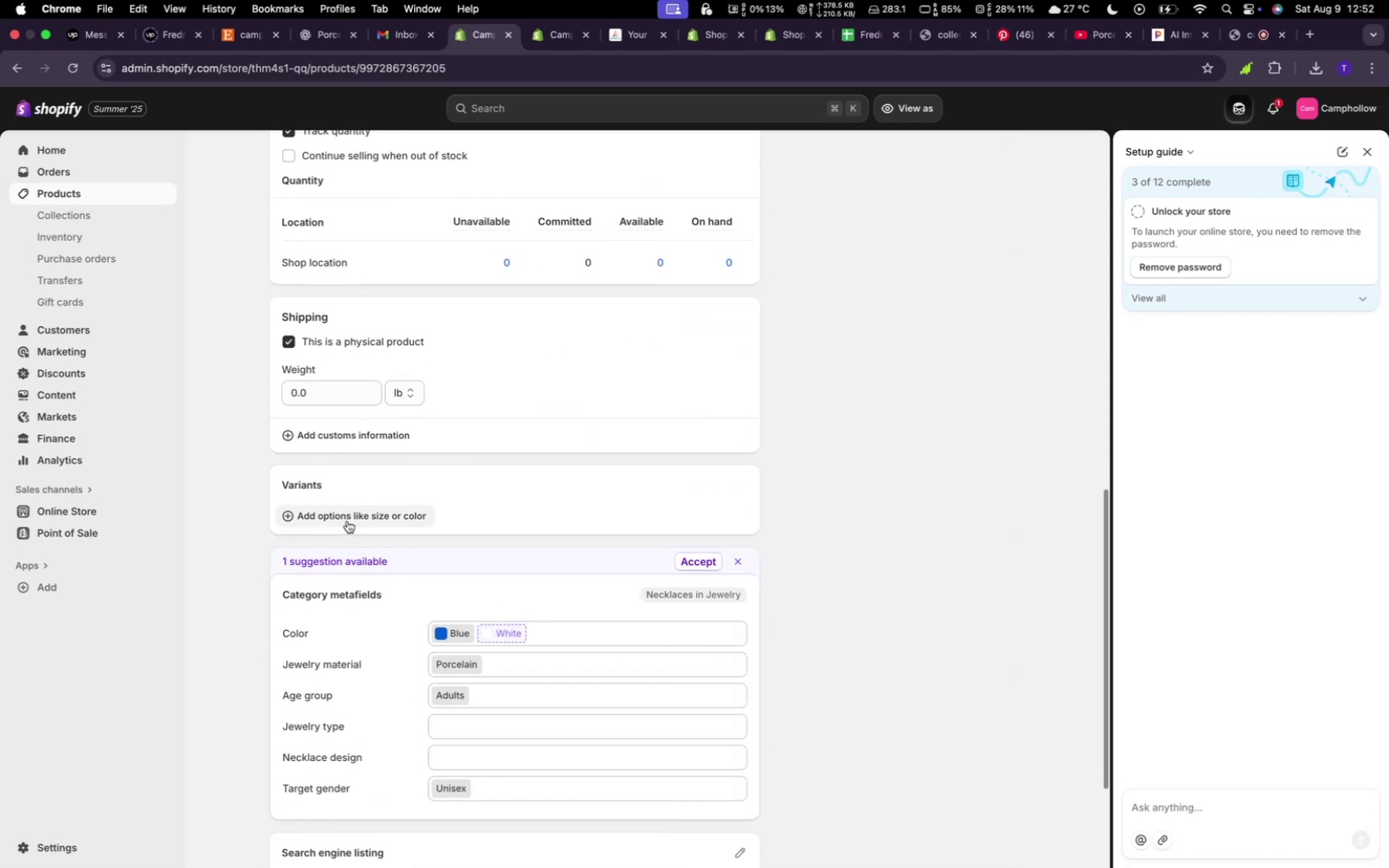 
left_click([346, 520])
 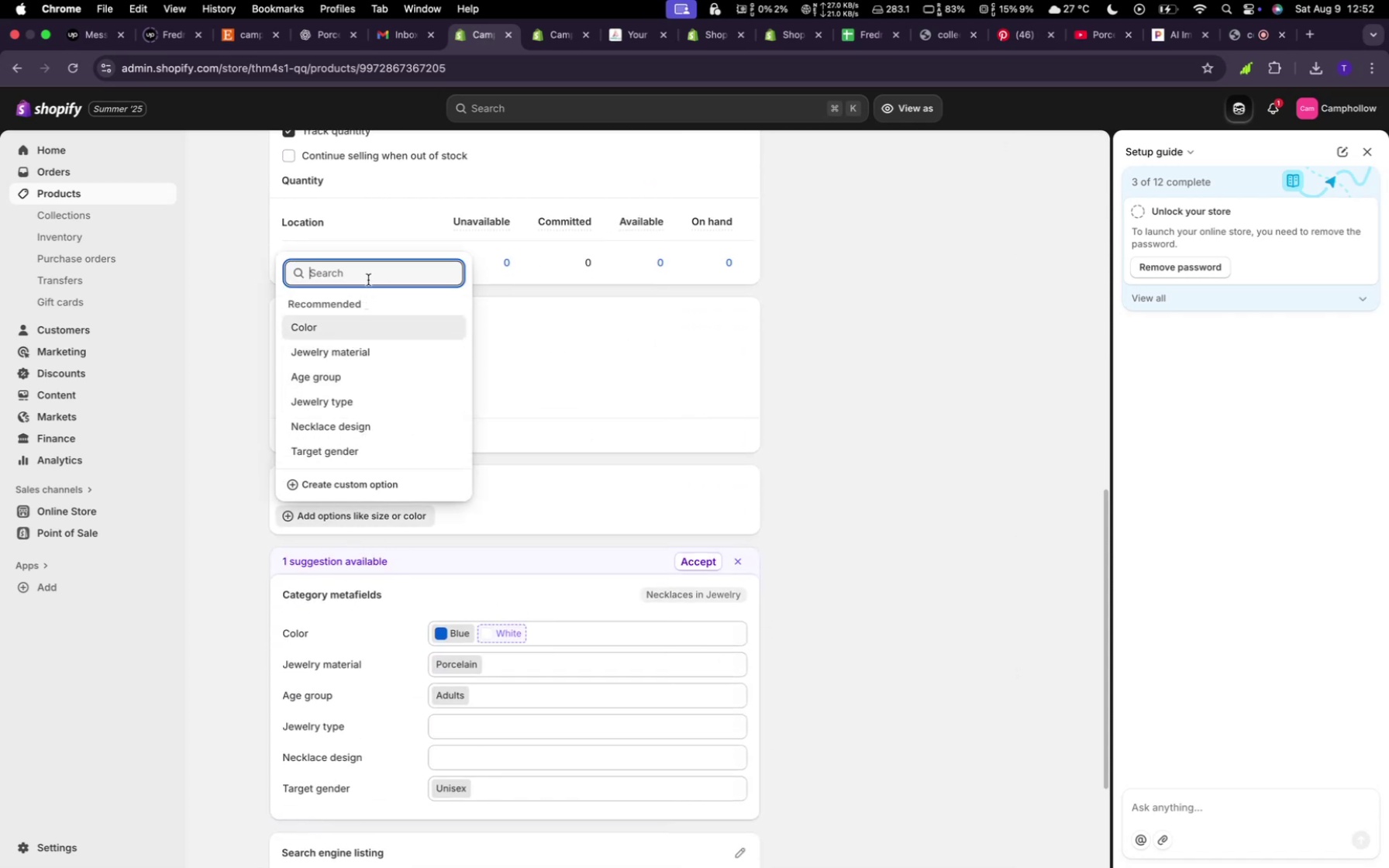 
wait(5.71)
 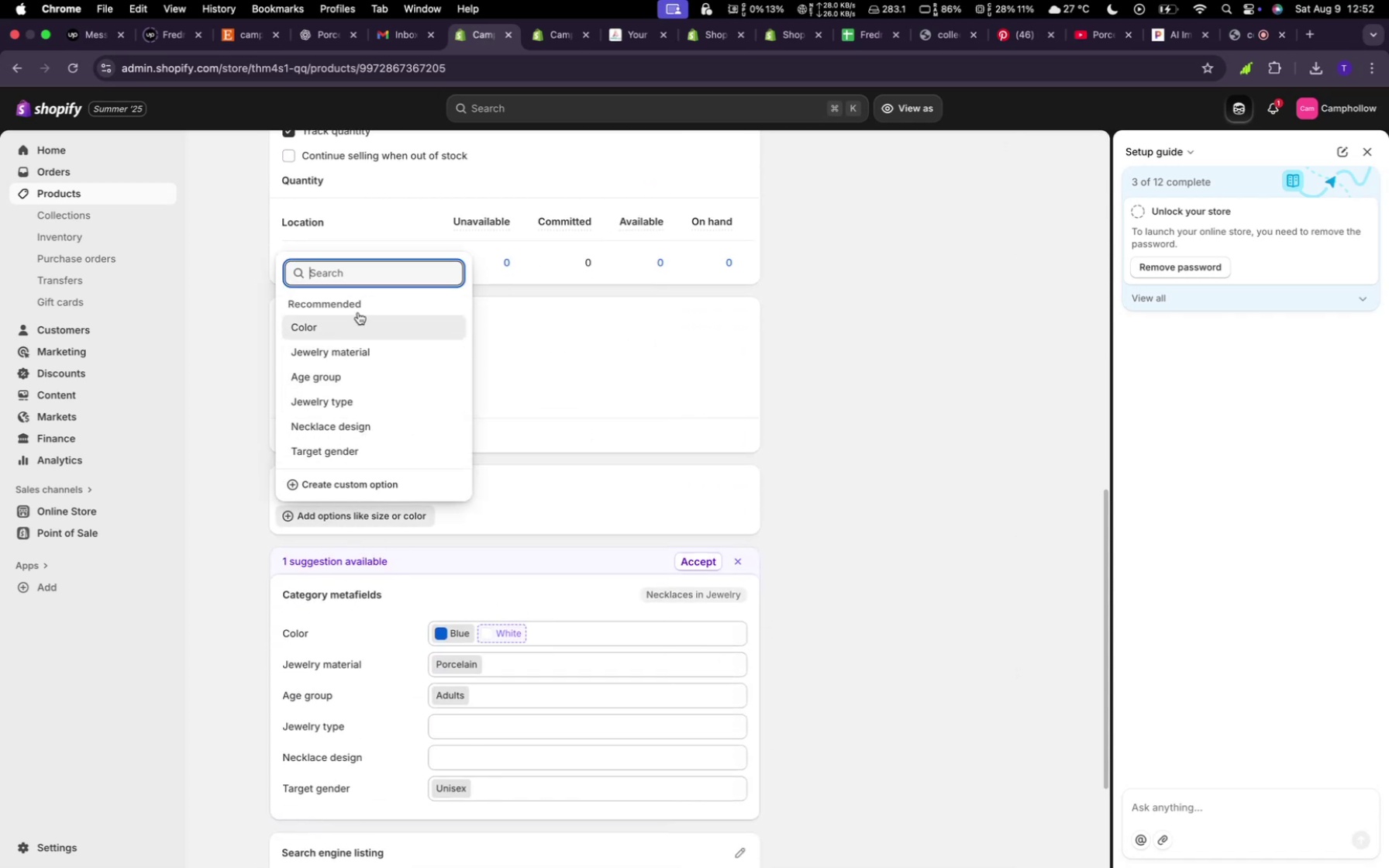 
type(chain)
 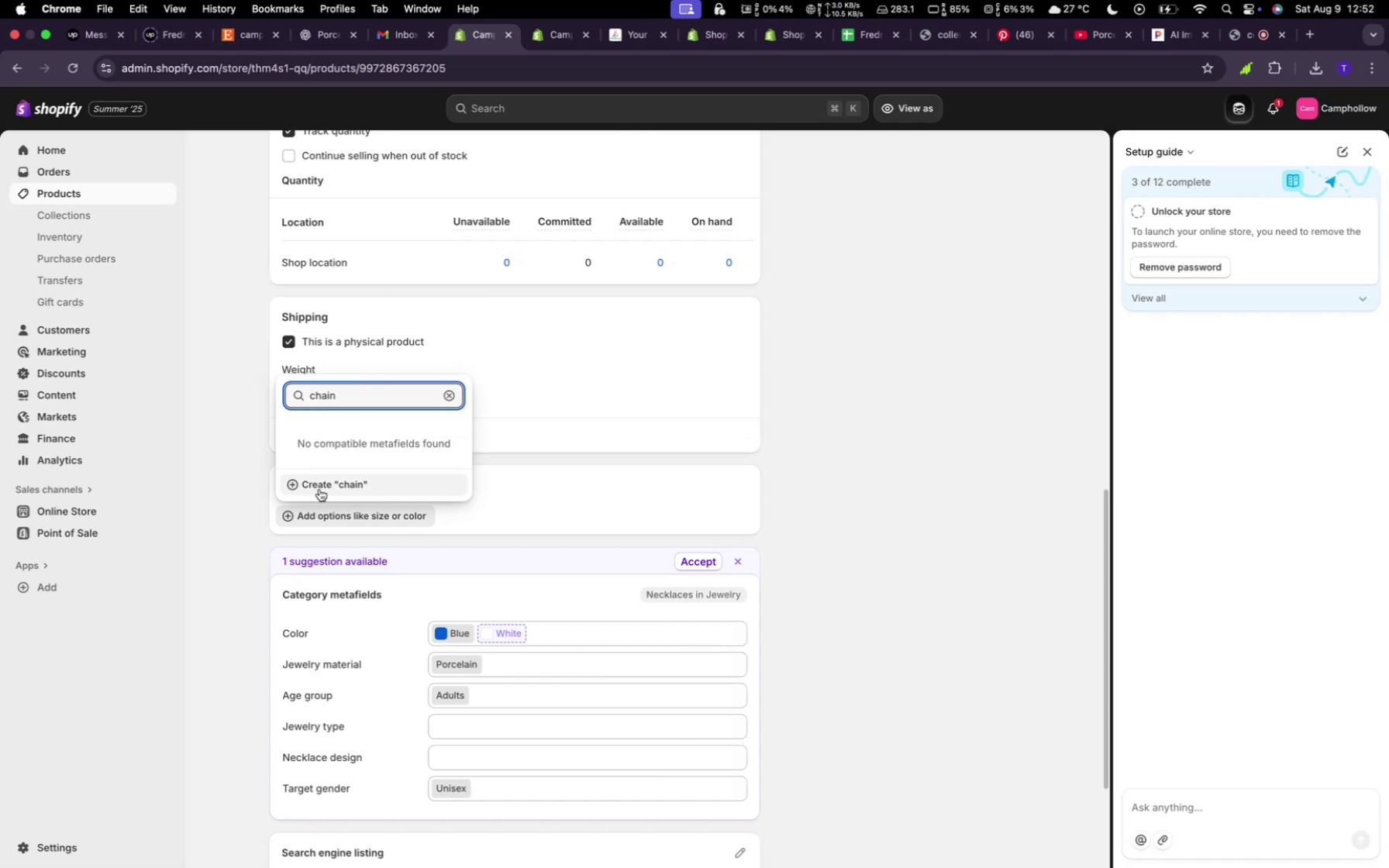 
left_click([319, 489])
 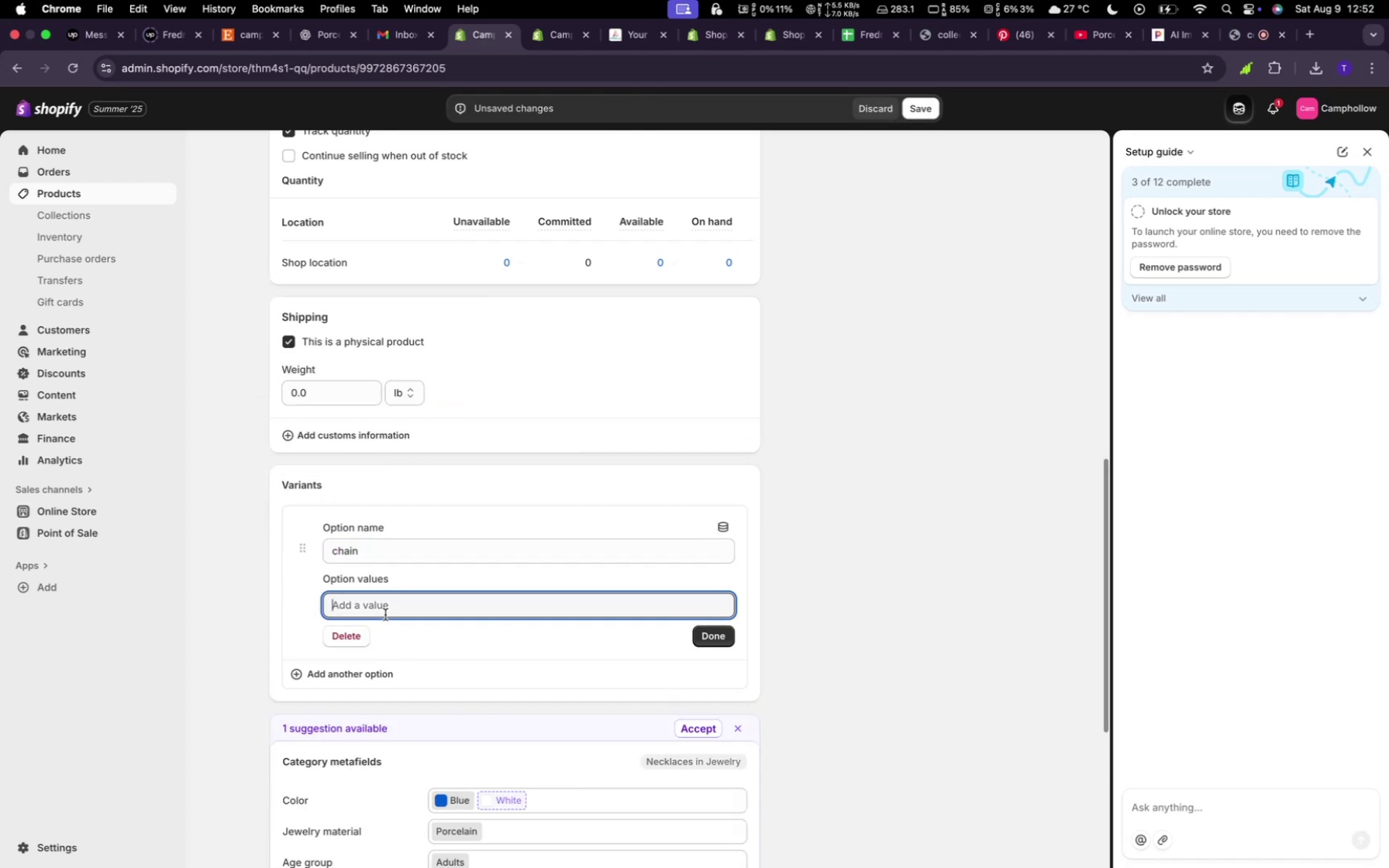 
type(sliver)
 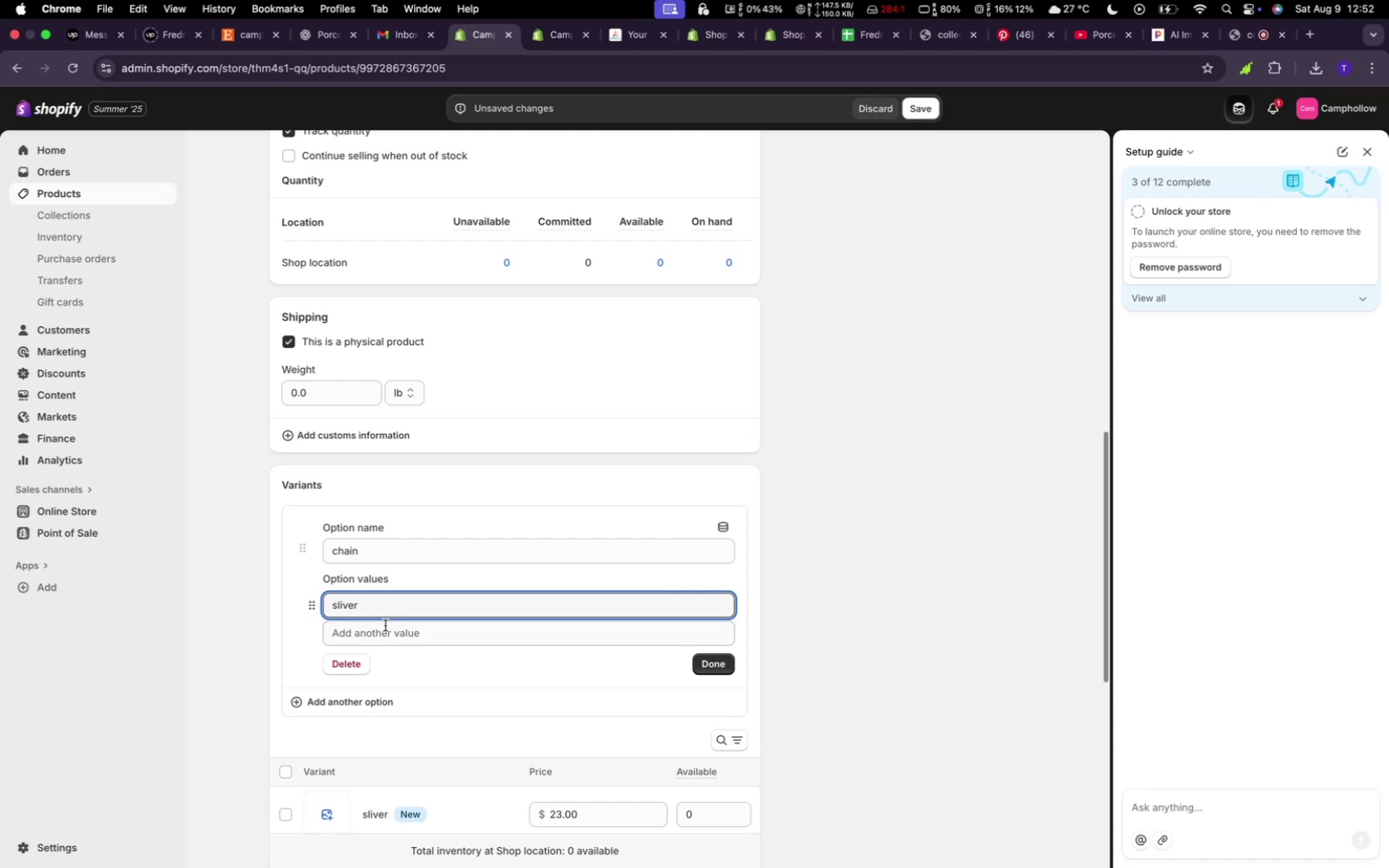 
left_click([385, 625])
 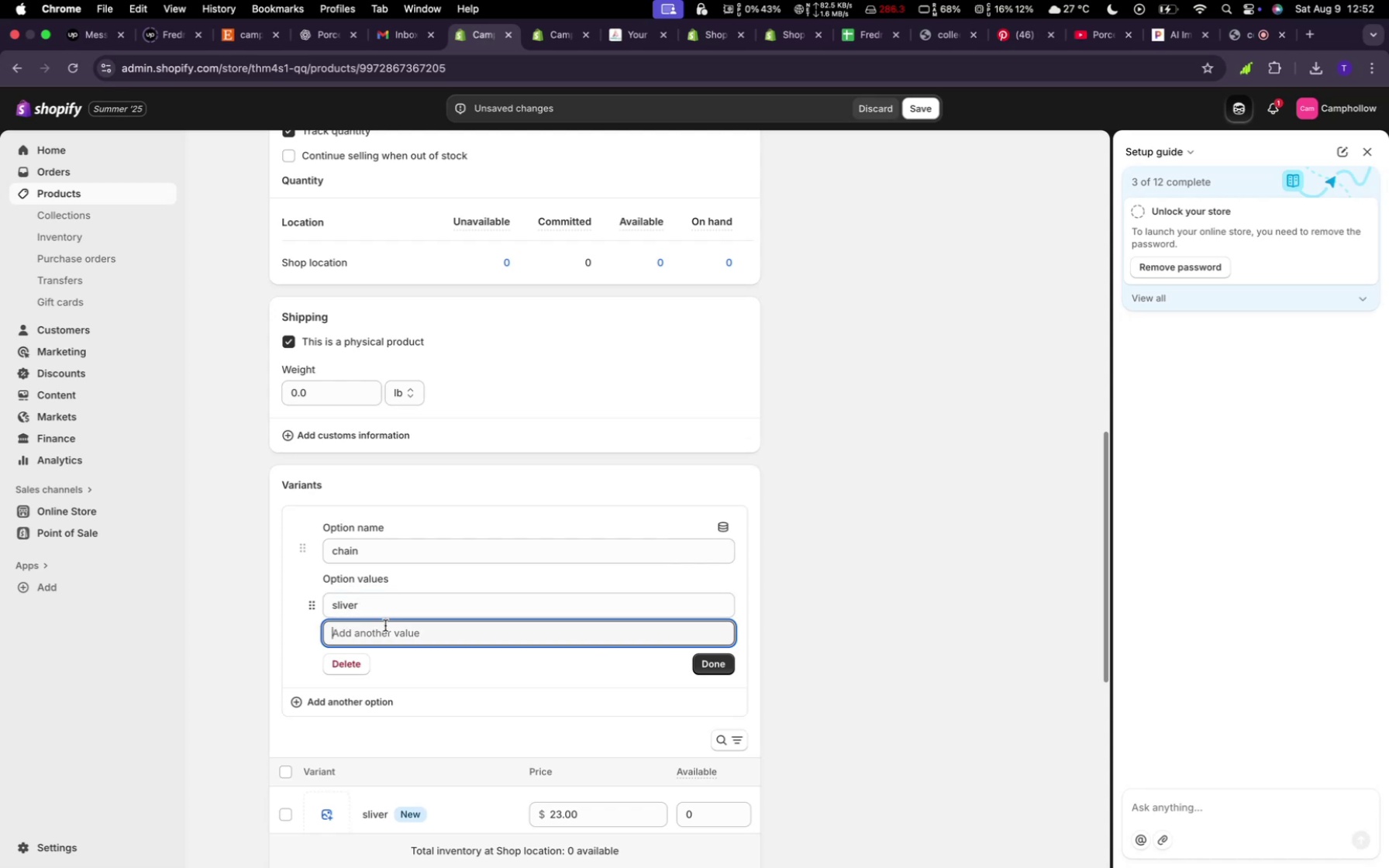 
type(Gold)
 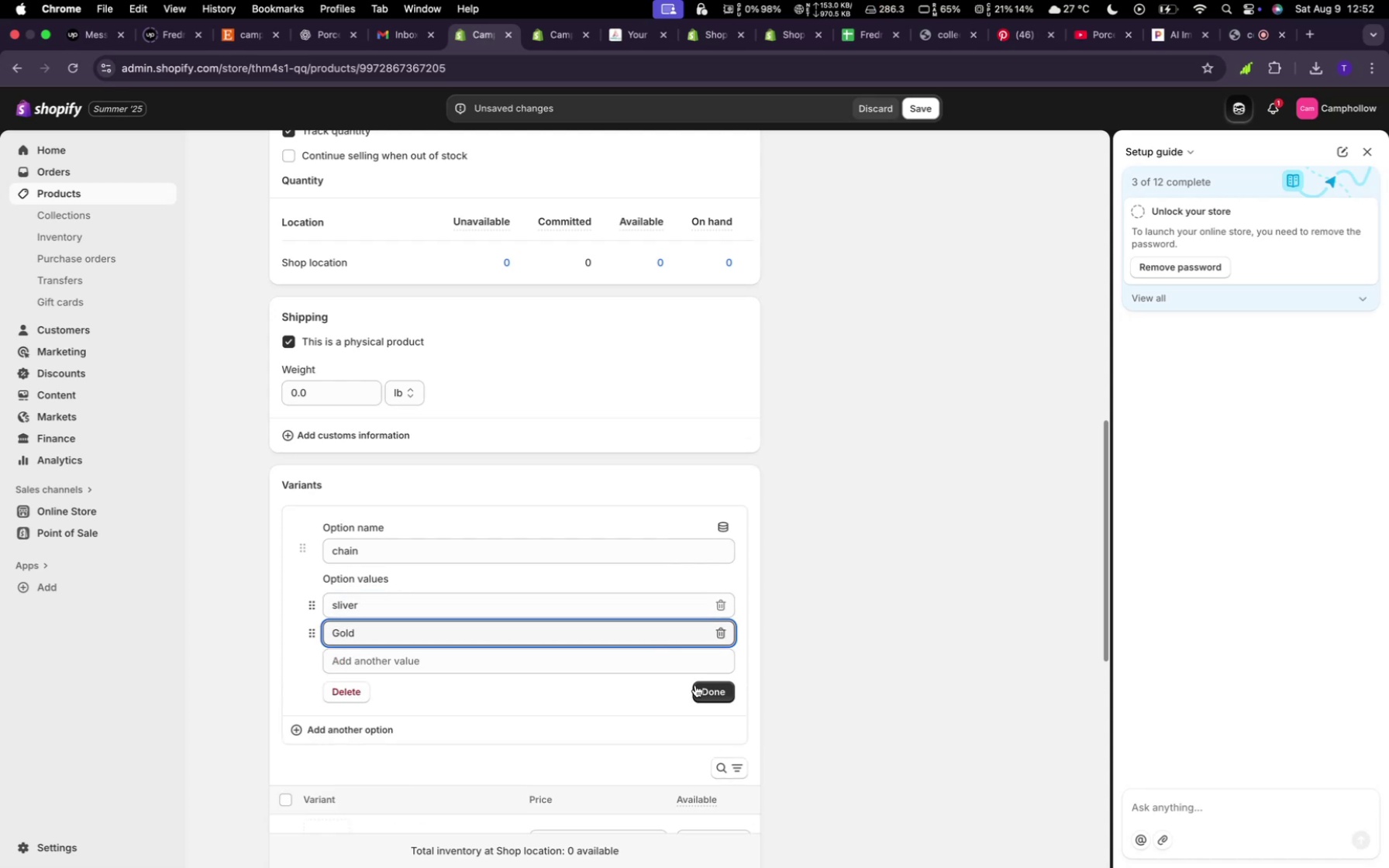 
left_click([698, 692])
 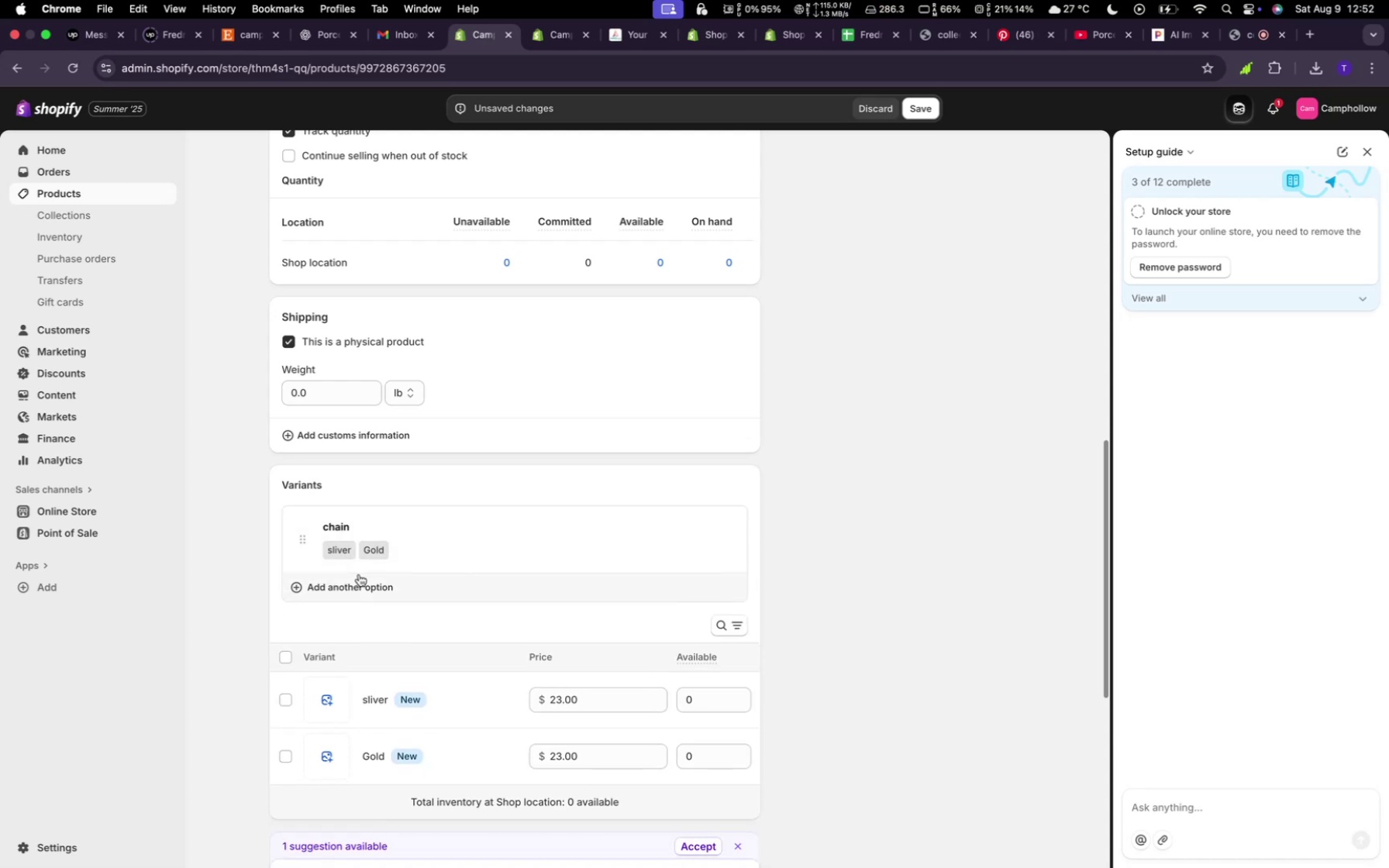 
left_click([358, 579])
 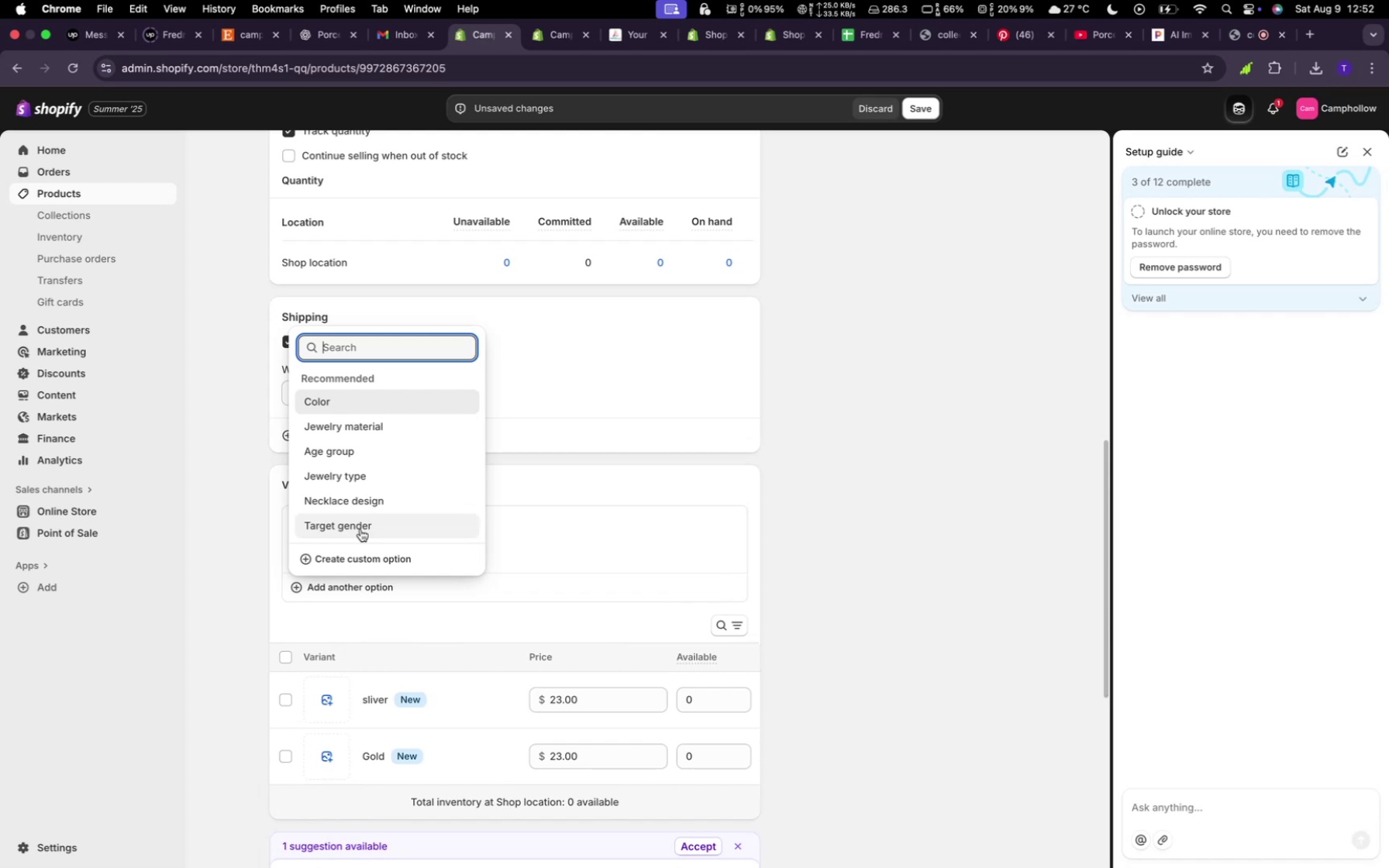 
type(length)
 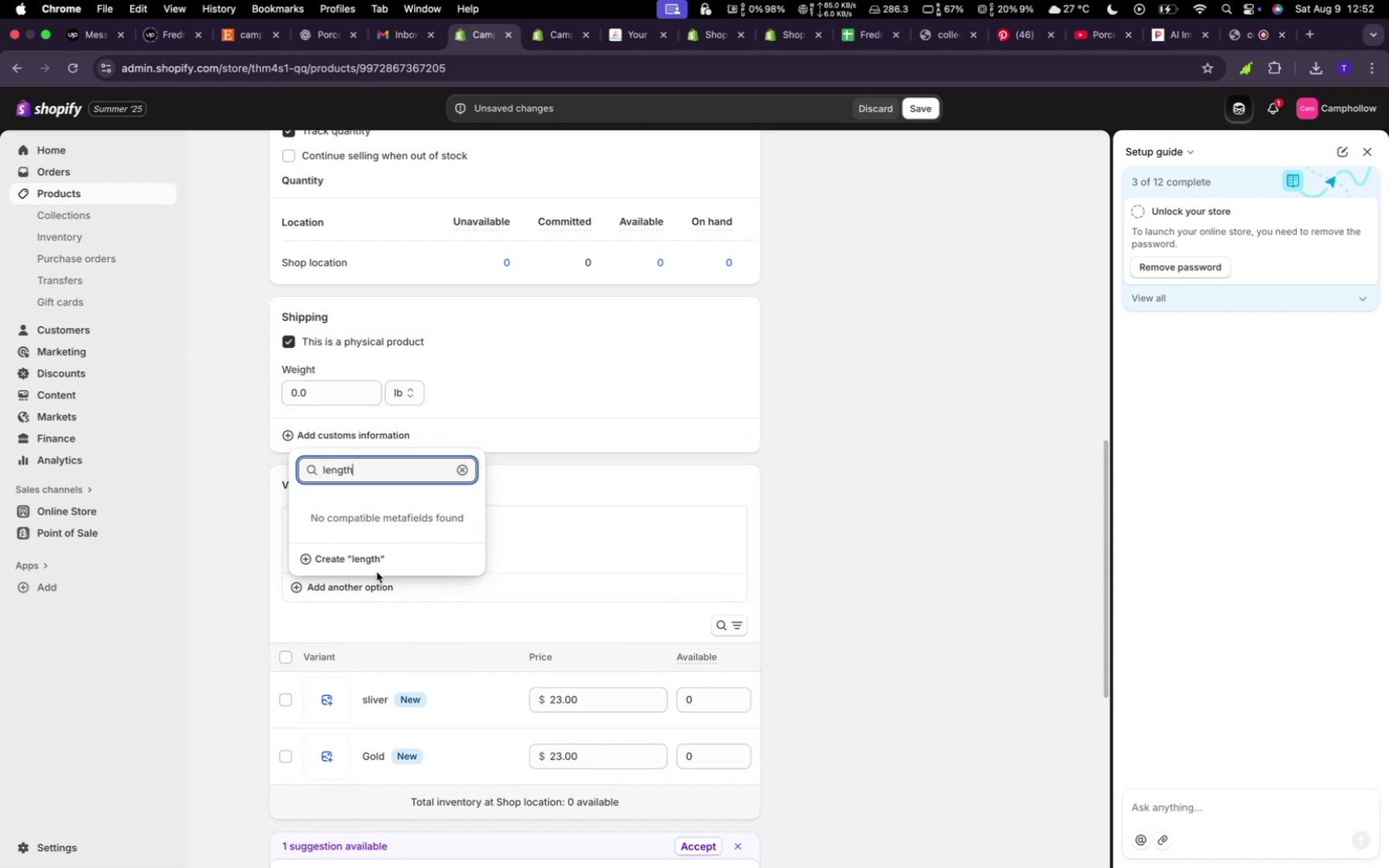 
left_click([374, 563])
 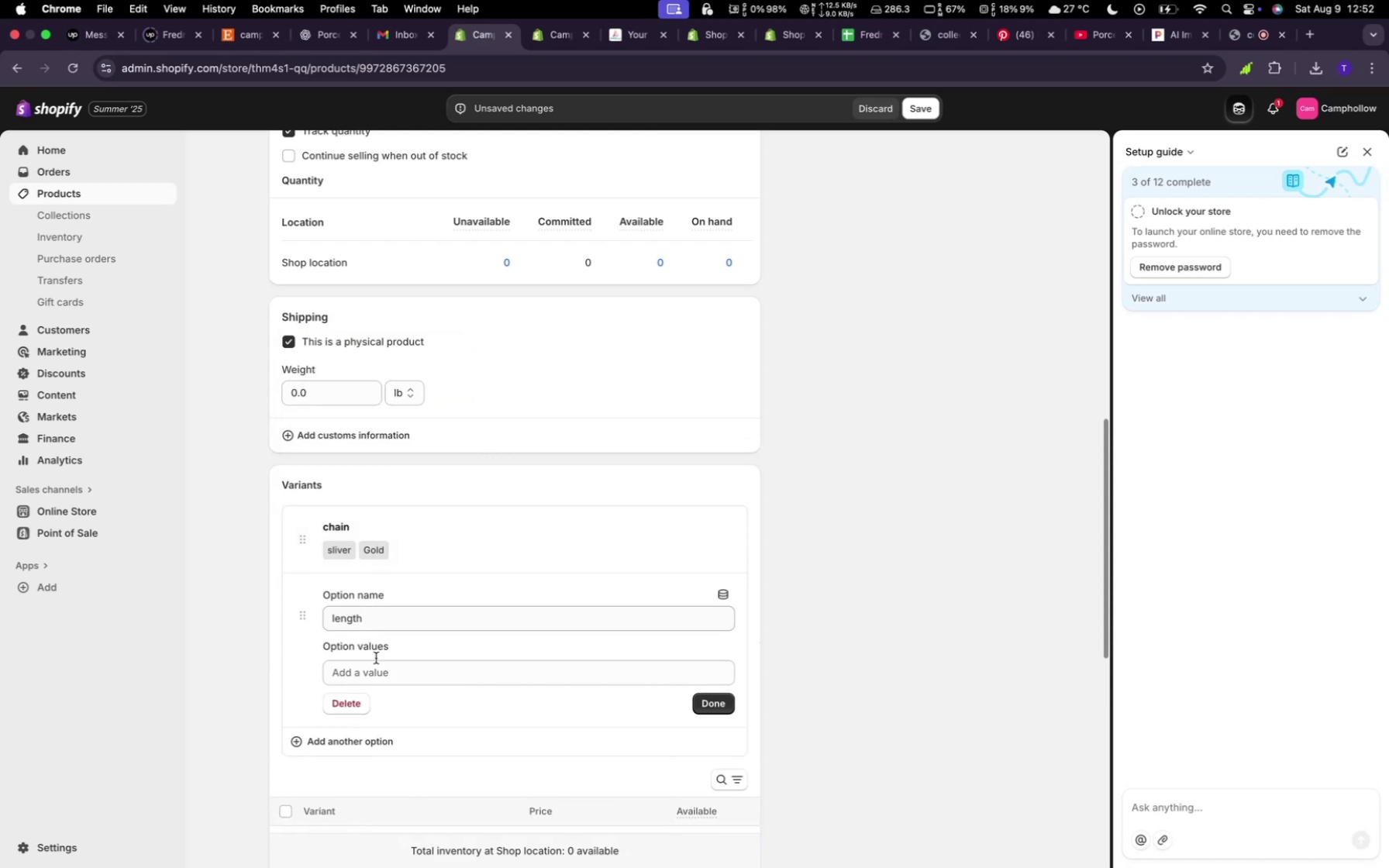 
left_click([375, 680])
 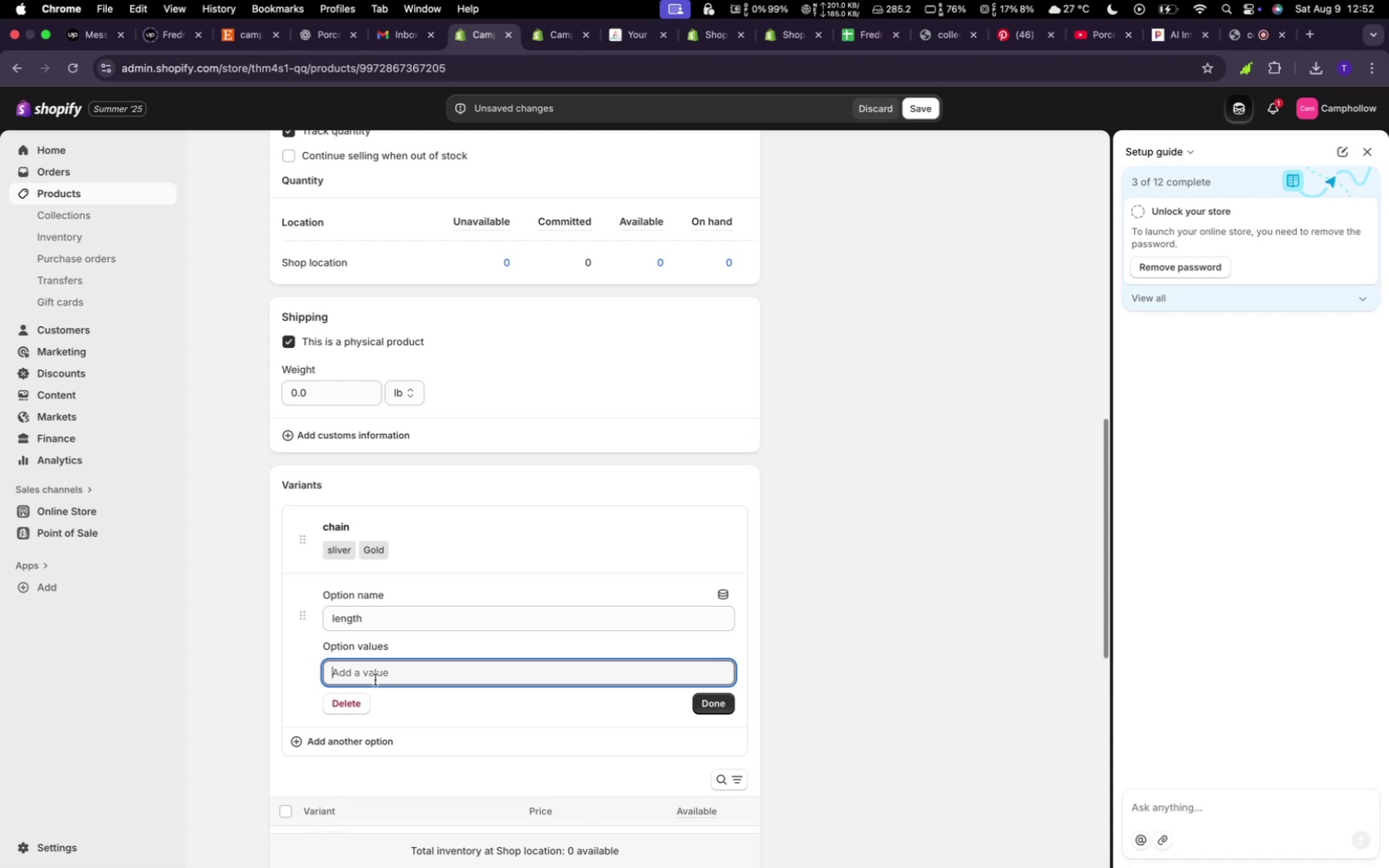 
wait(10.1)
 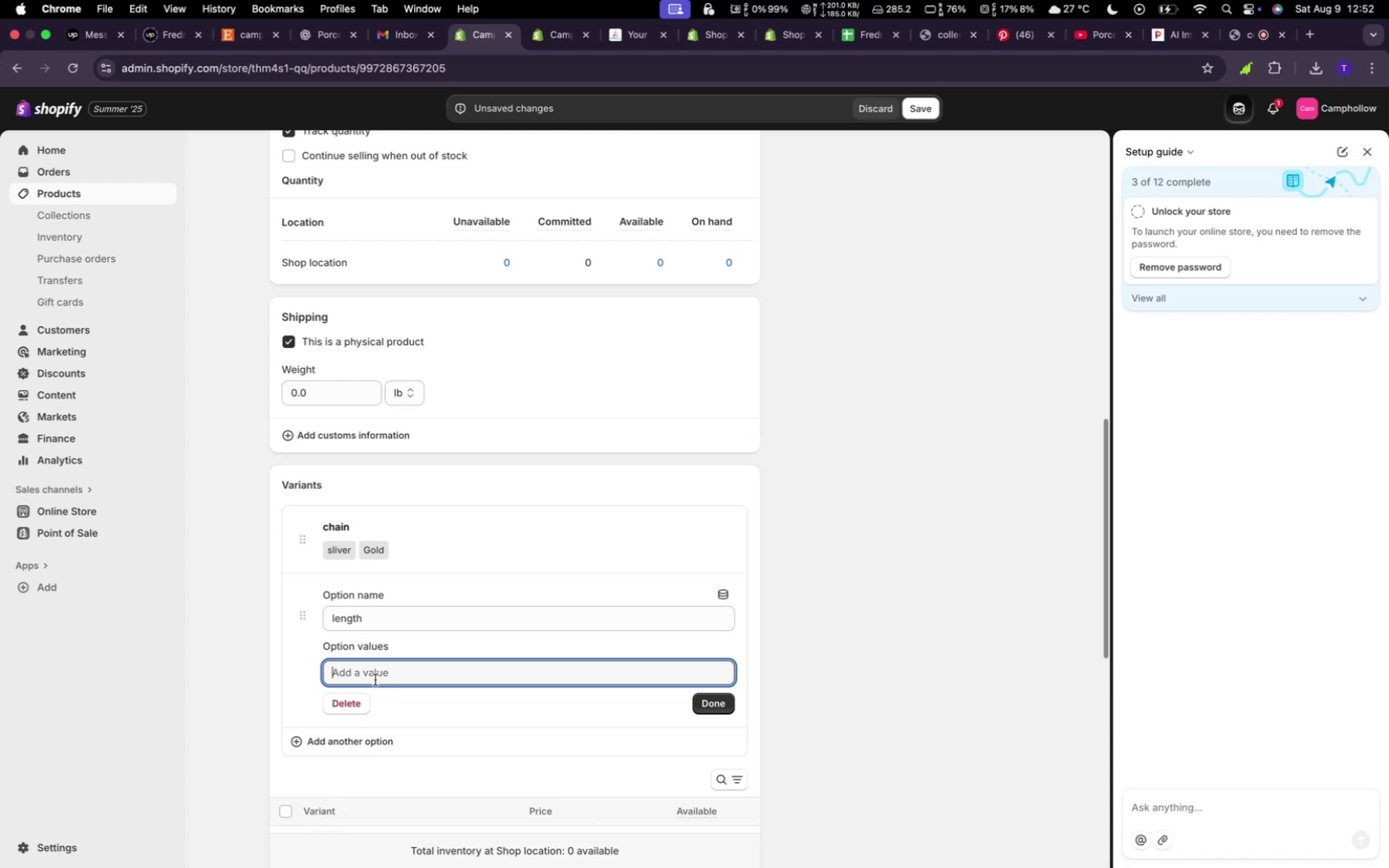 
type(18 inches)
 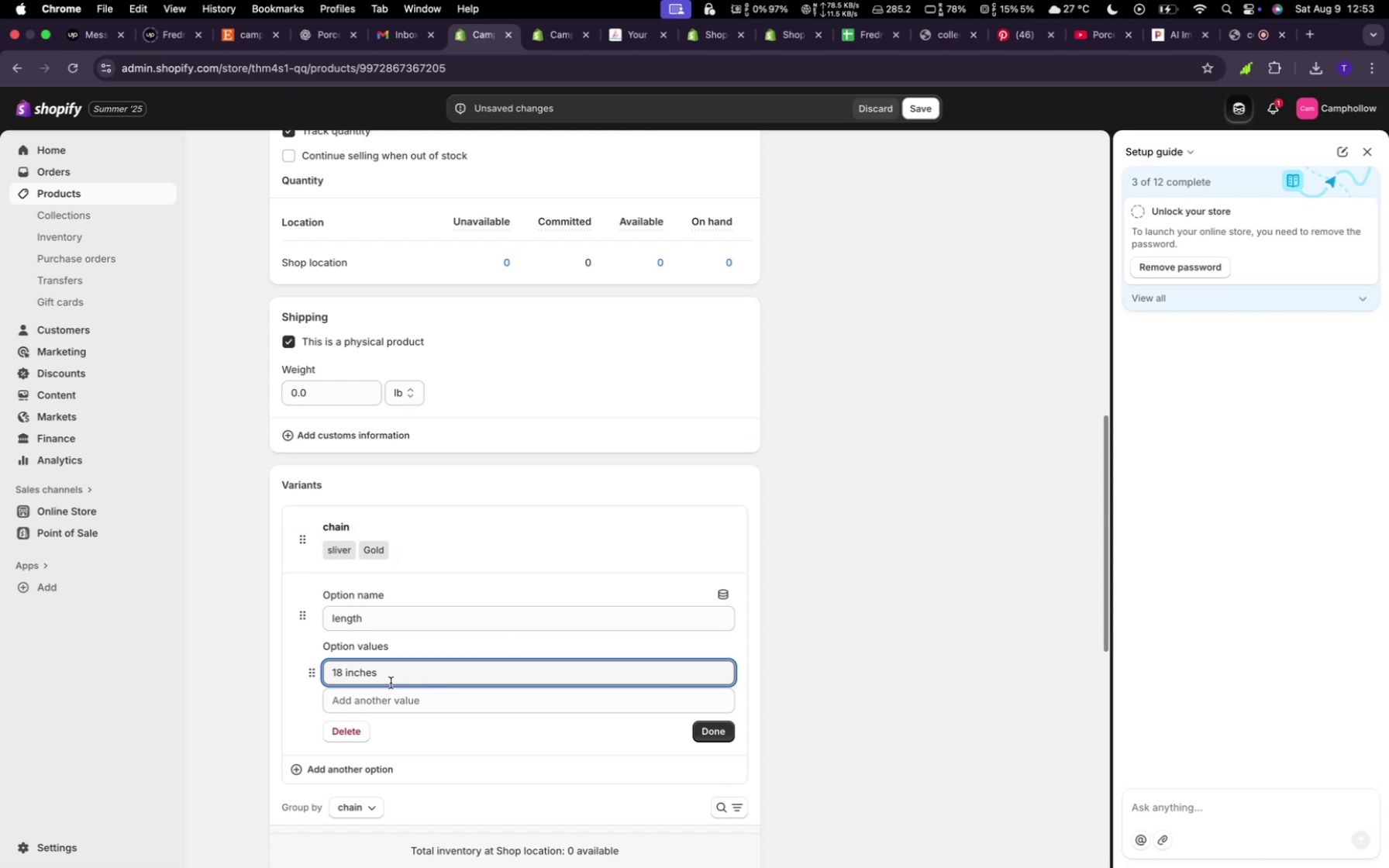 
left_click([377, 698])
 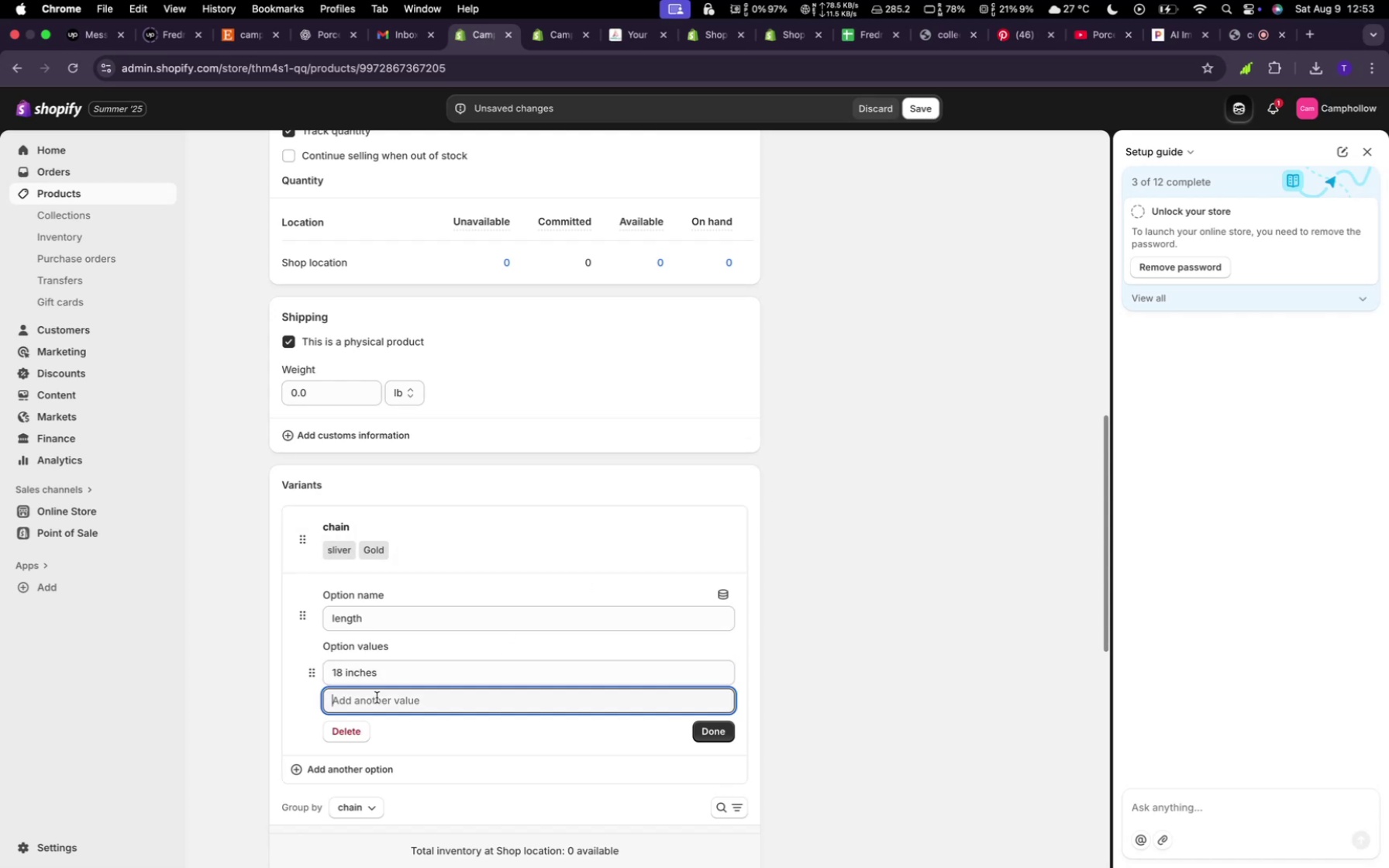 
type(20 inches)
 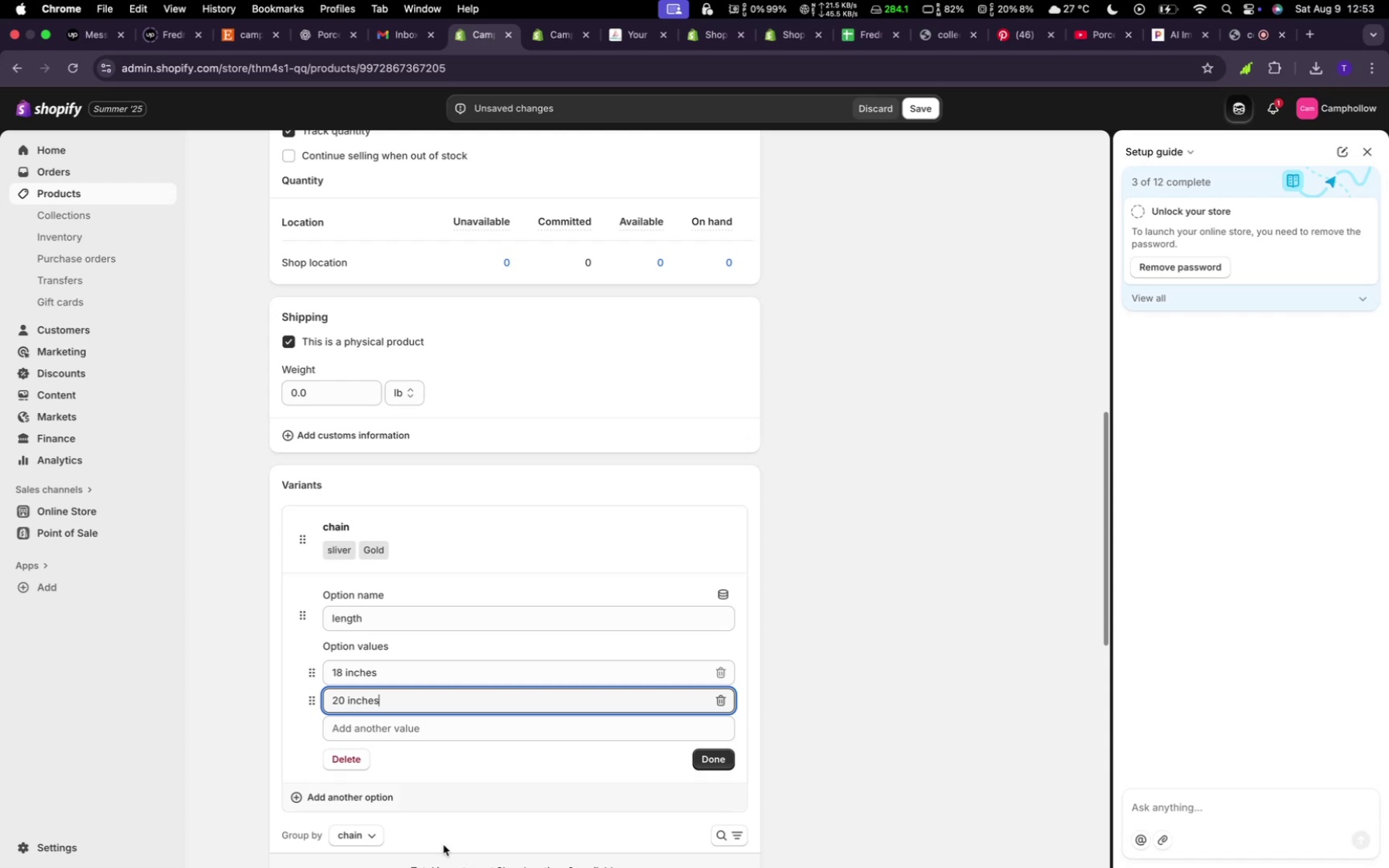 
wait(5.8)
 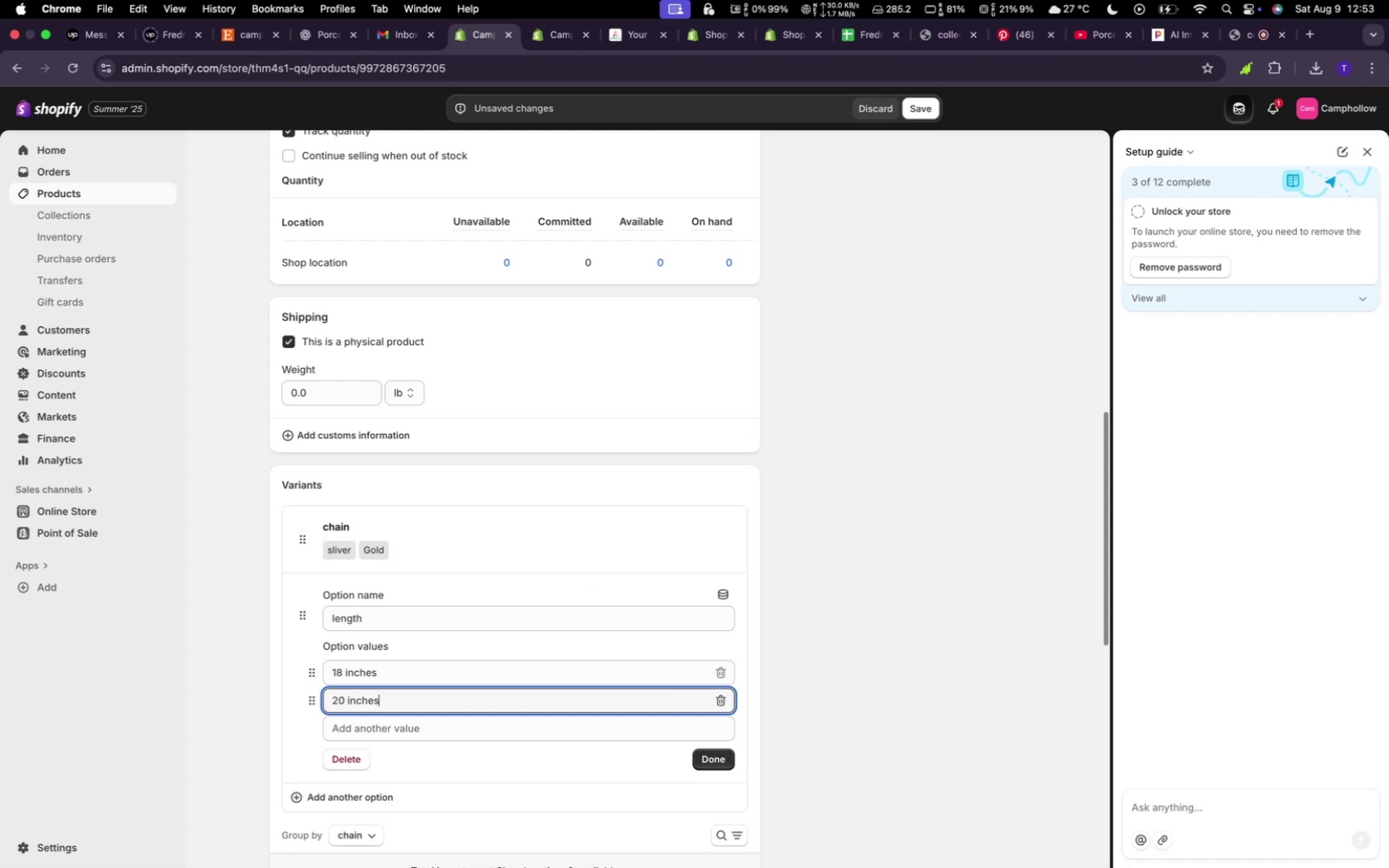 
left_click([703, 765])
 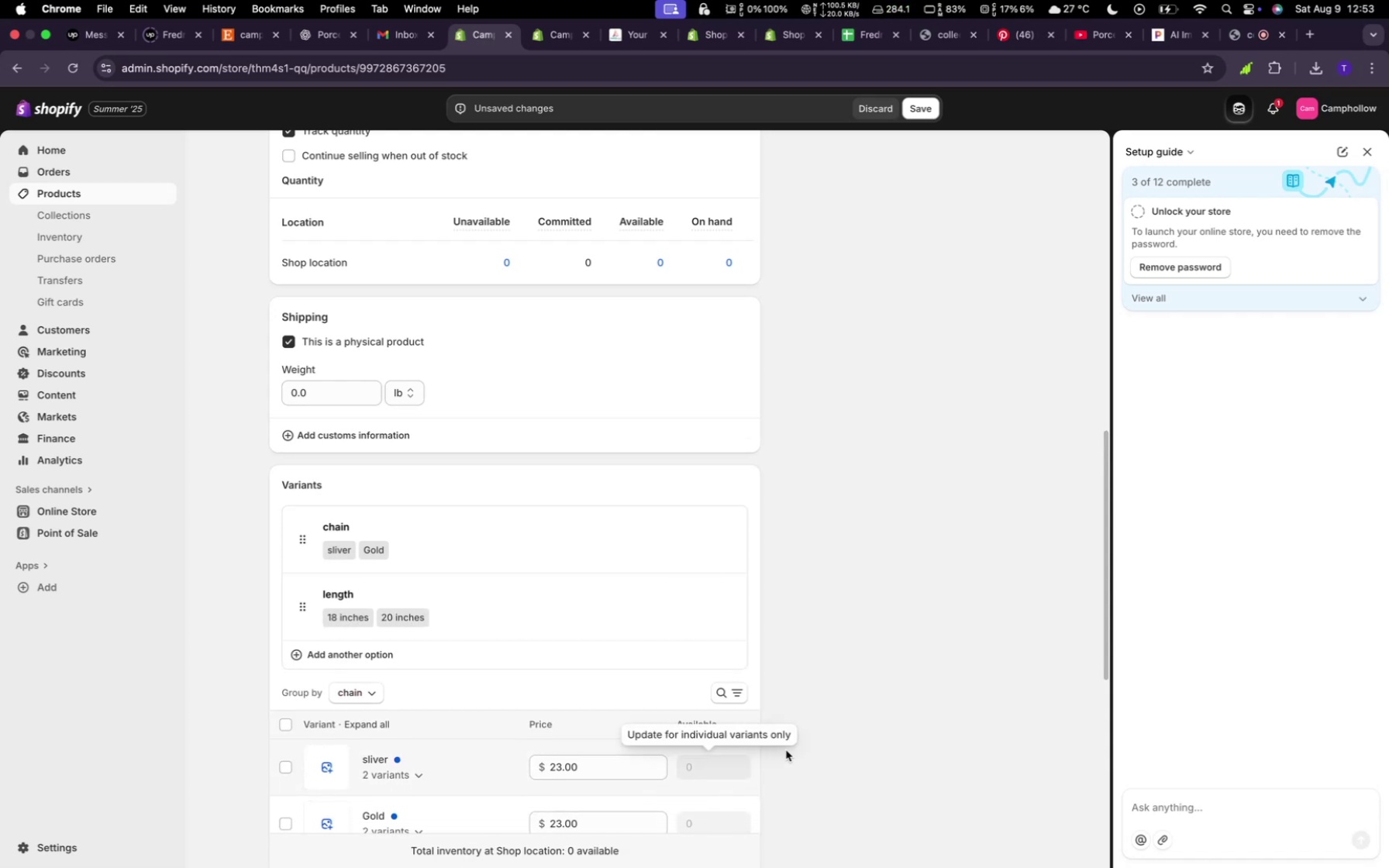 
wait(11.43)
 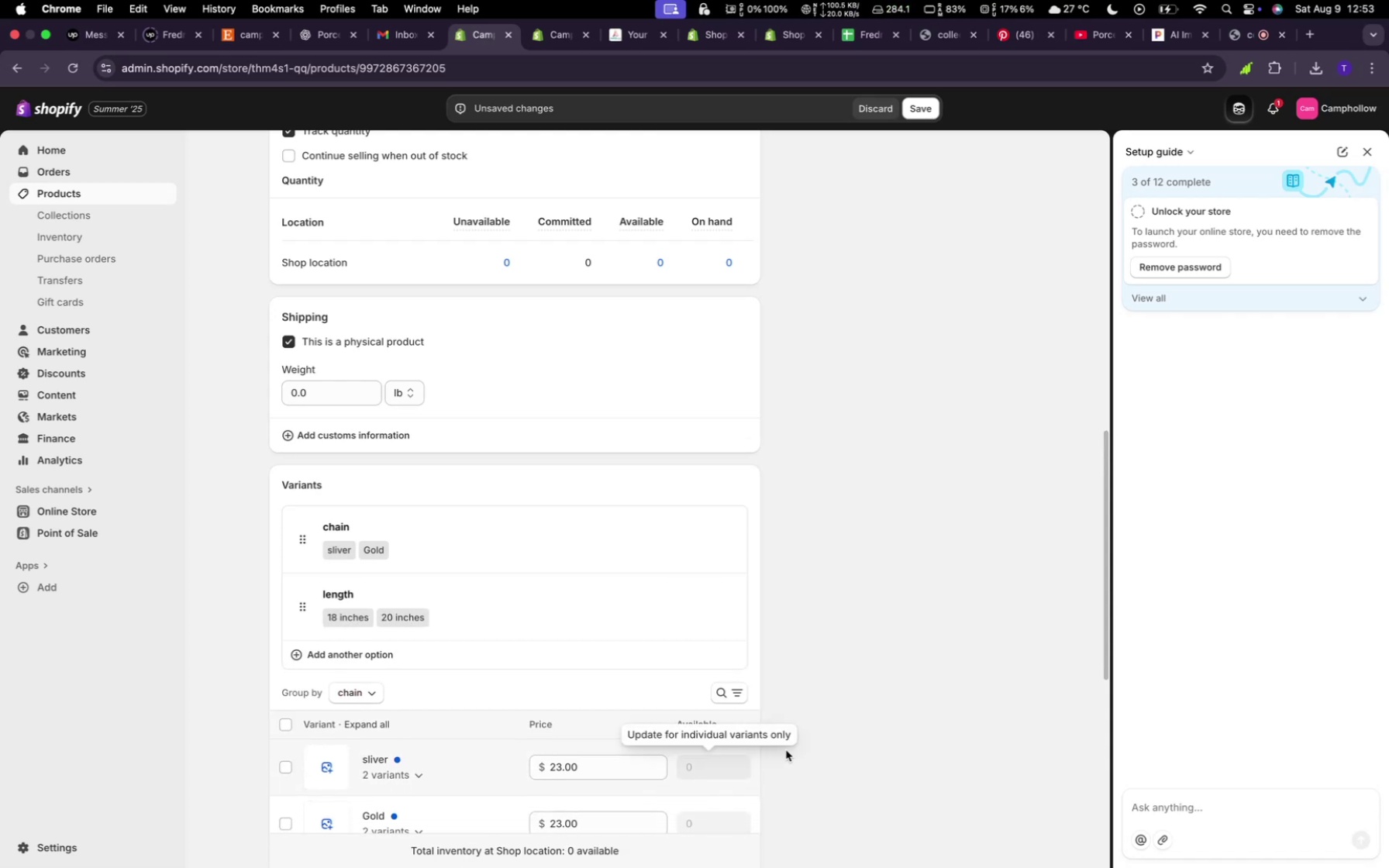 
scroll: coordinate [968, 618], scroll_direction: down, amount: 36.0
 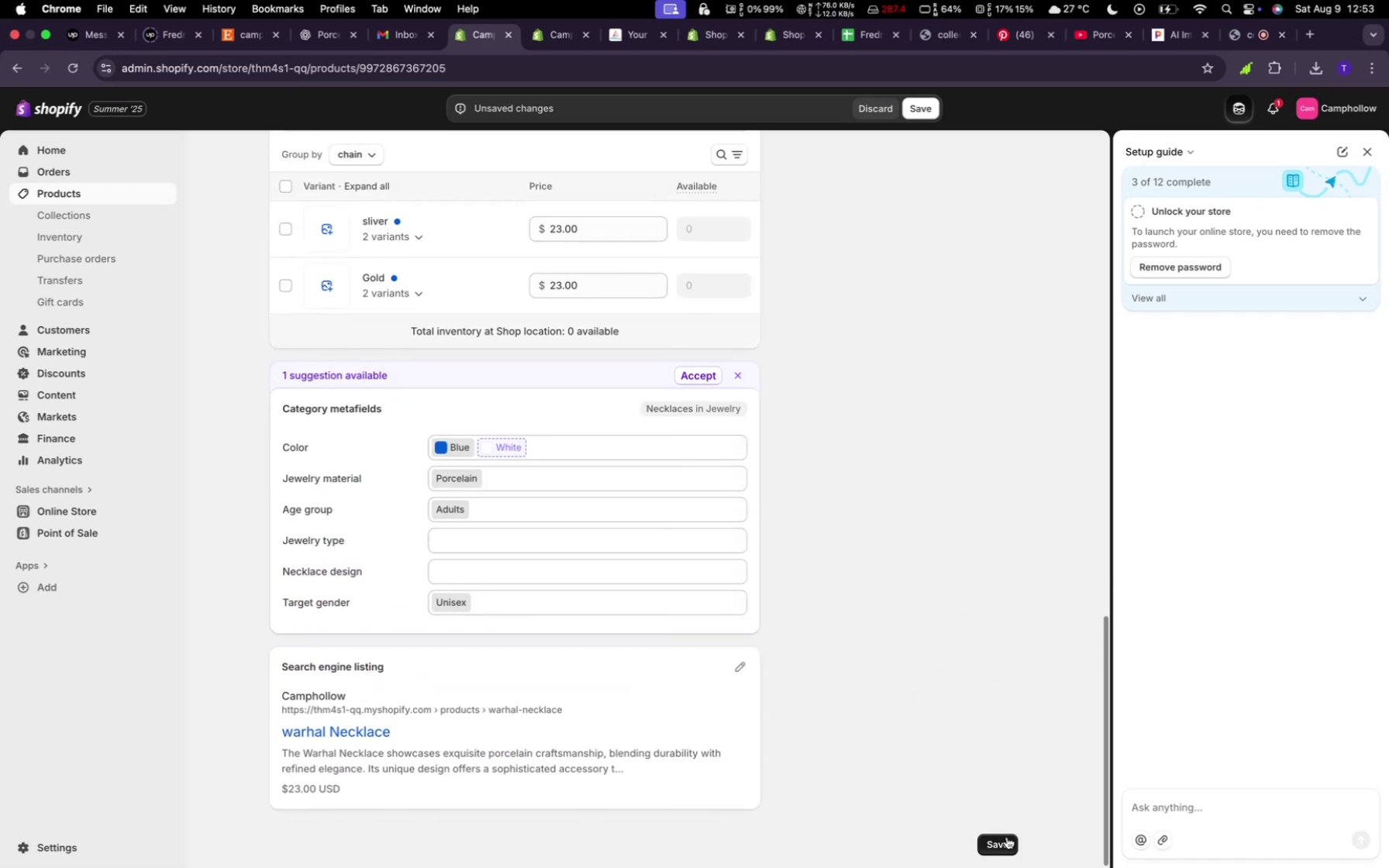 
left_click([1007, 838])
 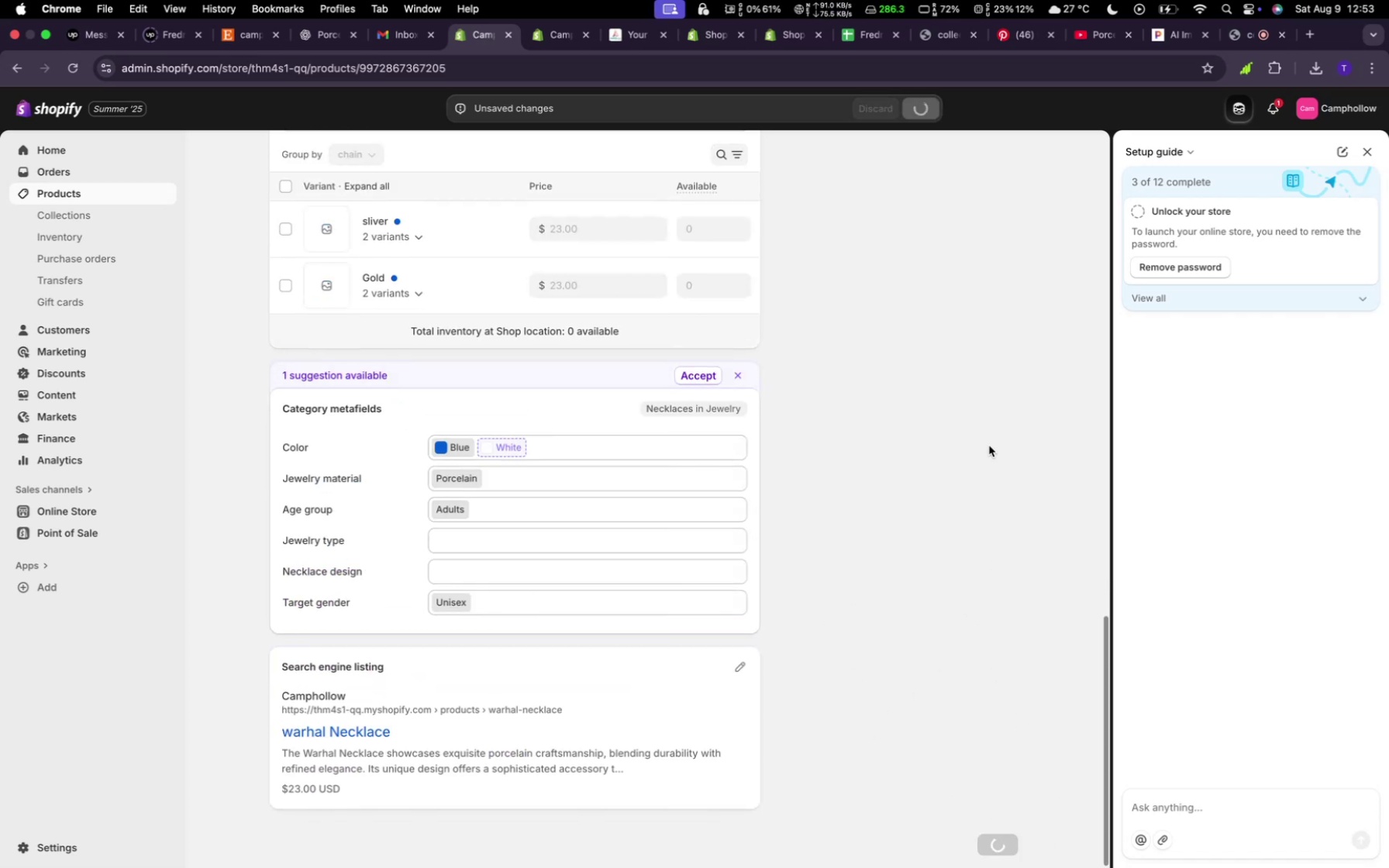 
wait(5.43)
 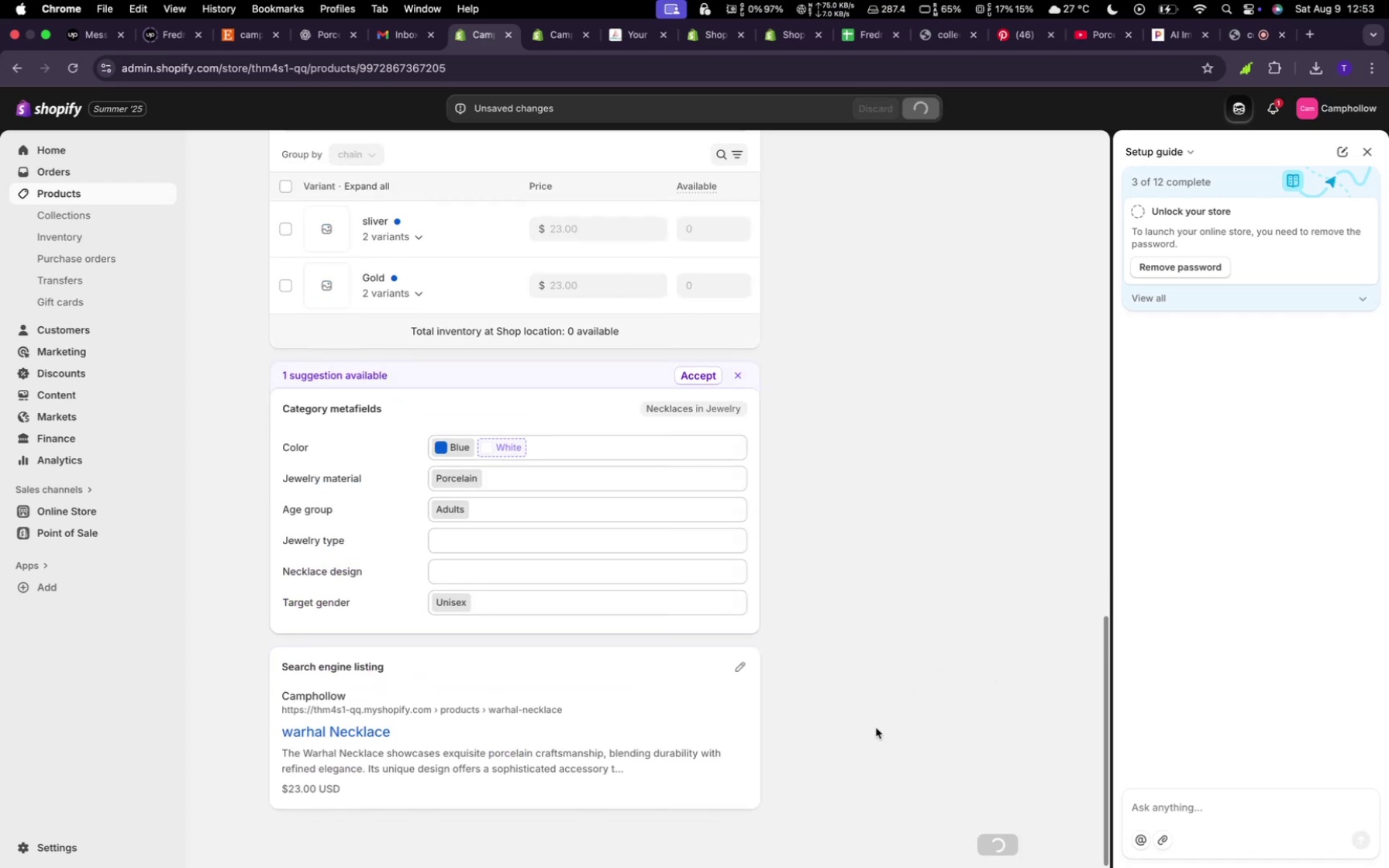 
left_click([1240, 39])
 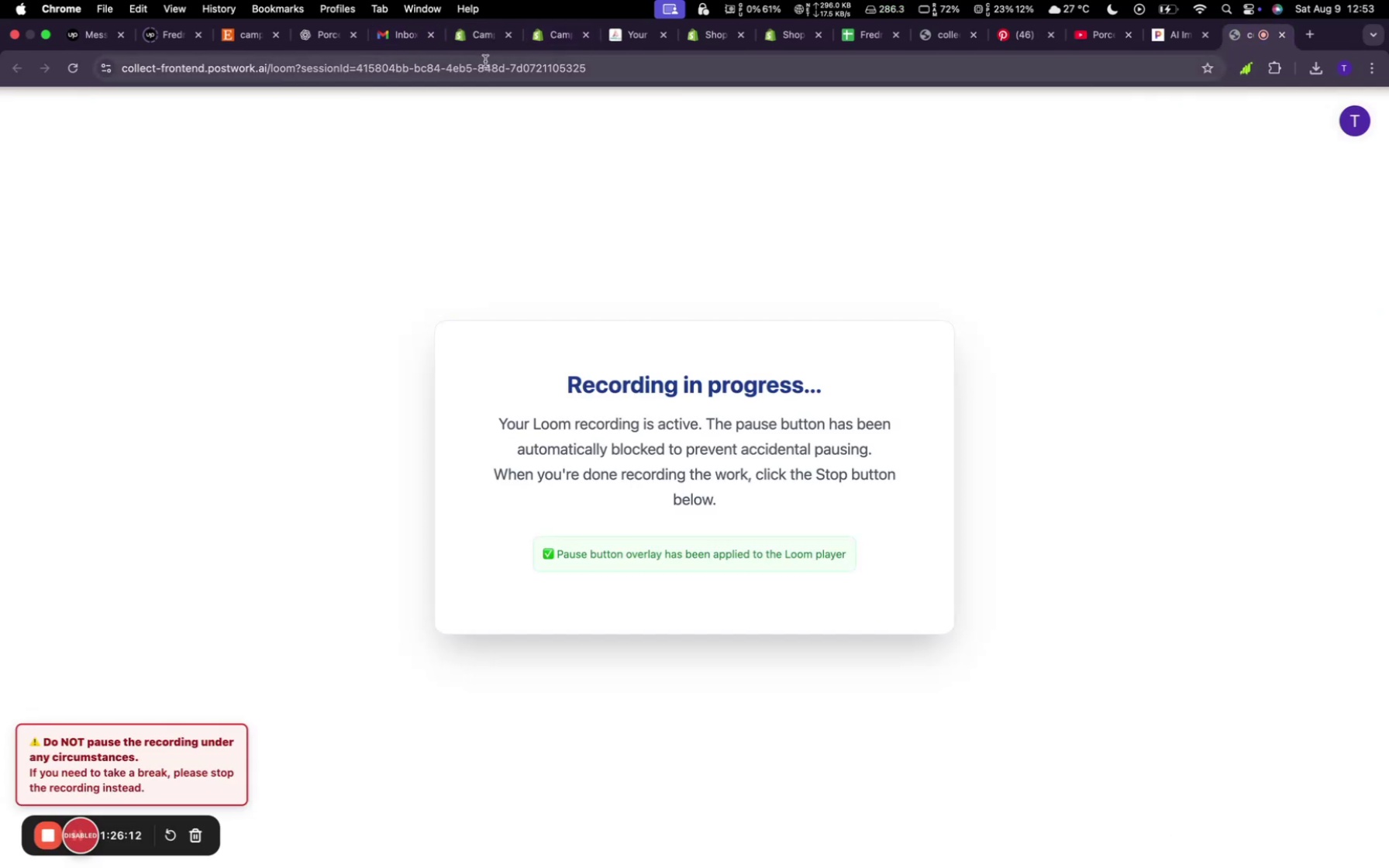 
left_click([550, 40])
 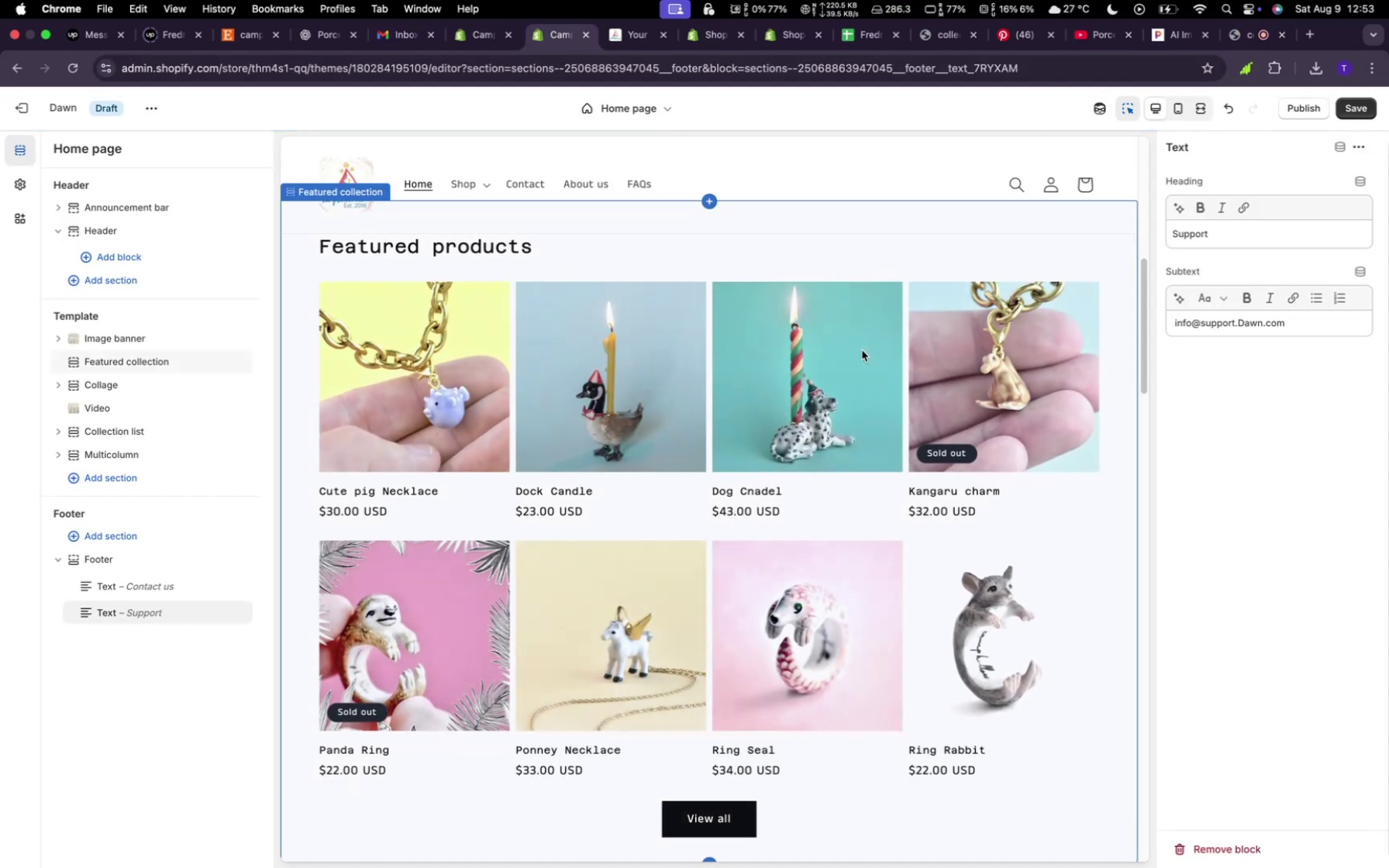 
wait(9.98)
 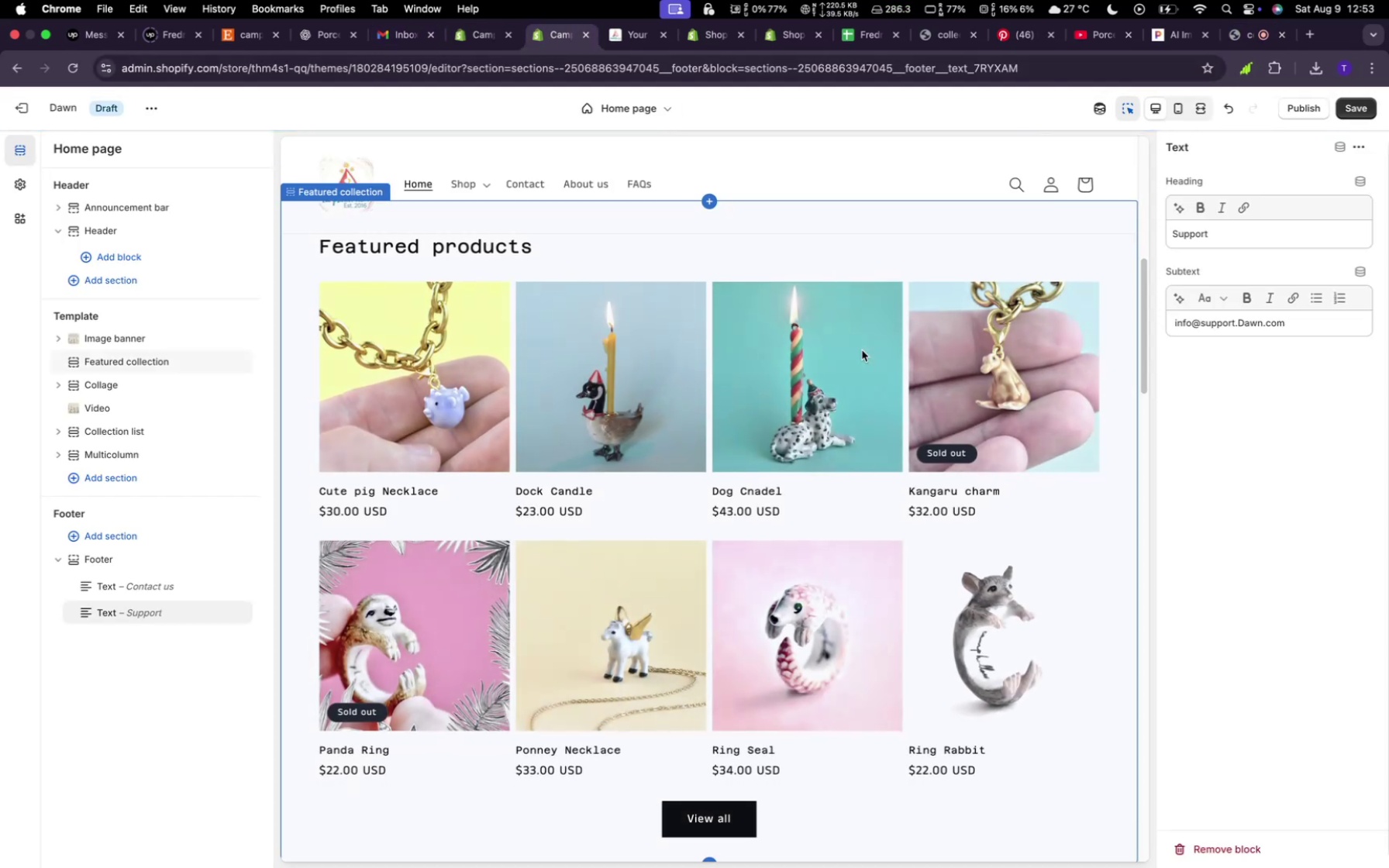 
left_click([702, 816])
 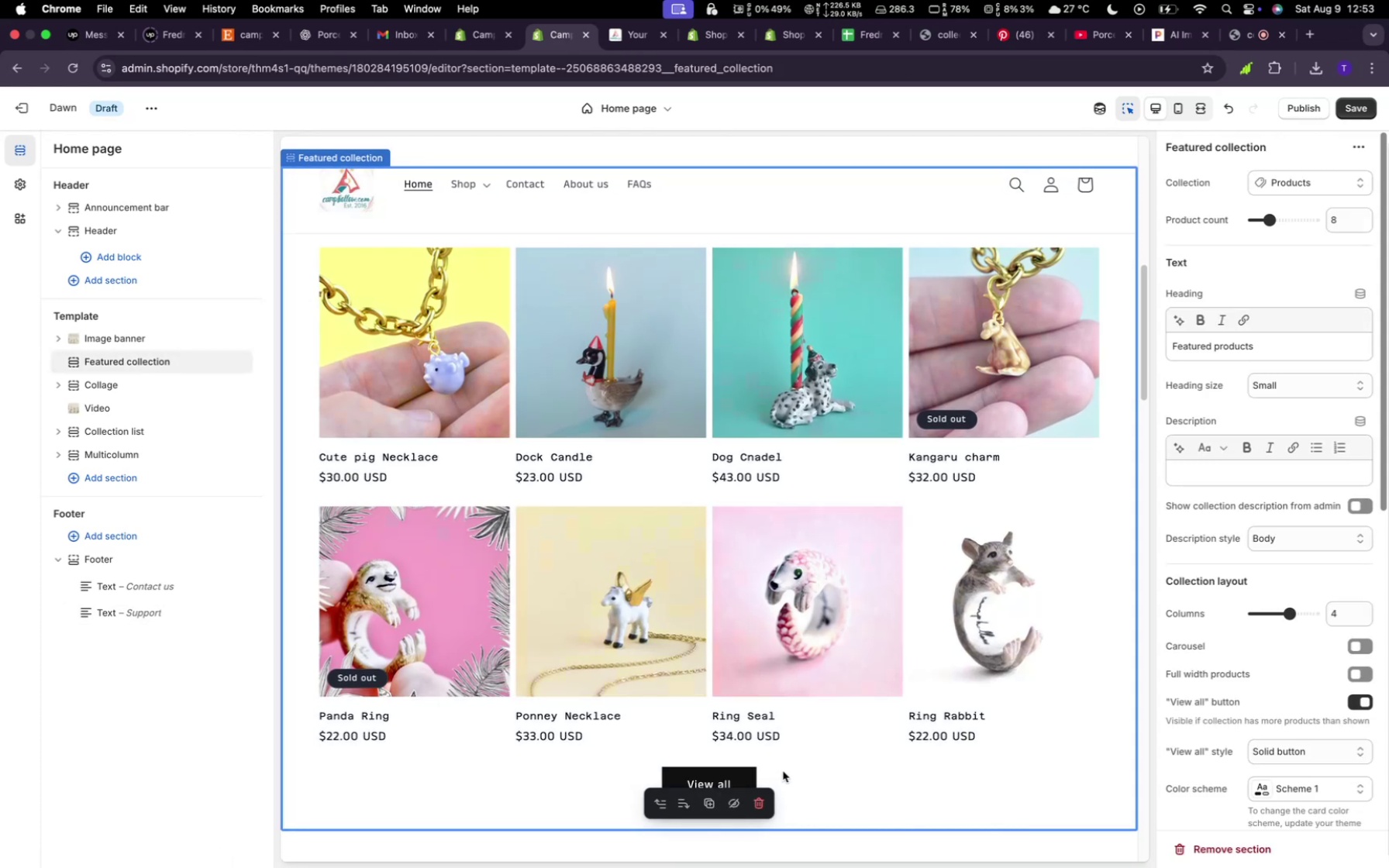 
scroll: coordinate [797, 715], scroll_direction: down, amount: 6.0
 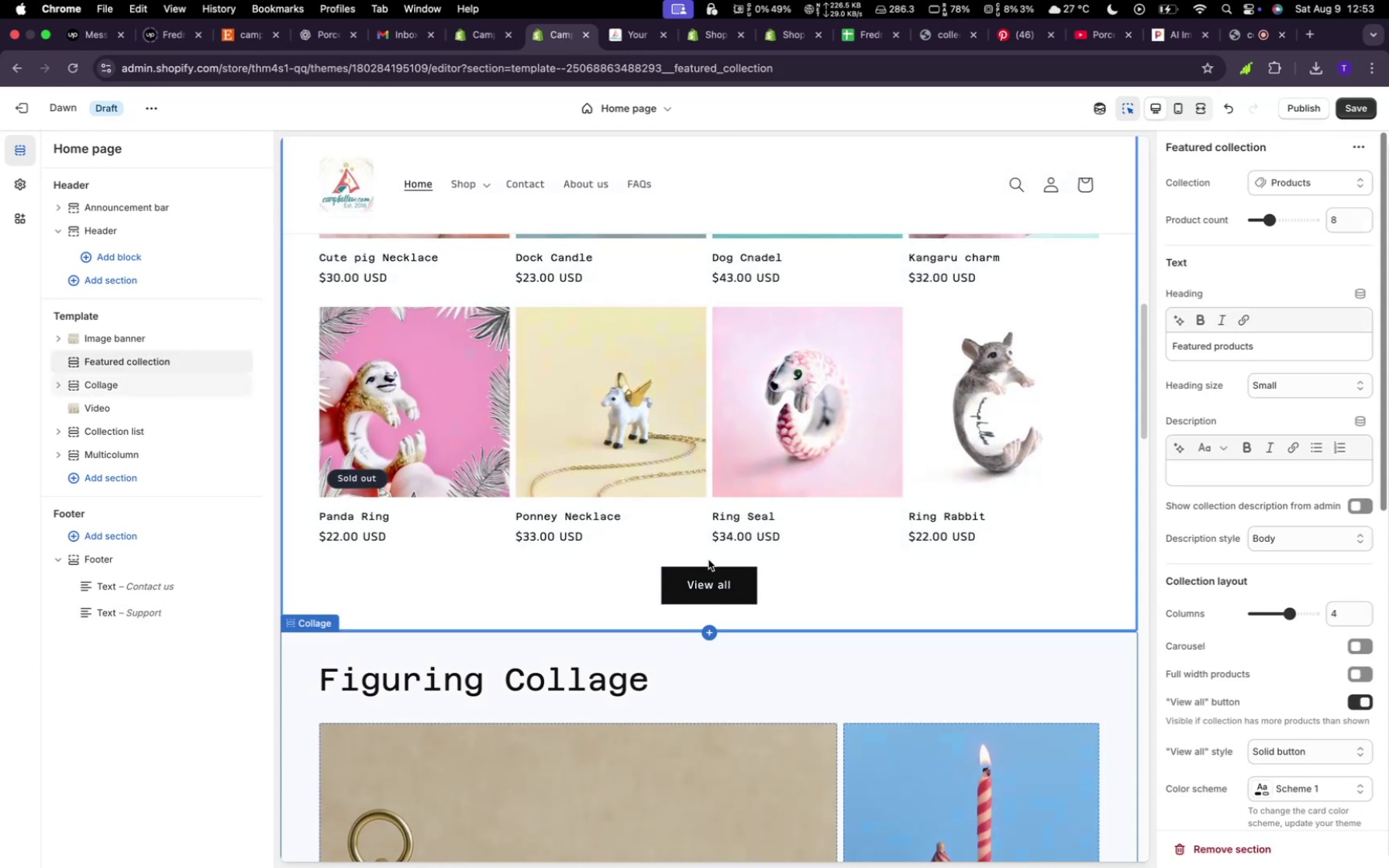 
left_click([708, 574])
 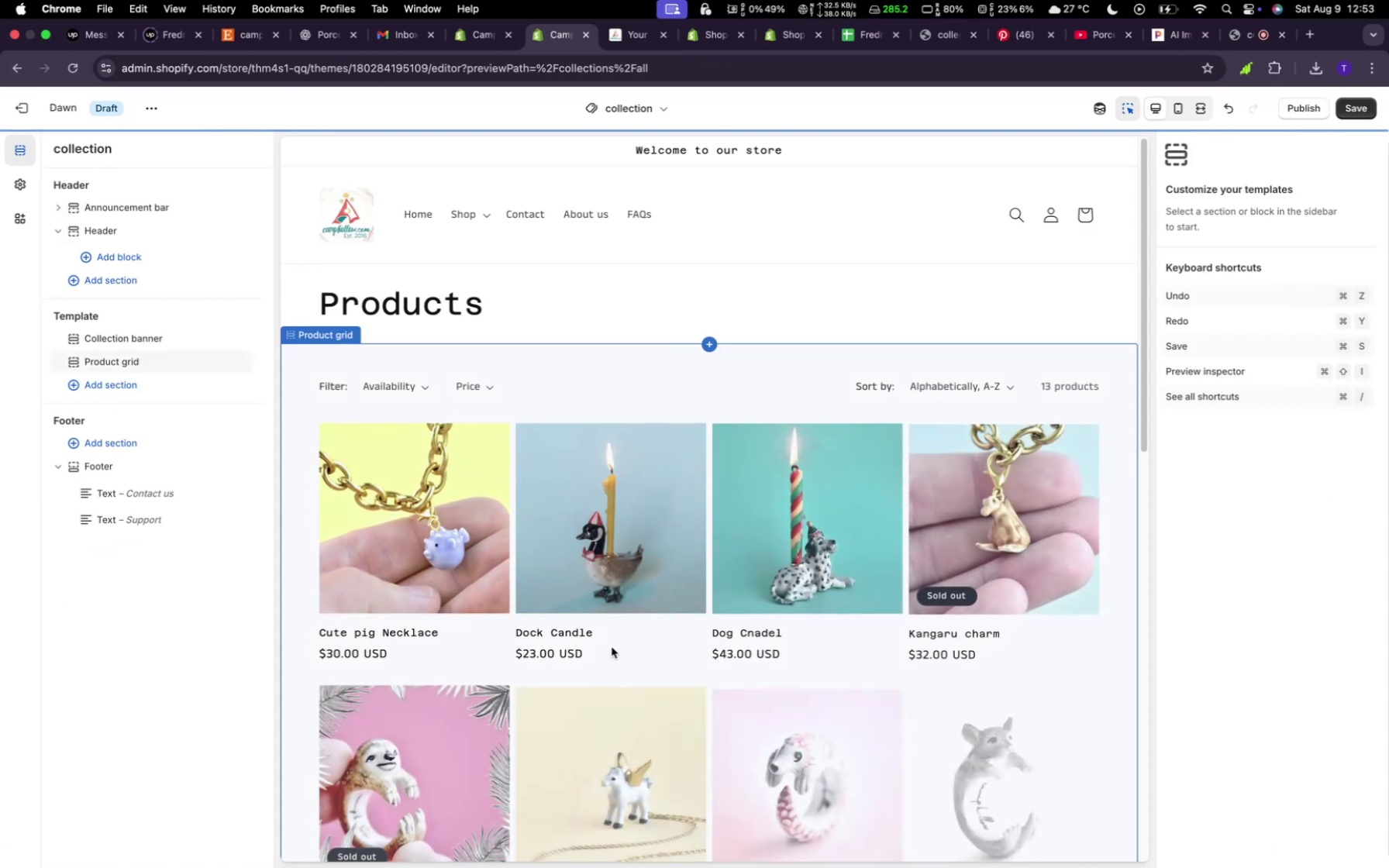 
scroll: coordinate [855, 620], scroll_direction: down, amount: 43.0
 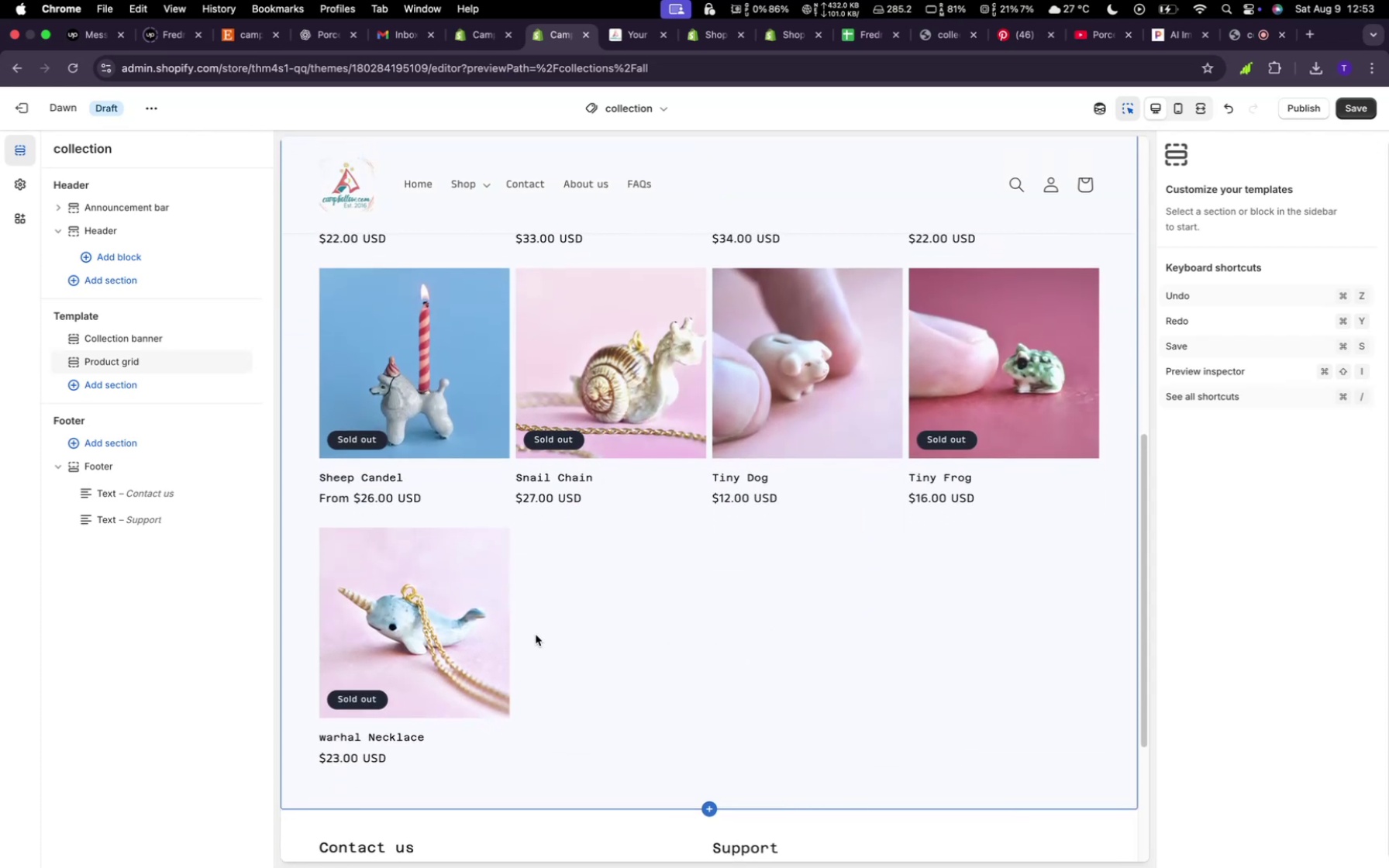 
left_click([394, 629])
 